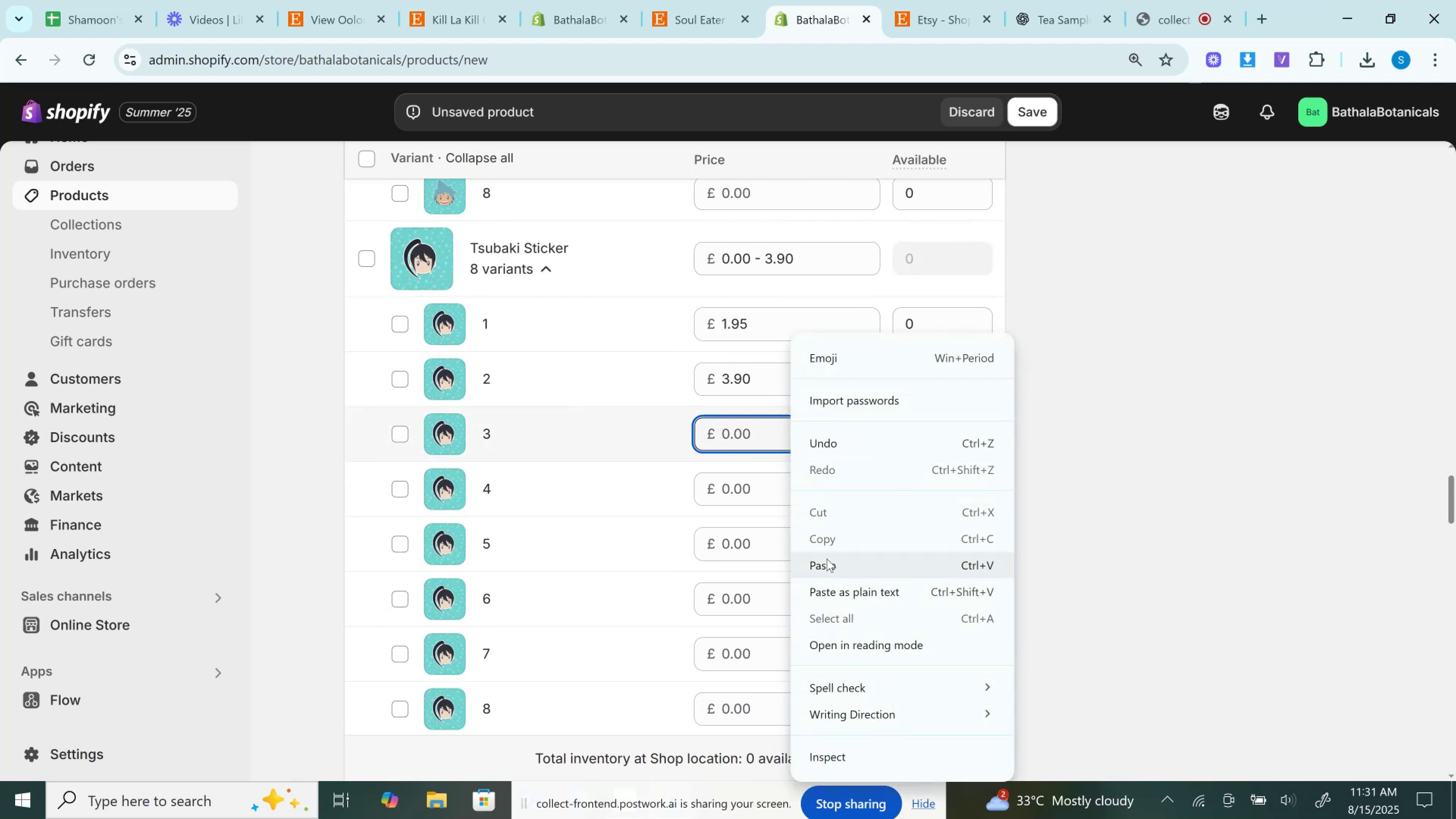 
left_click([828, 567])
 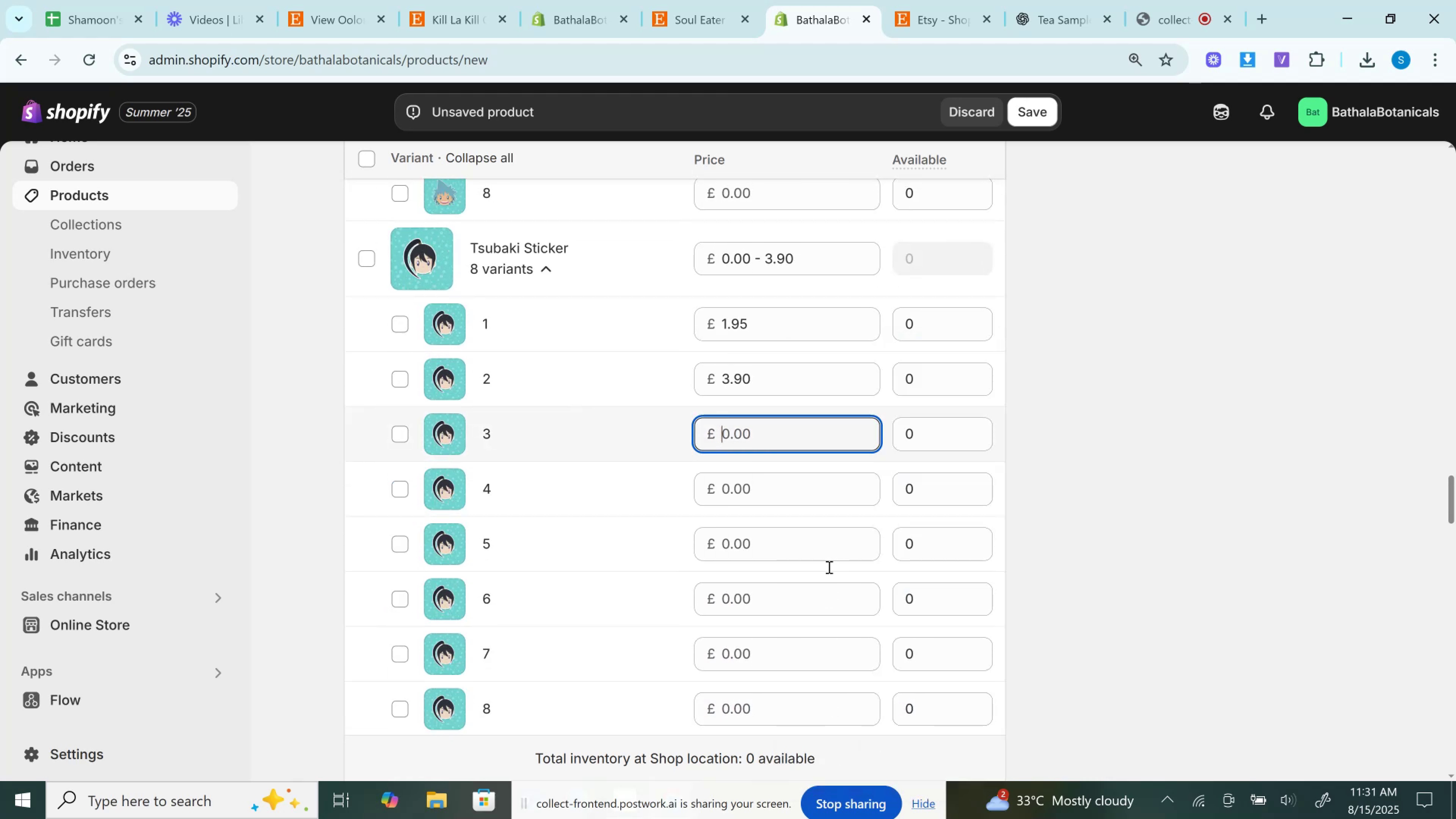 
scroll: coordinate [828, 567], scroll_direction: up, amount: 5.0
 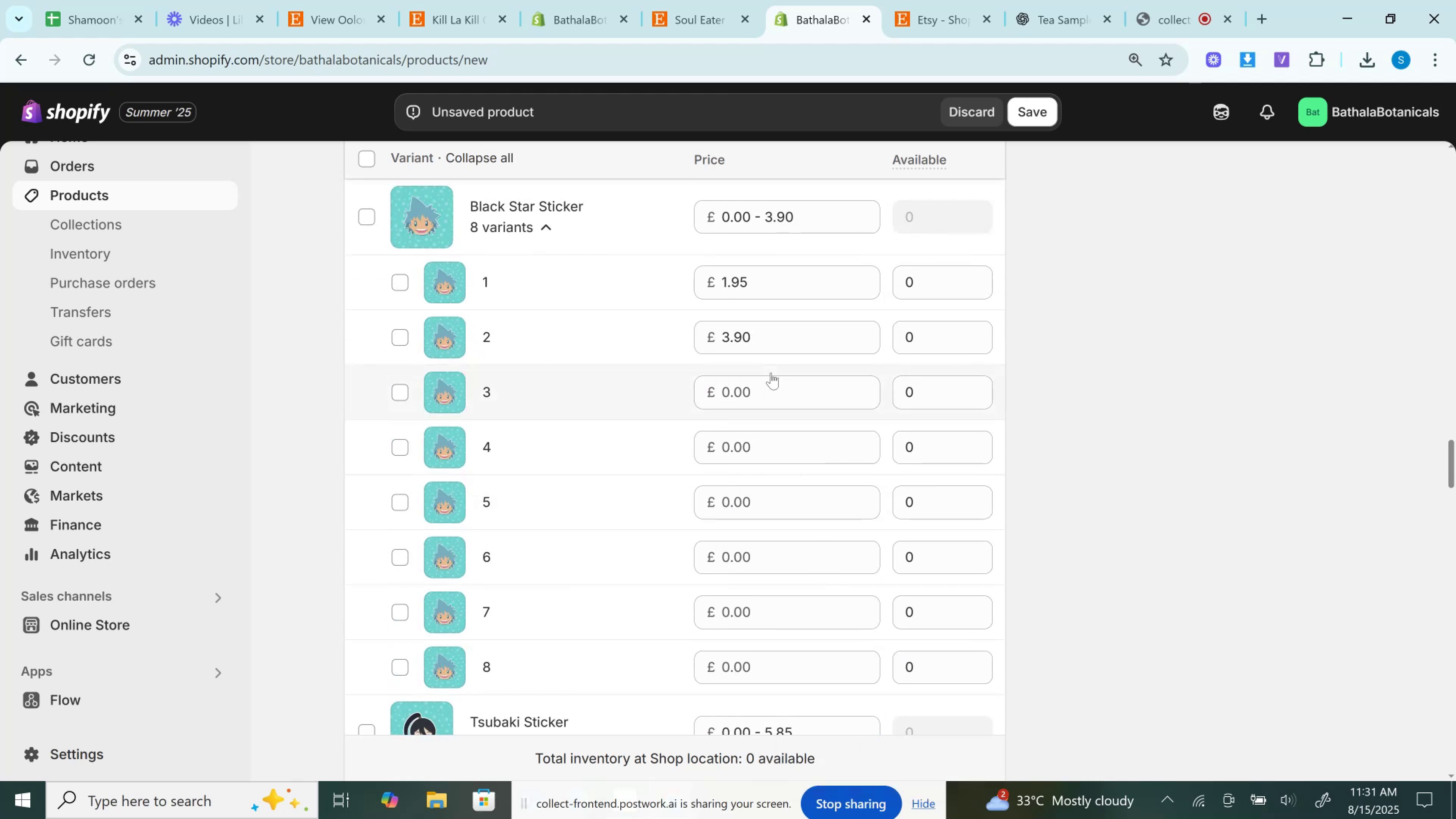 
left_click([772, 386])
 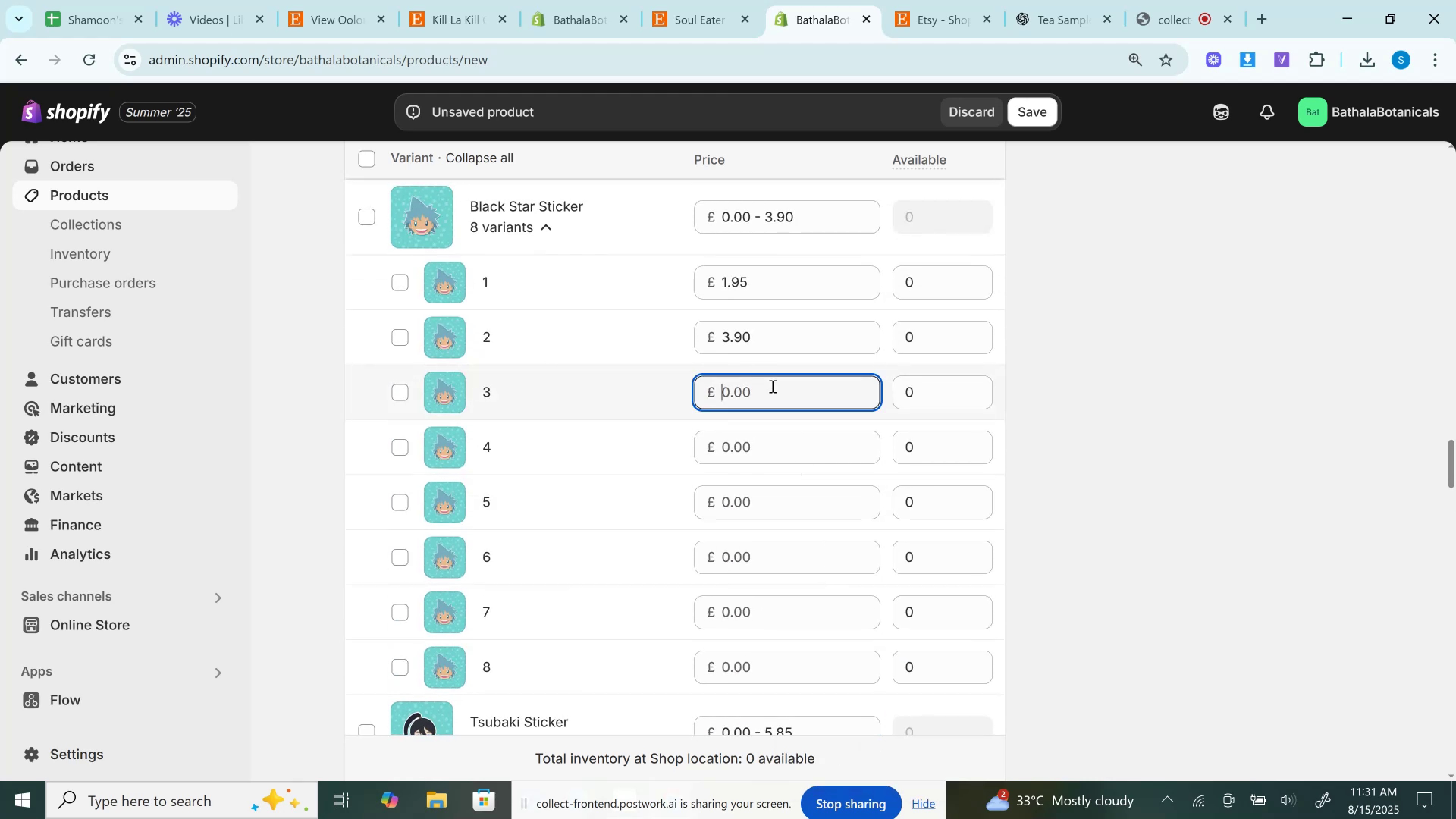 
right_click([772, 386])
 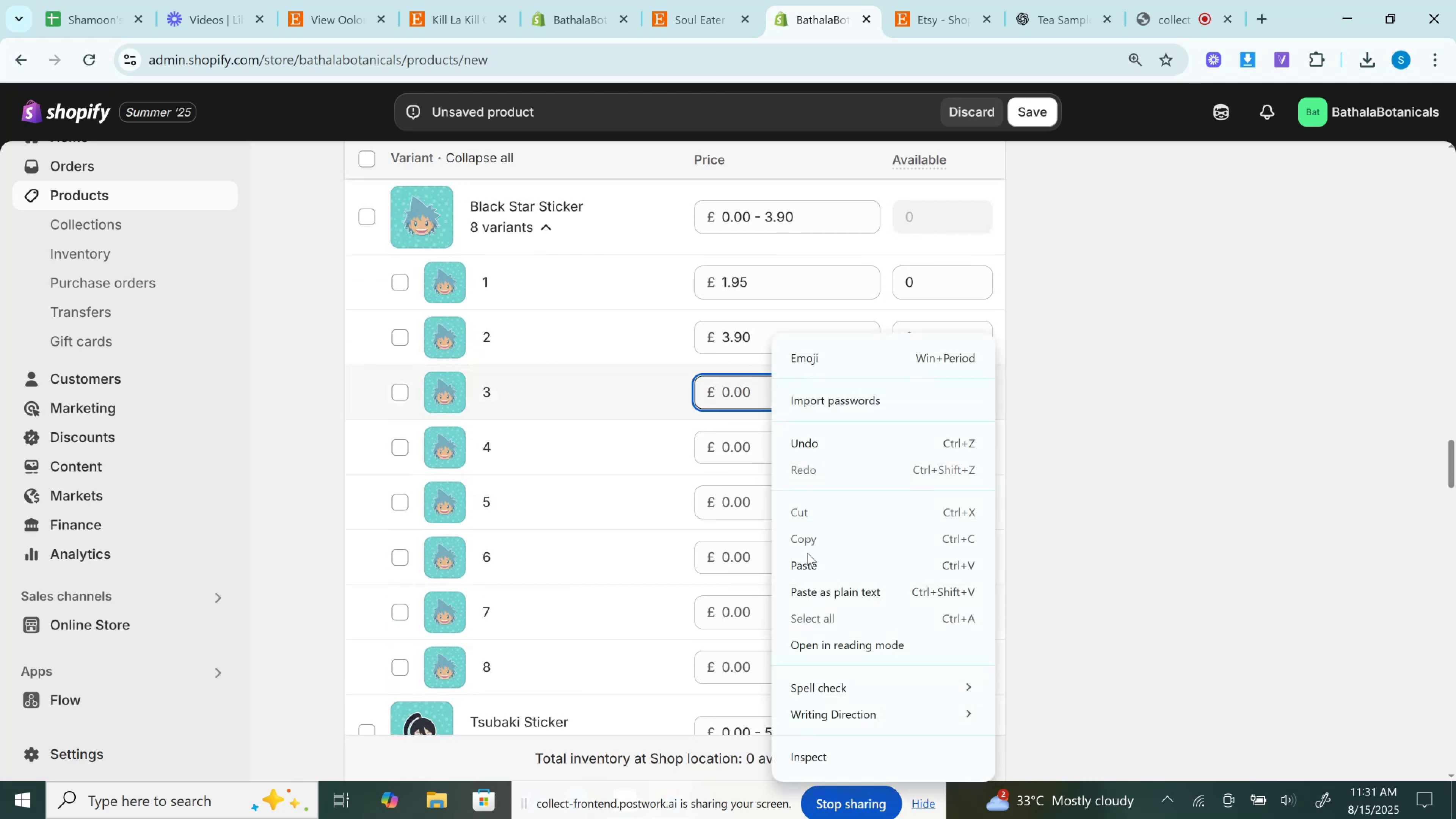 
left_click([809, 563])
 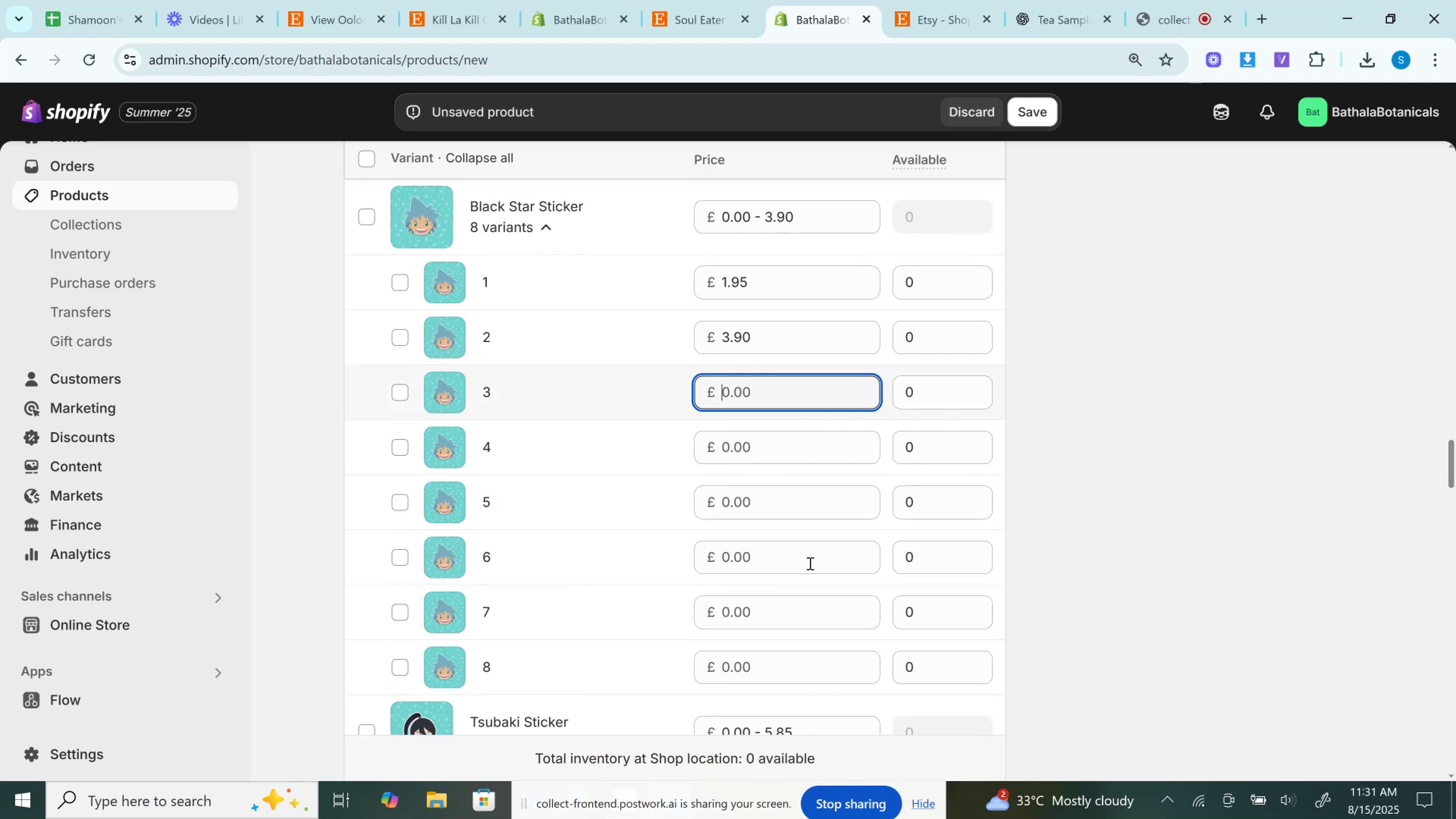 
scroll: coordinate [809, 563], scroll_direction: up, amount: 5.0
 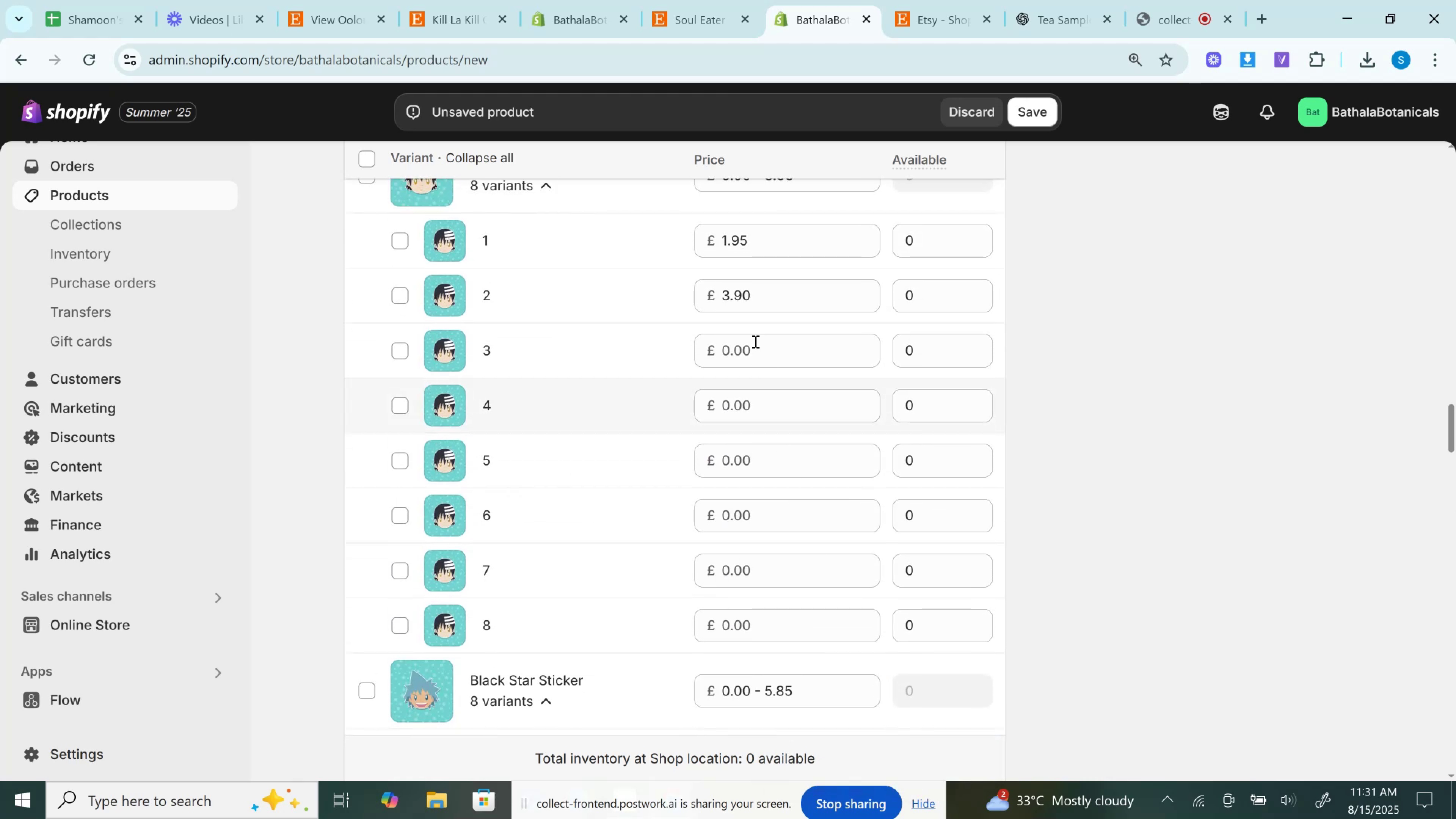 
left_click([755, 341])
 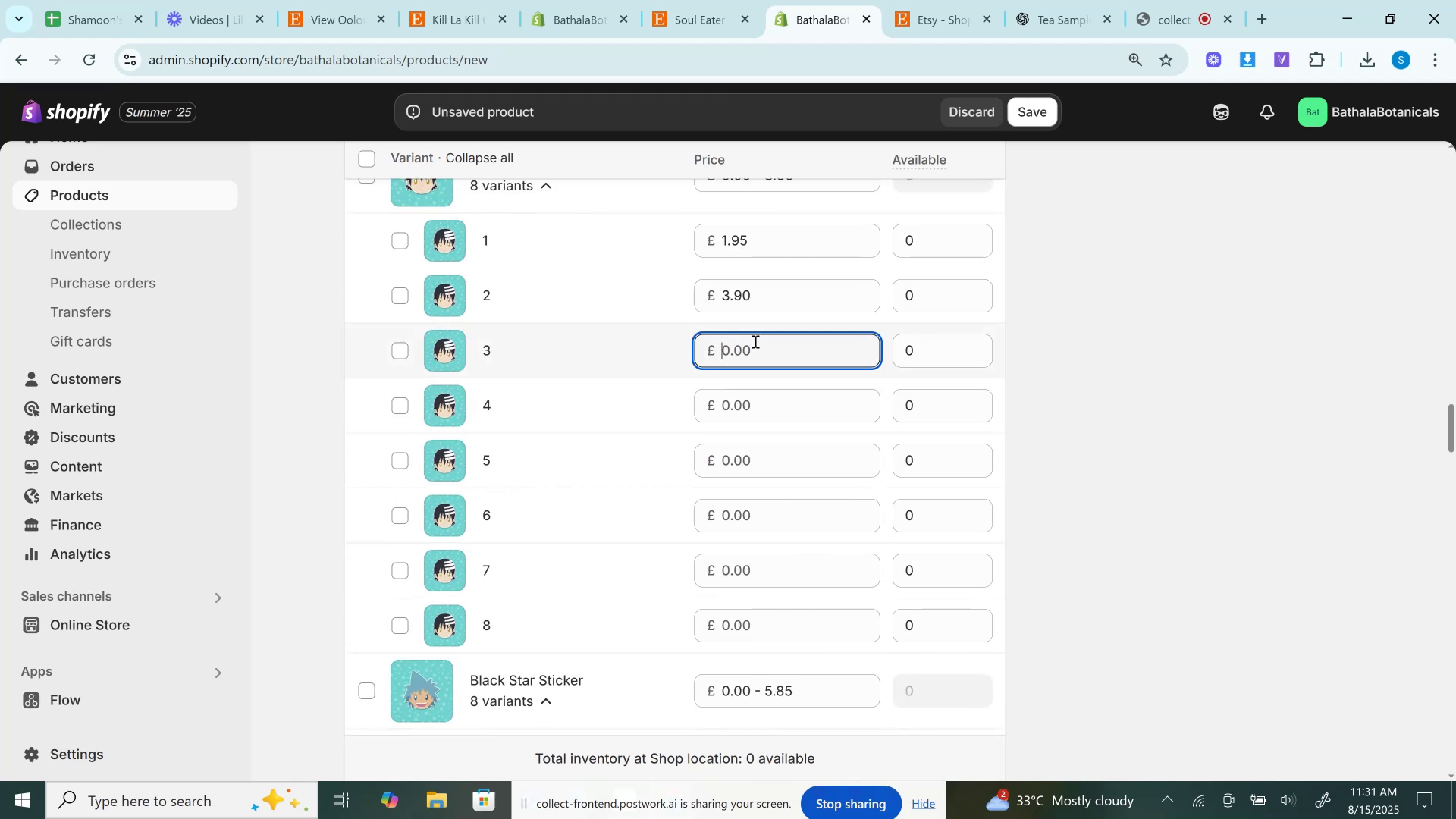 
right_click([755, 341])
 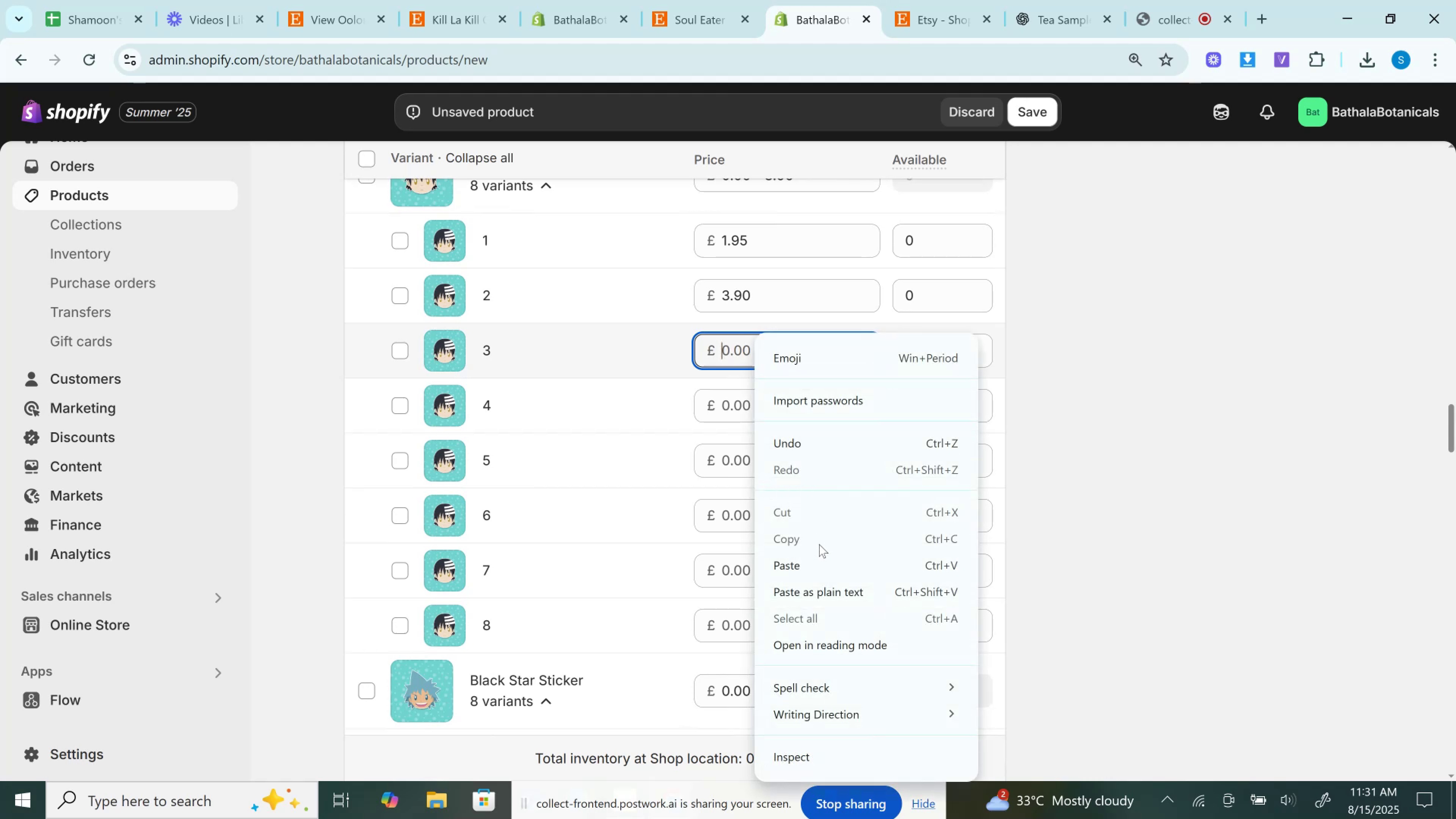 
left_click([818, 565])
 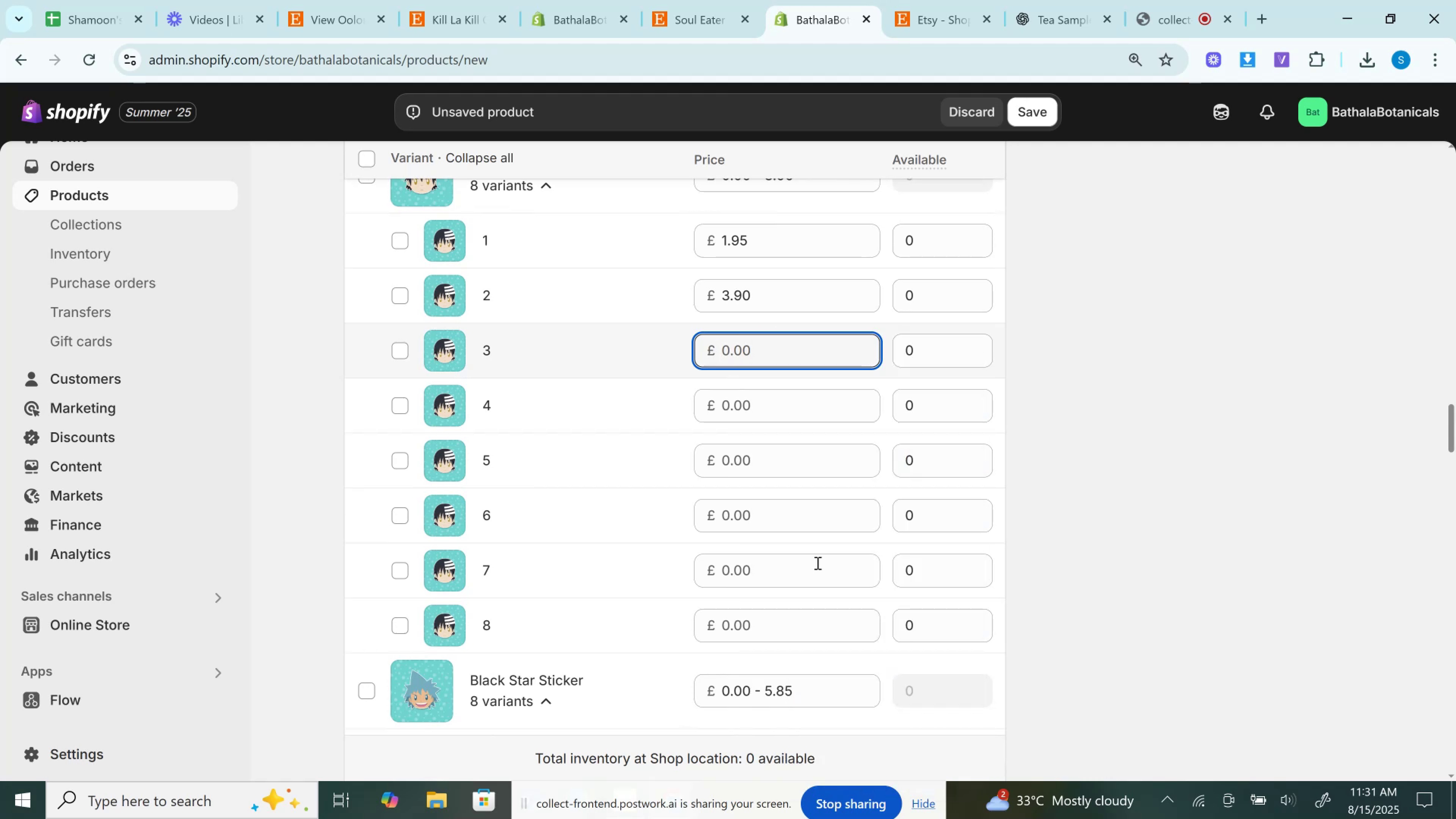 
scroll: coordinate [800, 468], scroll_direction: up, amount: 7.0
 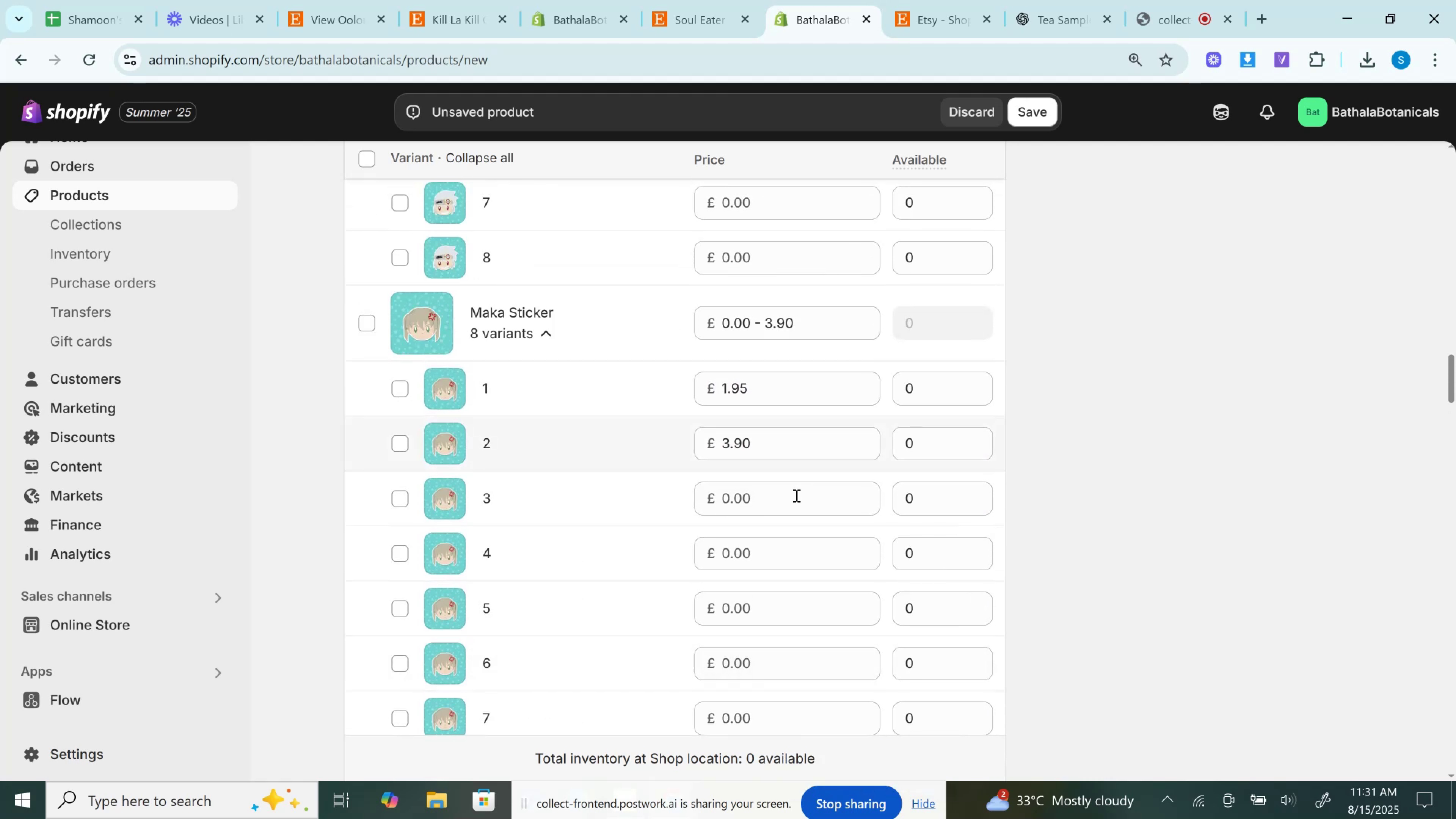 
left_click([795, 496])
 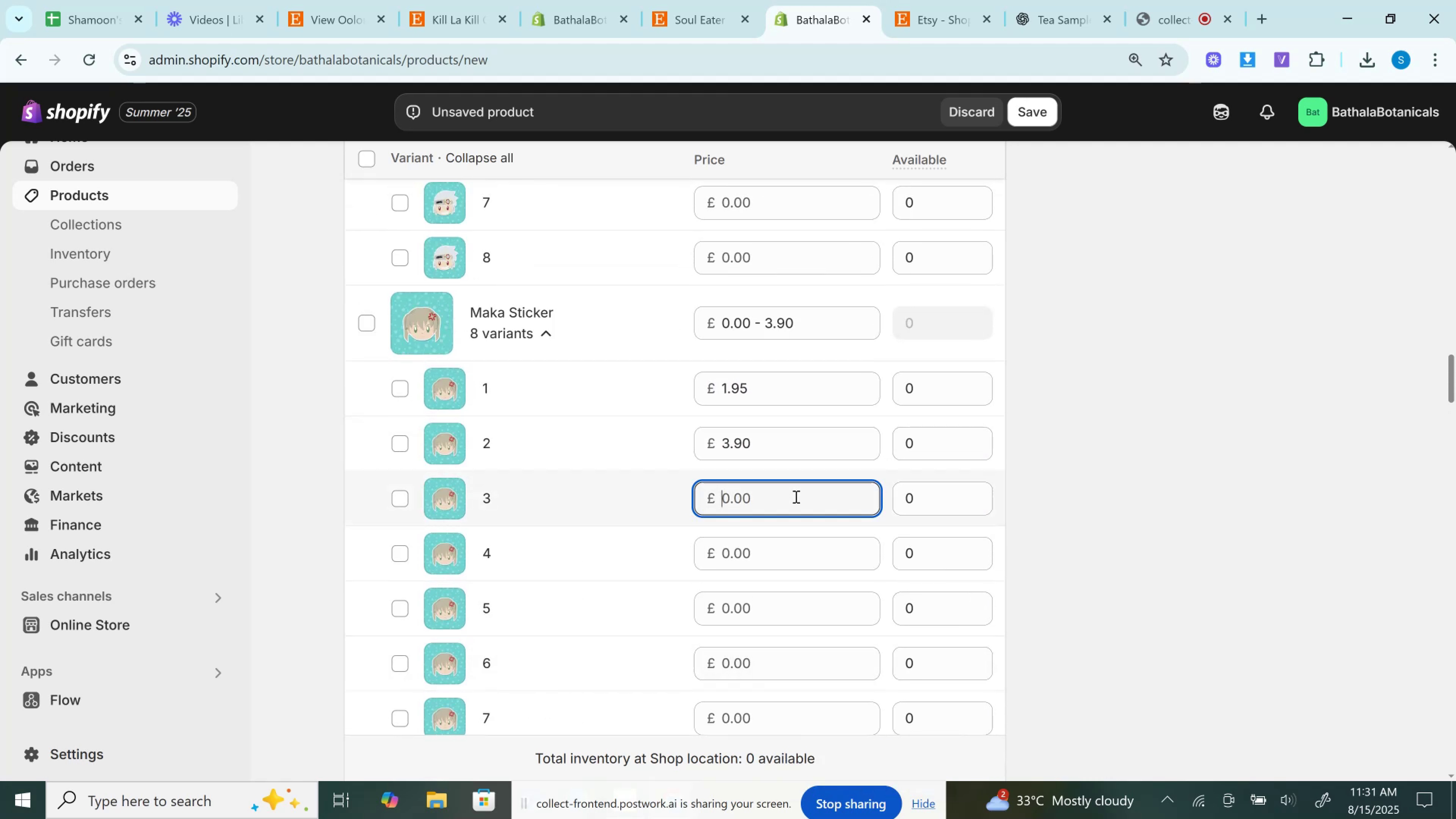 
right_click([795, 496])
 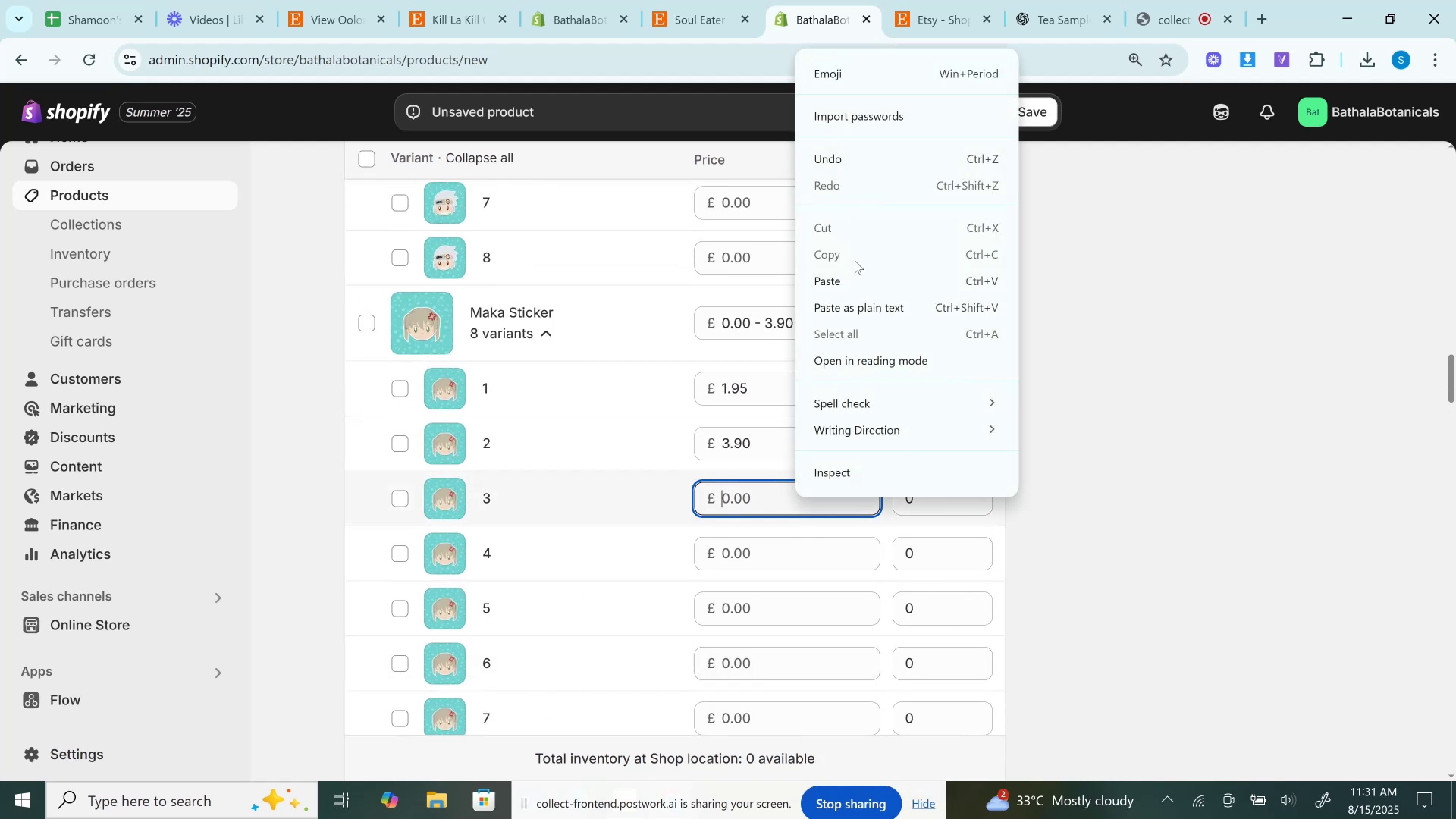 
left_click([860, 278])
 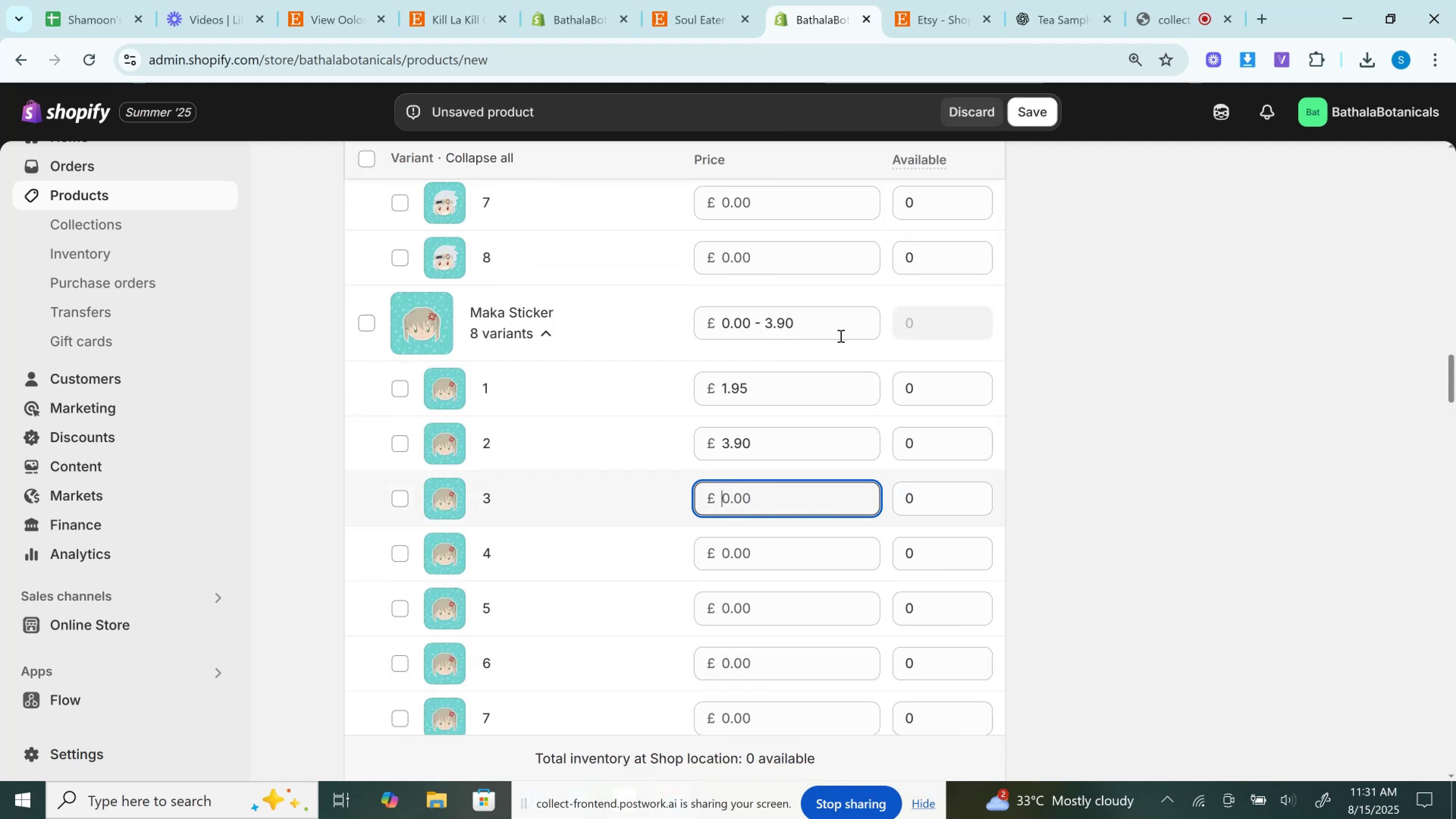 
scroll: coordinate [836, 341], scroll_direction: up, amount: 2.0
 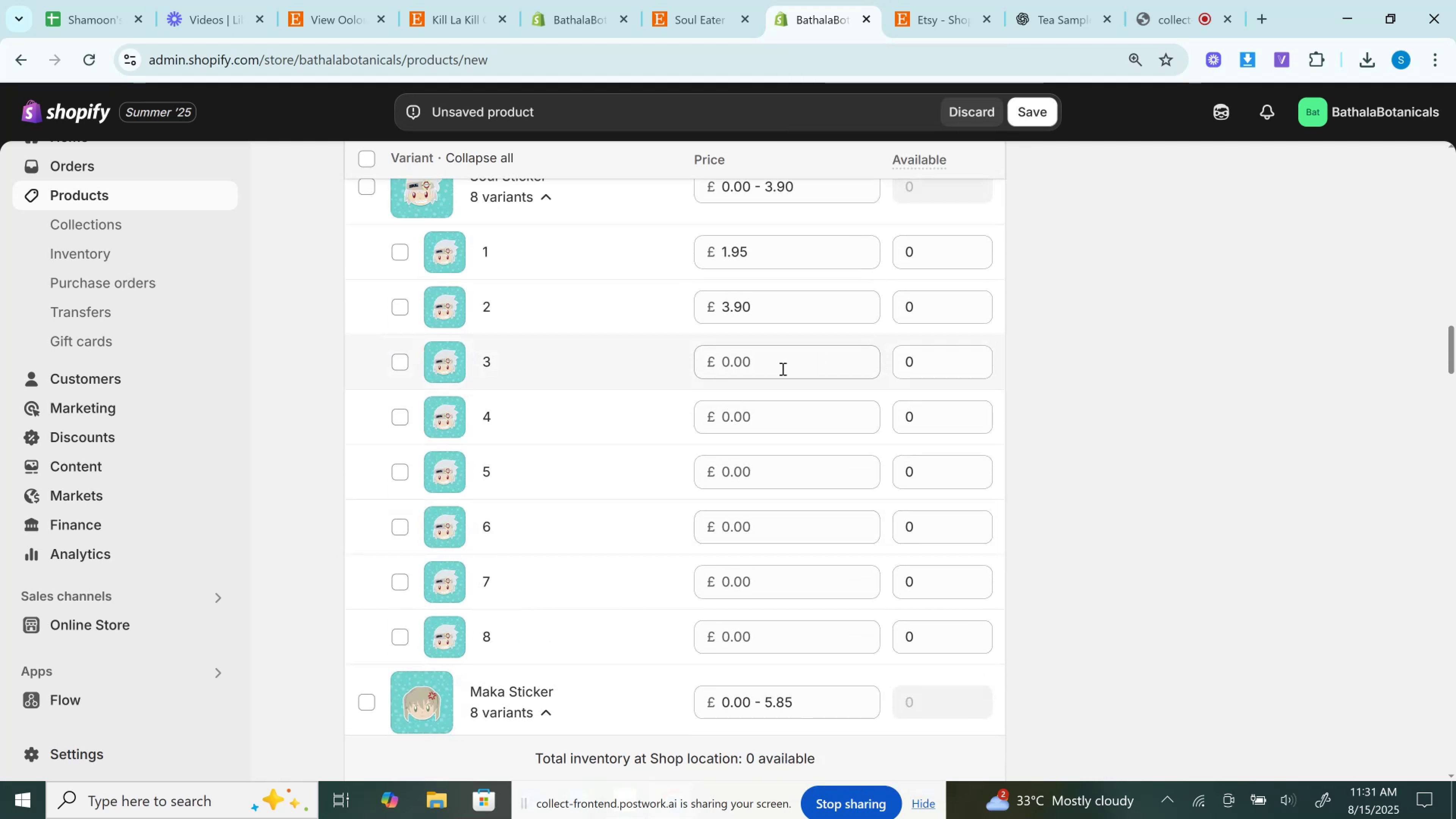 
left_click([781, 368])
 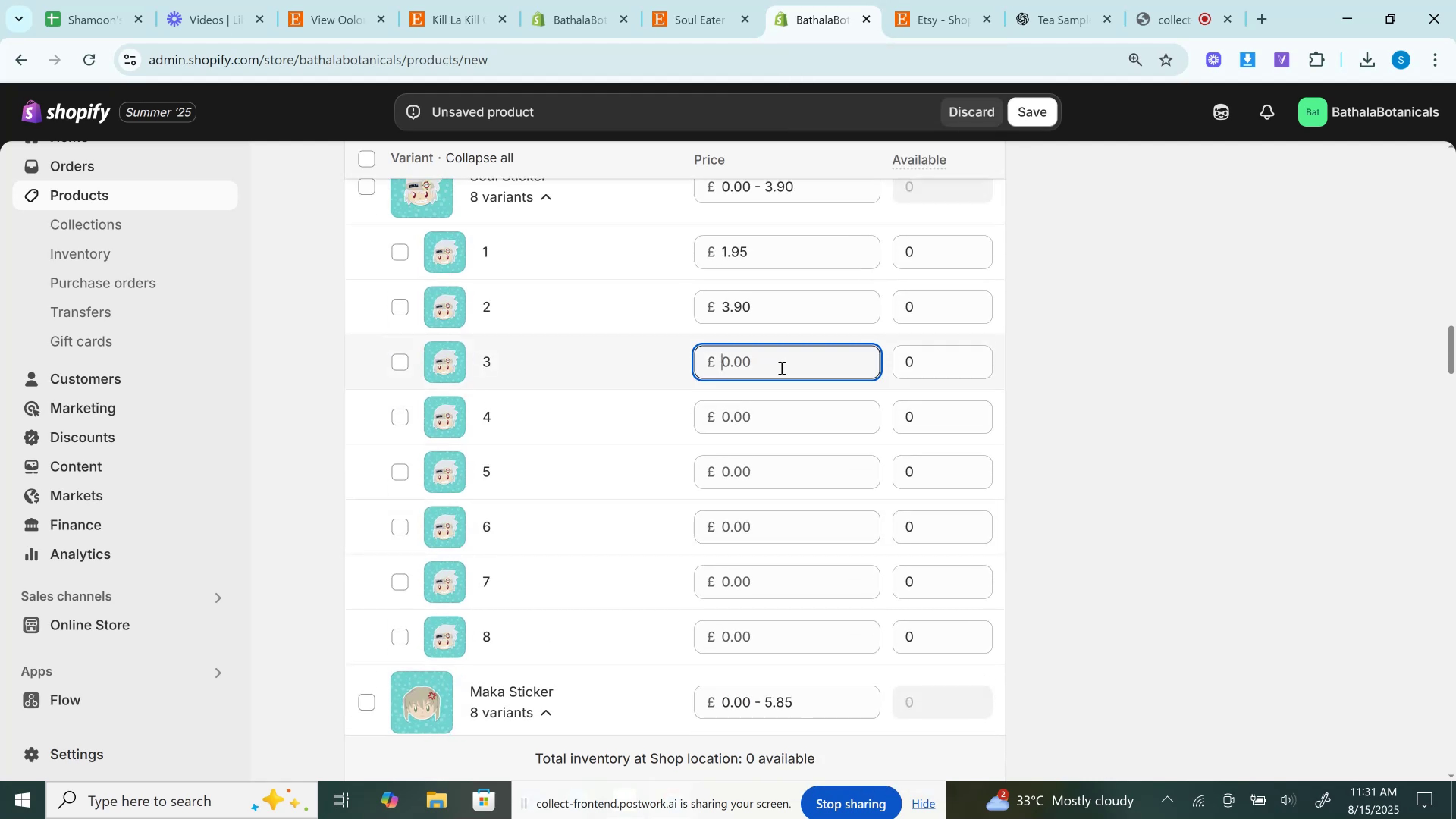 
right_click([781, 368])
 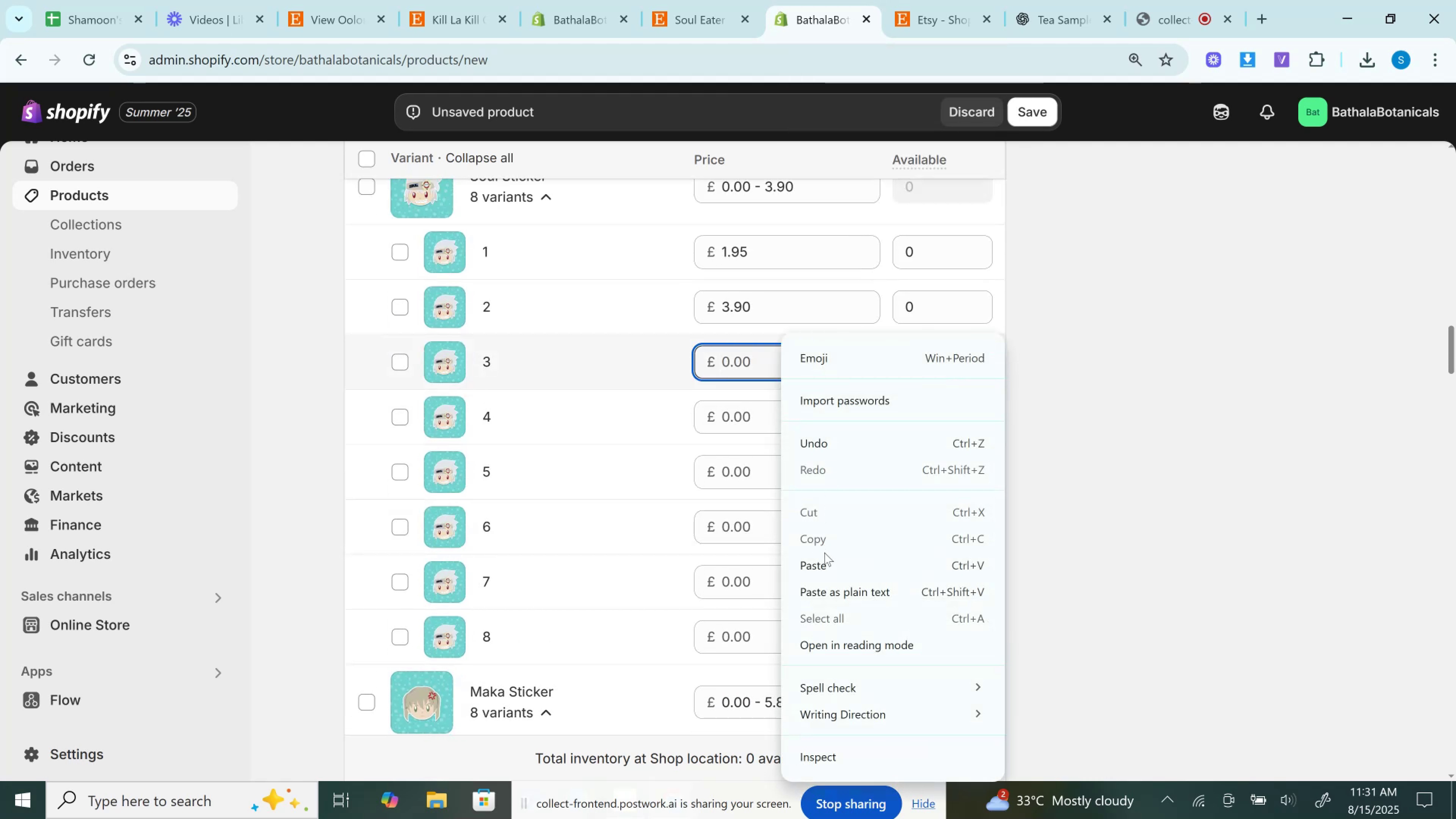 
left_click([824, 561])
 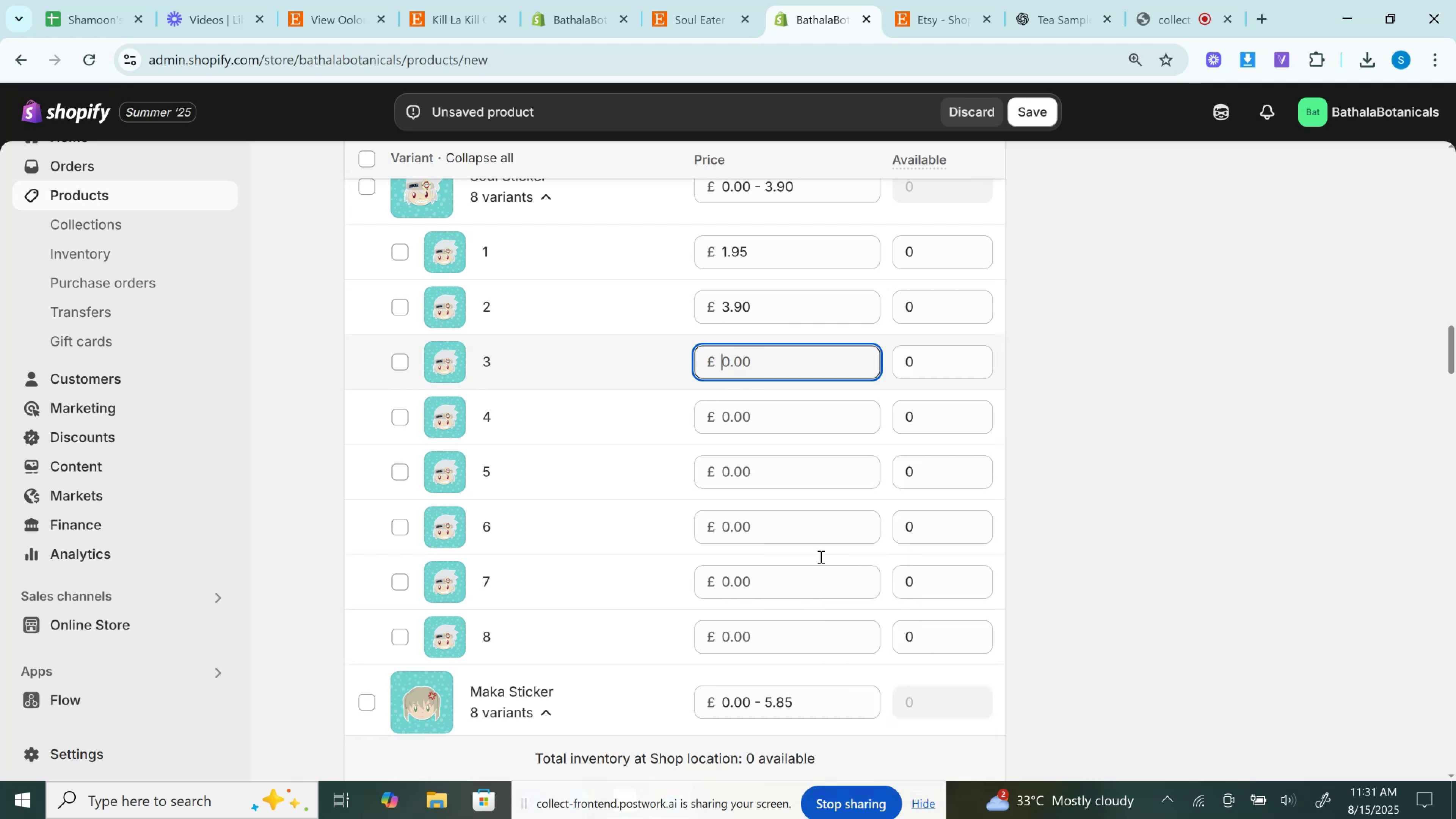 
scroll: coordinate [820, 557], scroll_direction: up, amount: 2.0
 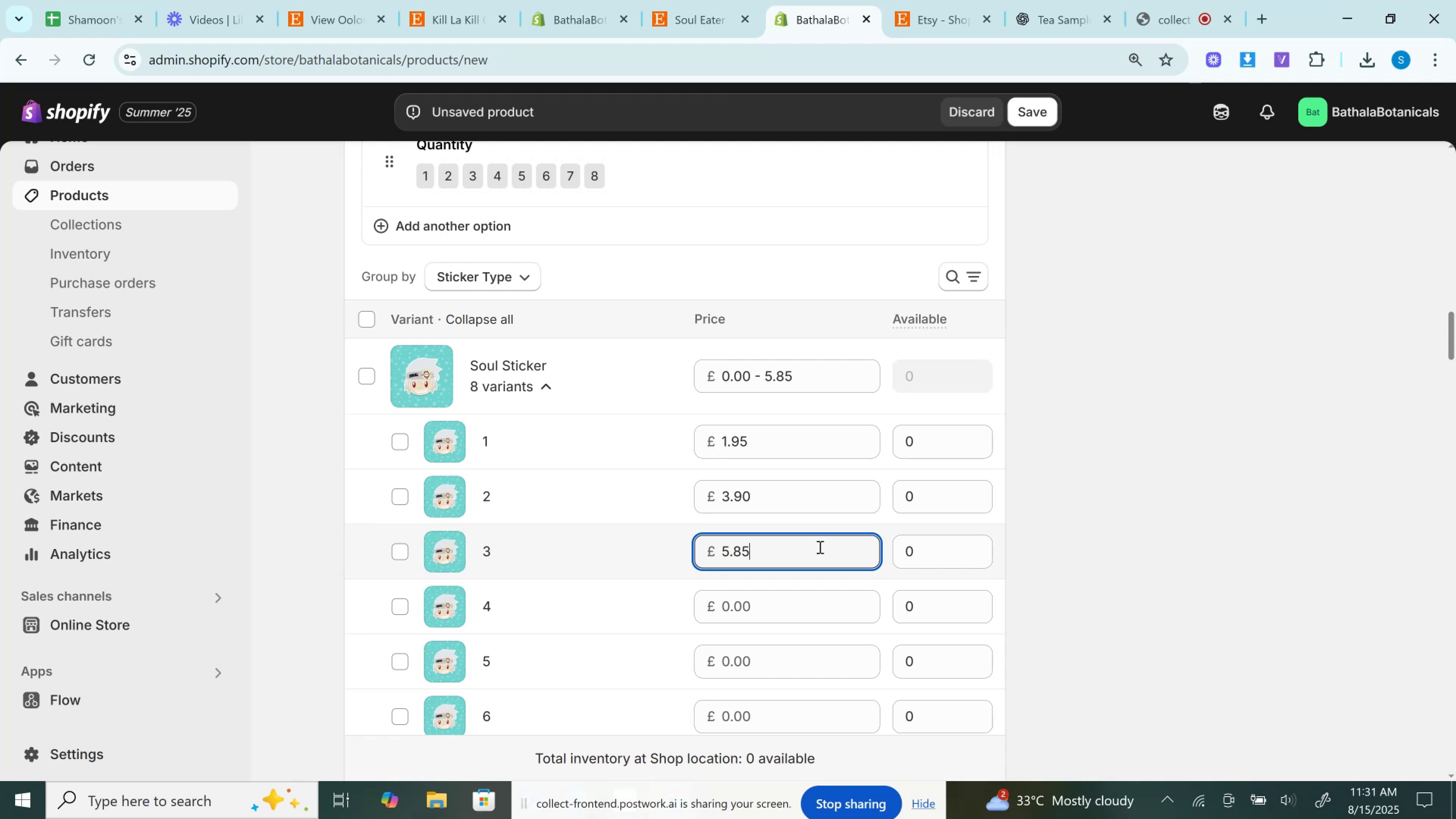 
wait(23.09)
 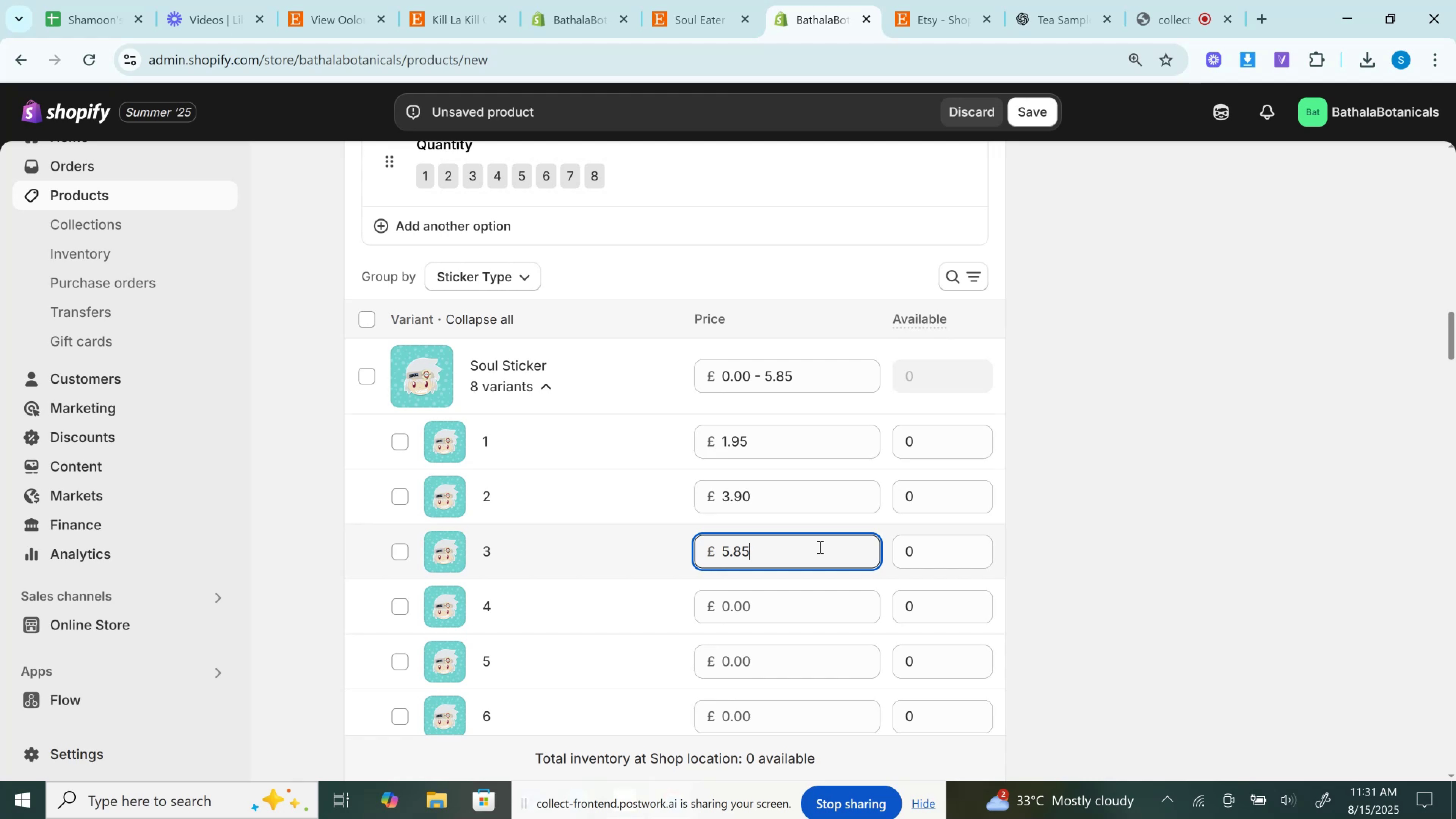 
scroll: coordinate [819, 548], scroll_direction: down, amount: 2.0
 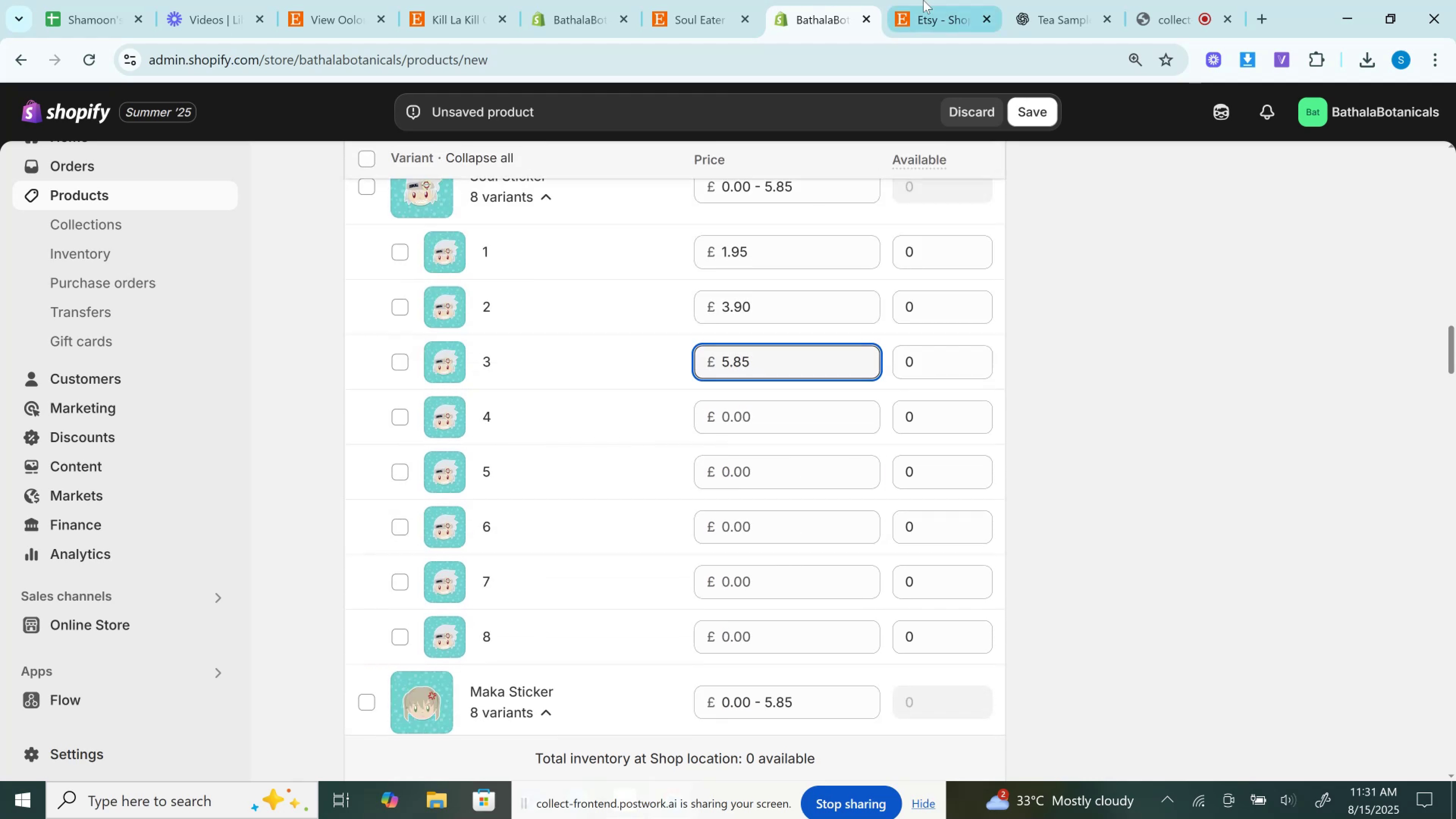 
left_click([923, 0])
 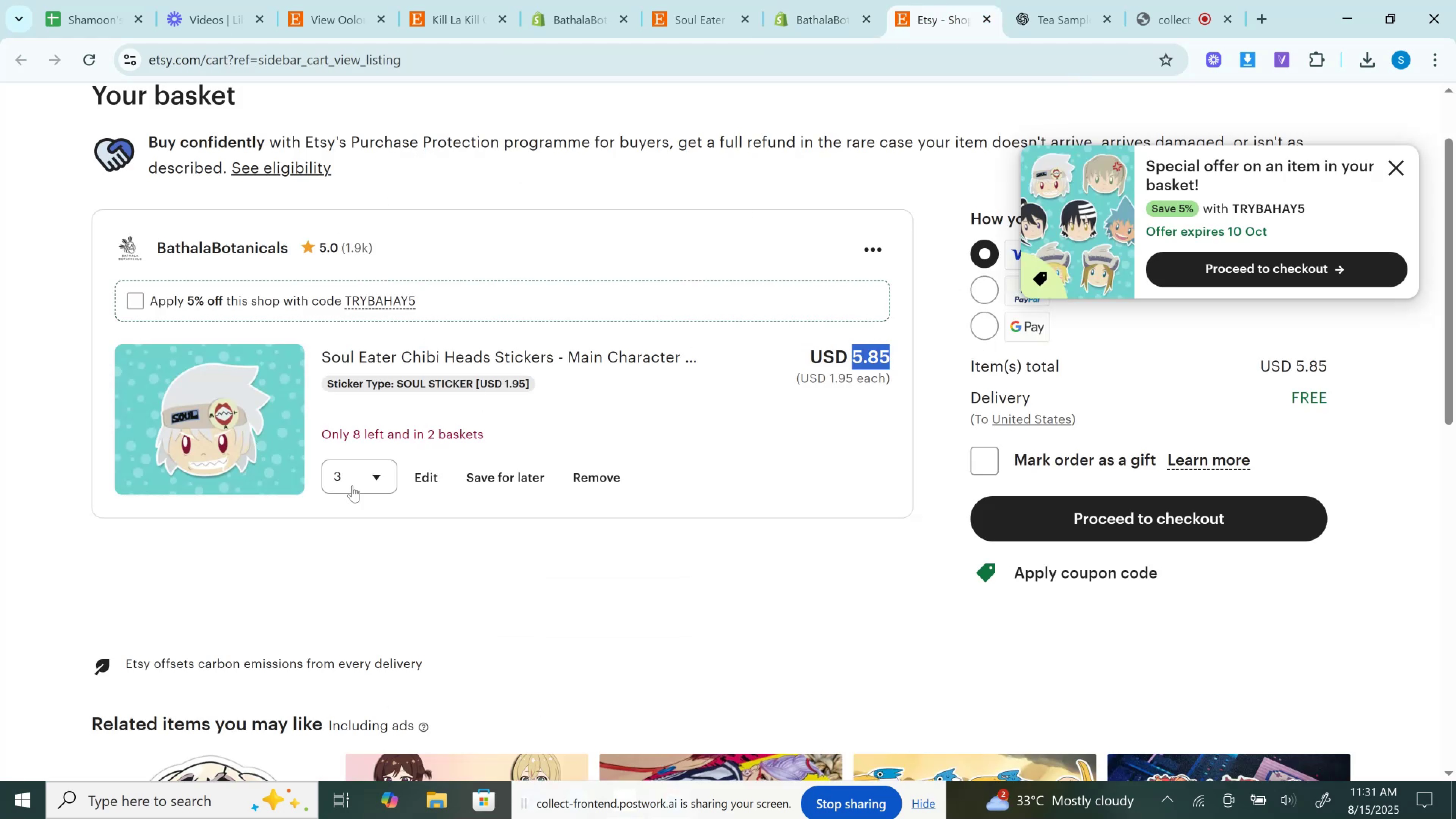 
left_click([355, 479])
 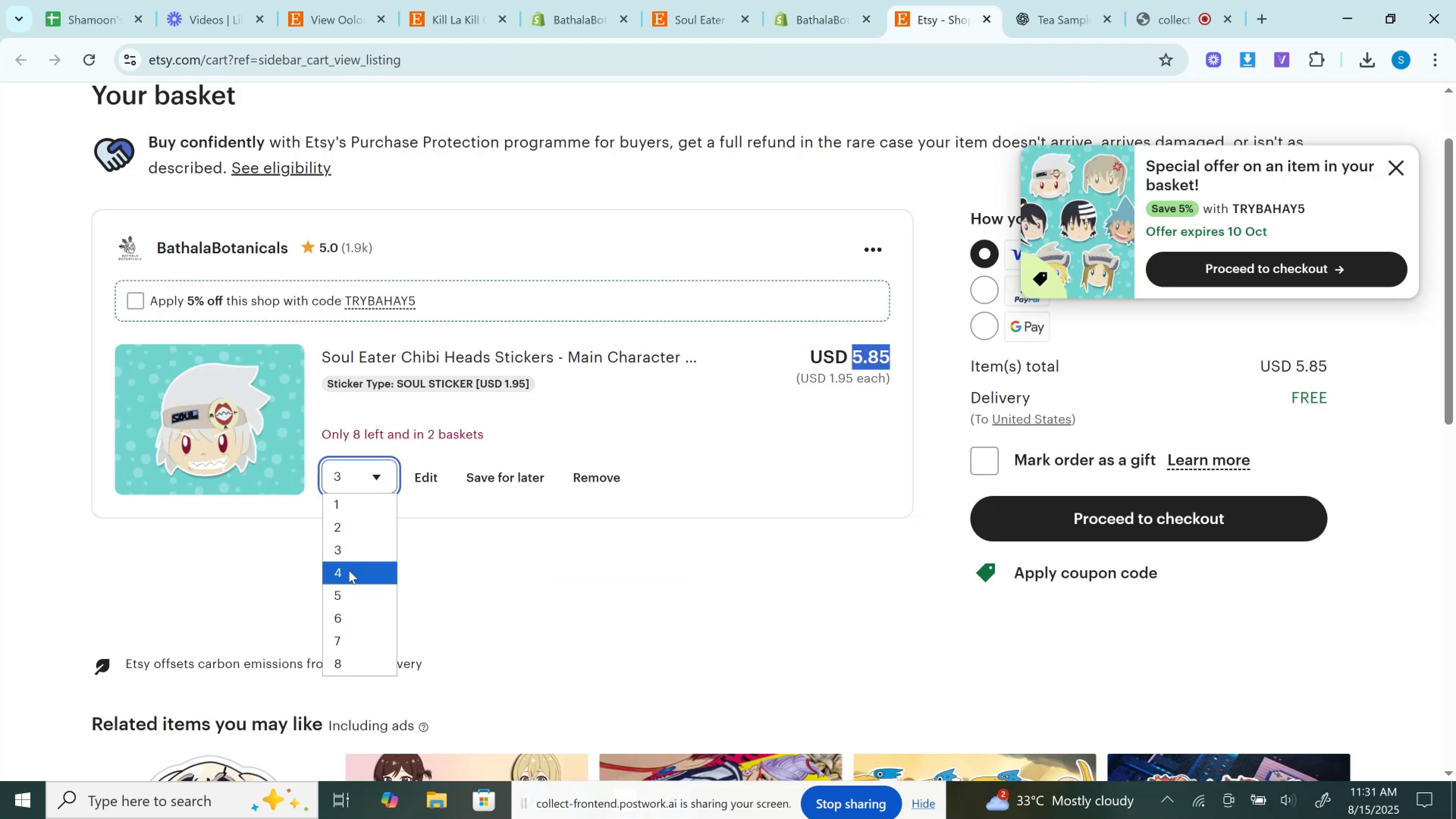 
left_click([349, 570])
 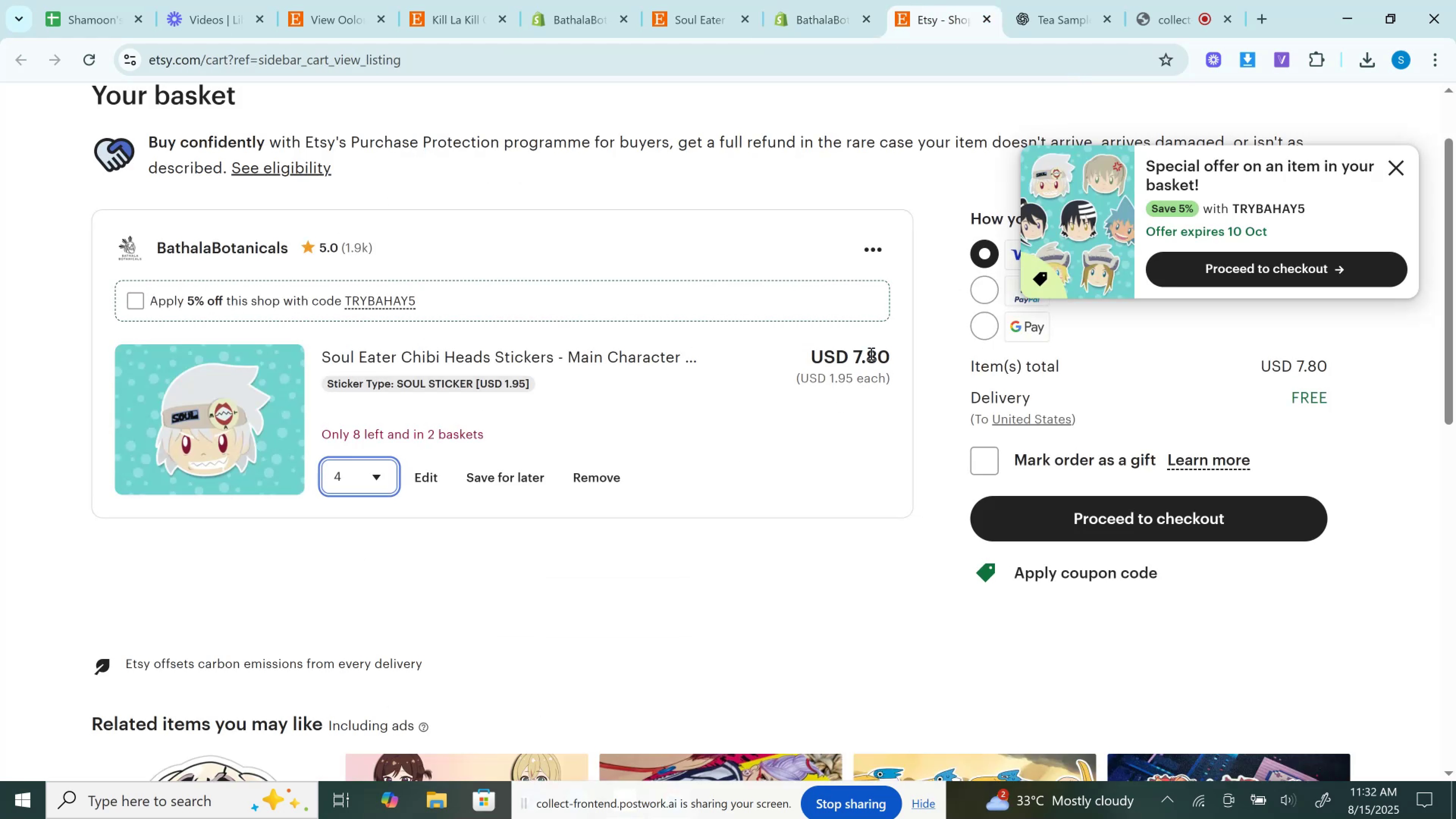 
double_click([870, 353])
 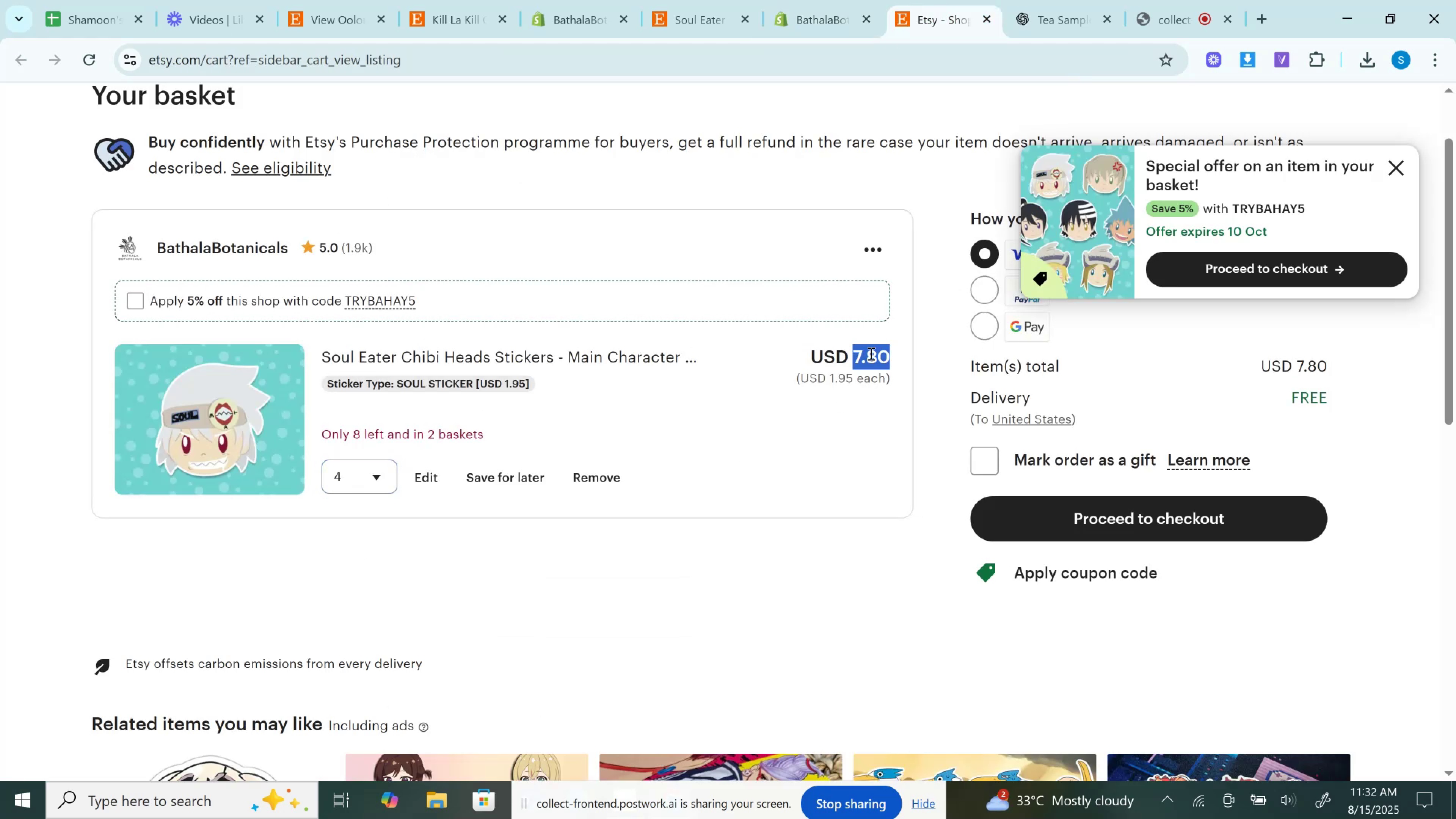 
right_click([870, 353])
 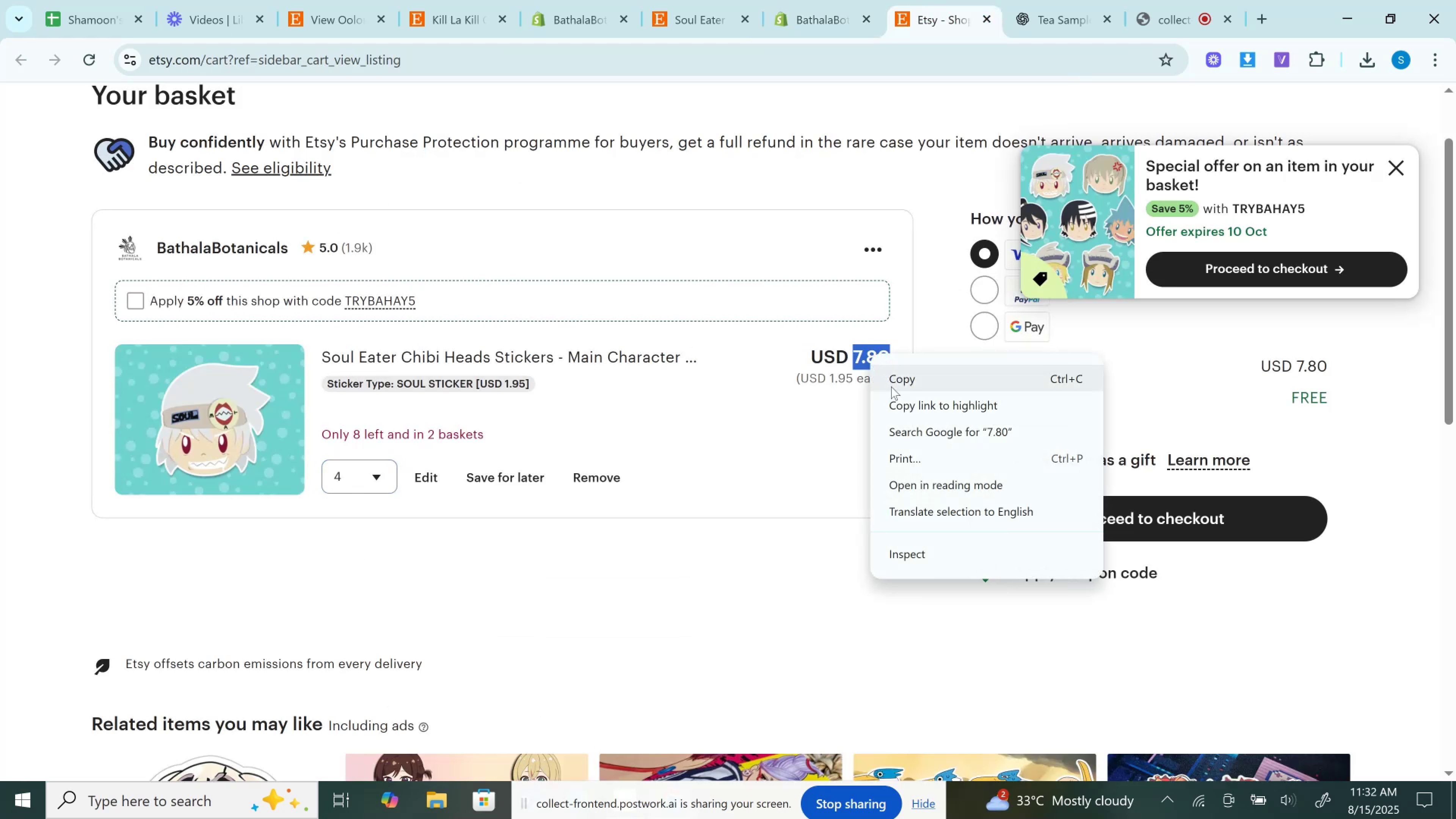 
left_click([891, 386])
 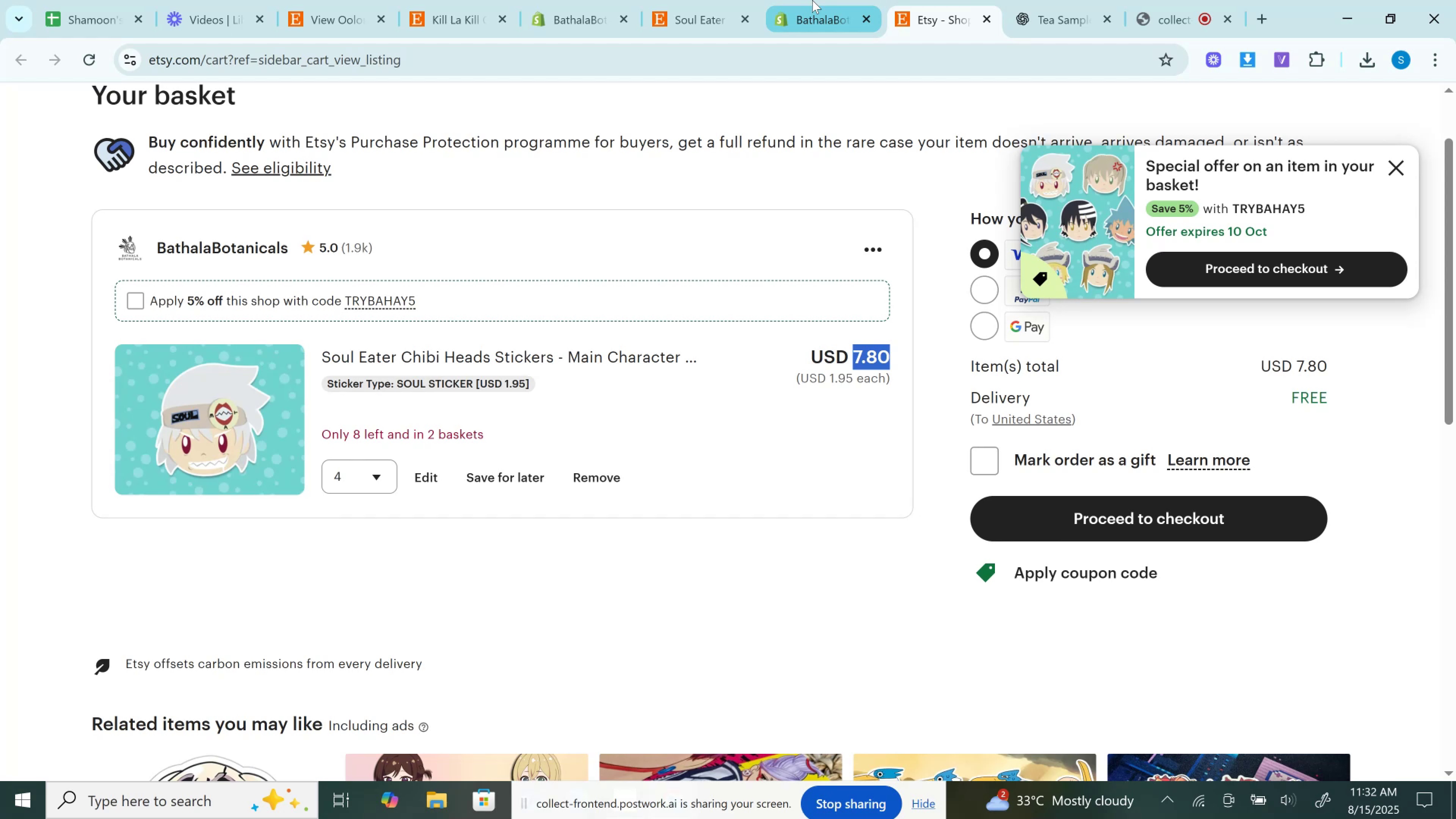 
left_click([812, 0])
 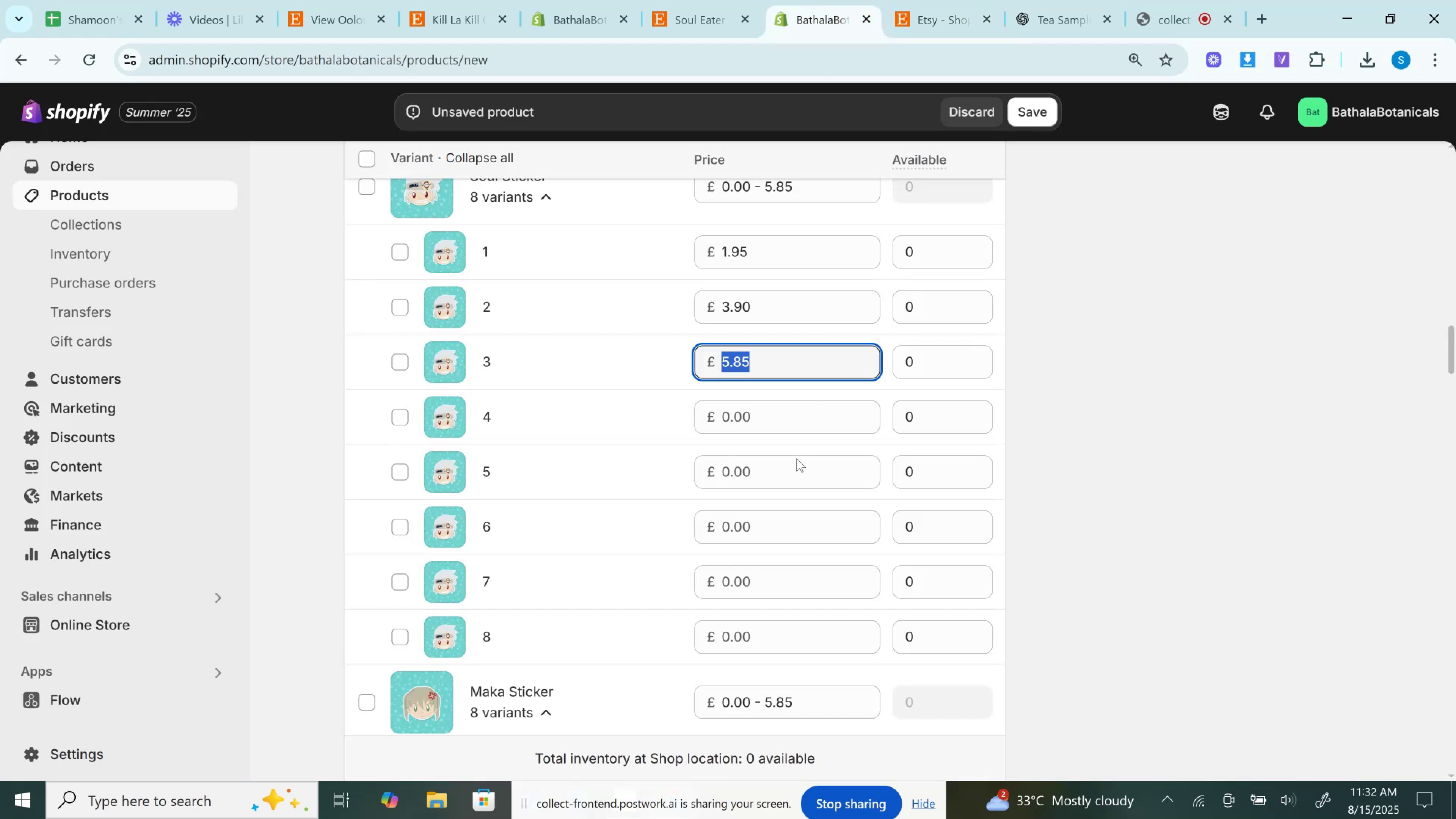 
left_click([772, 427])
 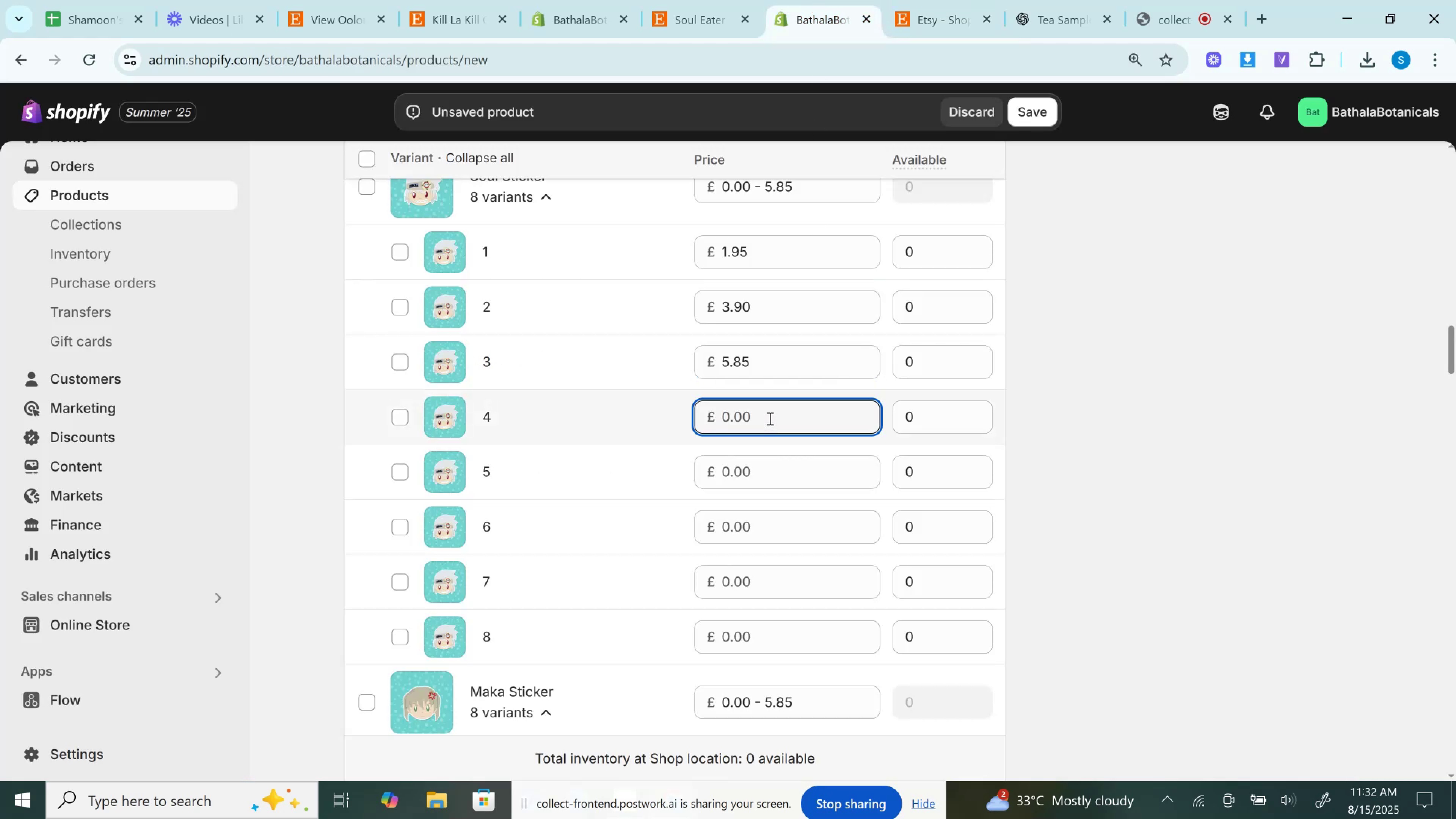 
right_click([769, 418])
 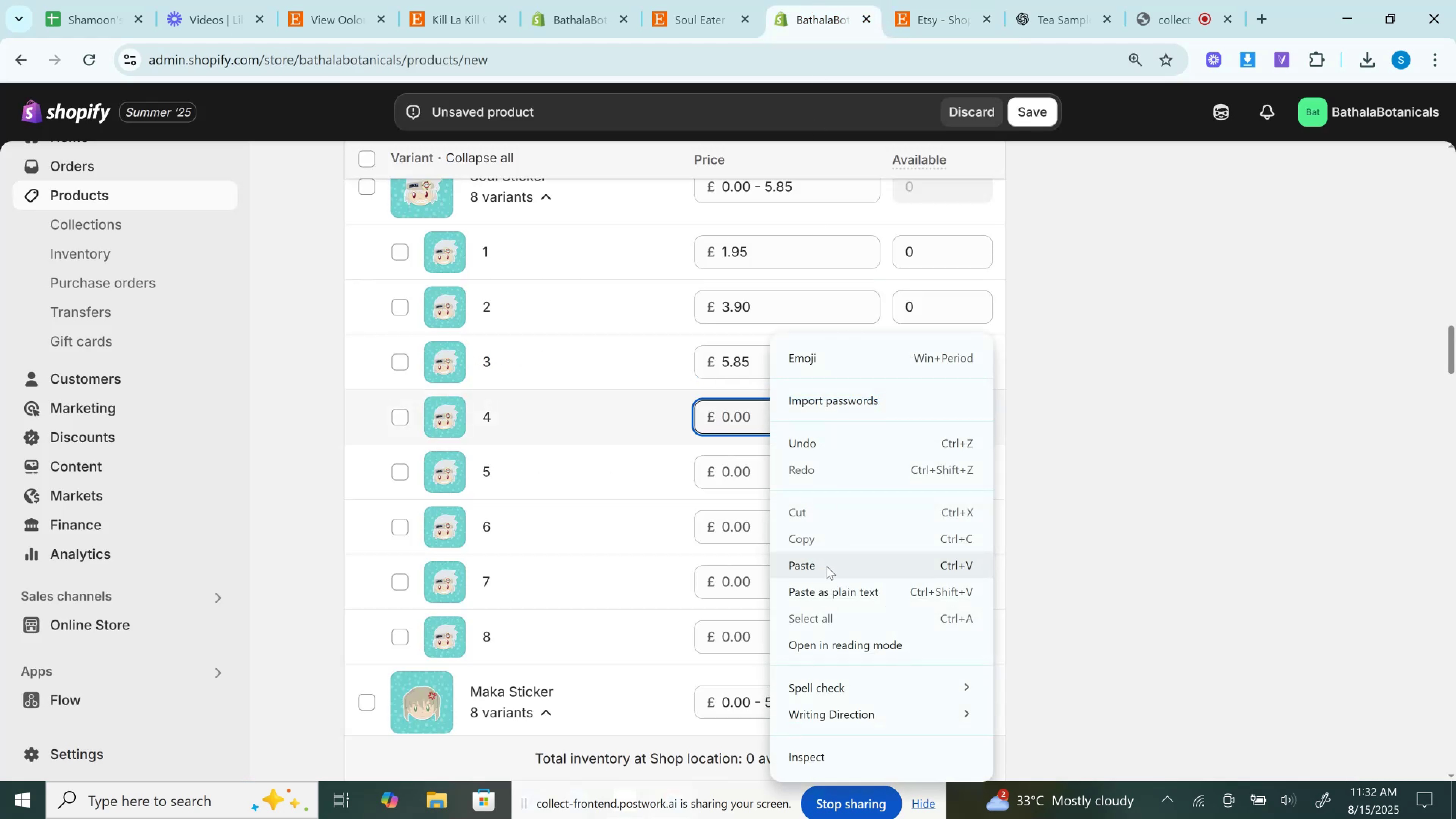 
left_click([827, 566])
 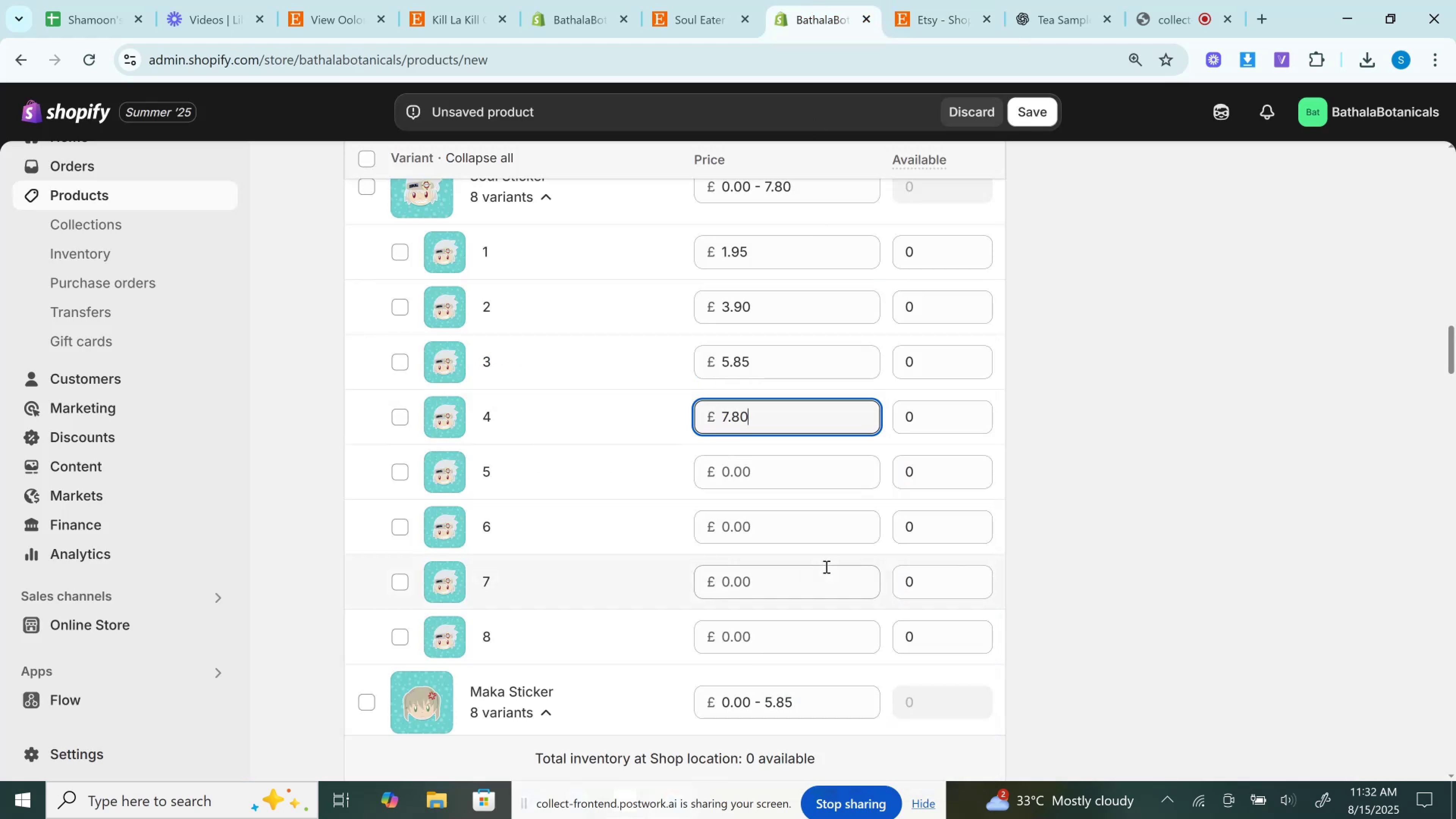 
scroll: coordinate [825, 566], scroll_direction: down, amount: 3.0
 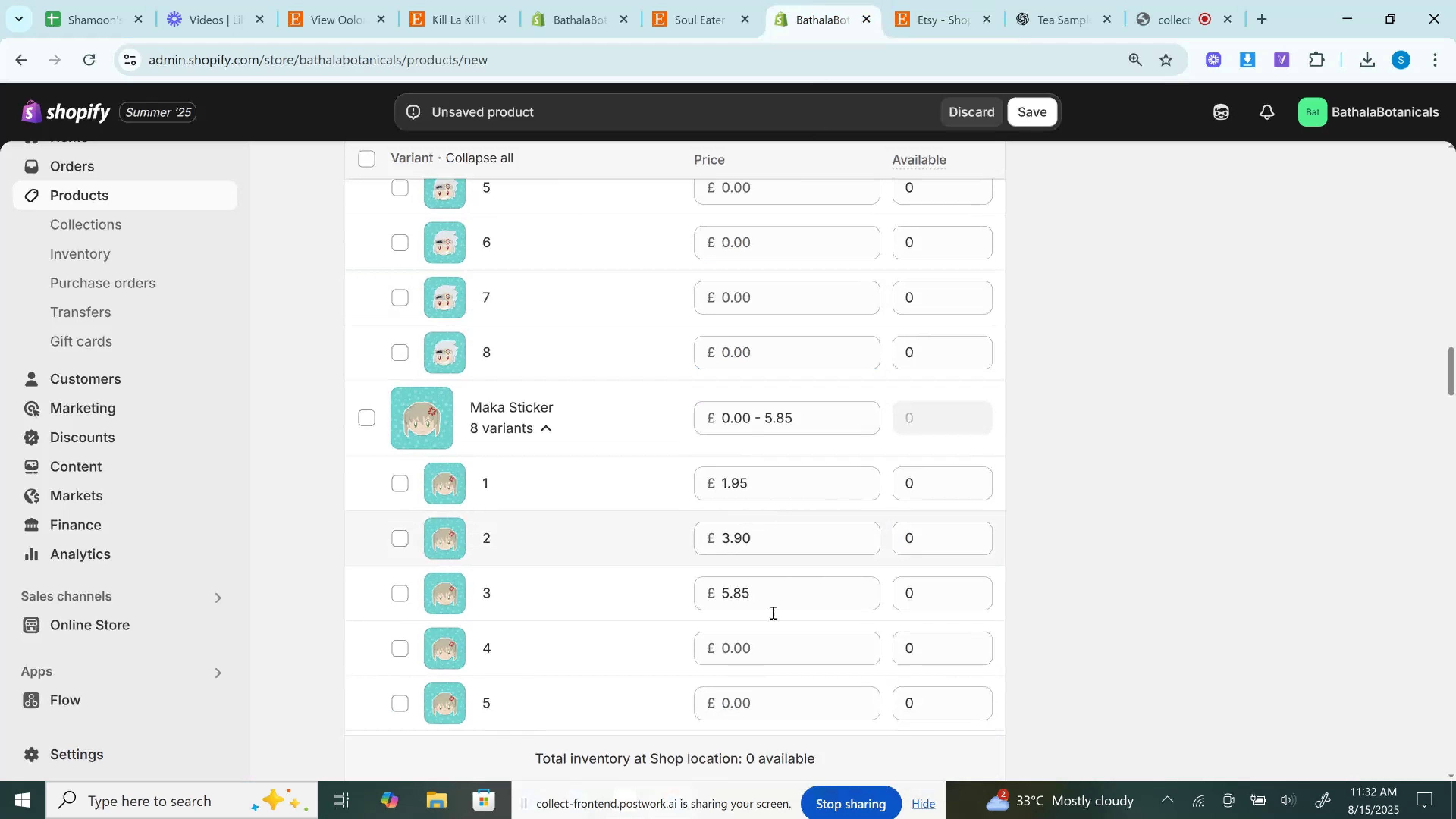 
left_click([761, 646])
 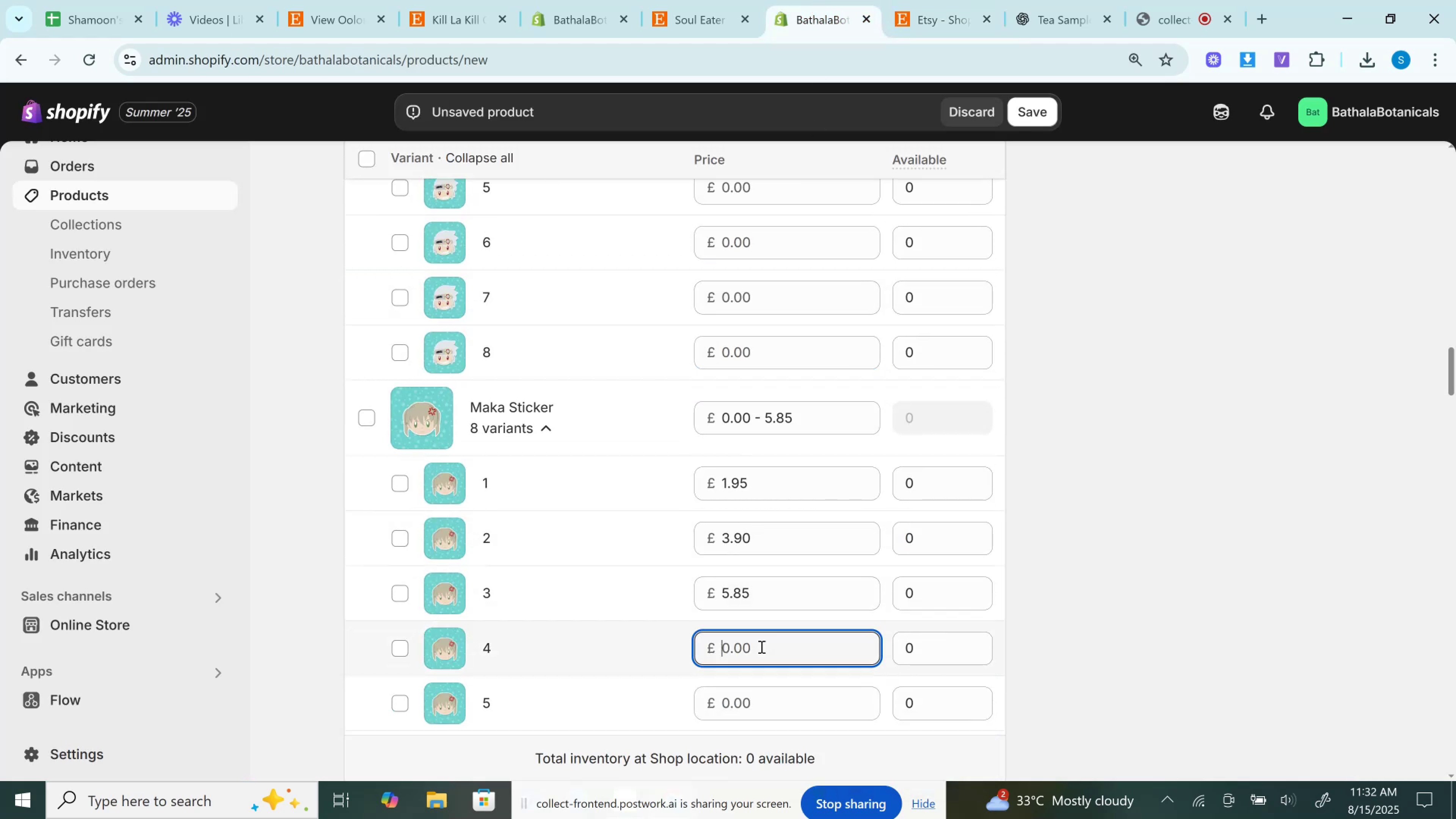 
right_click([761, 646])
 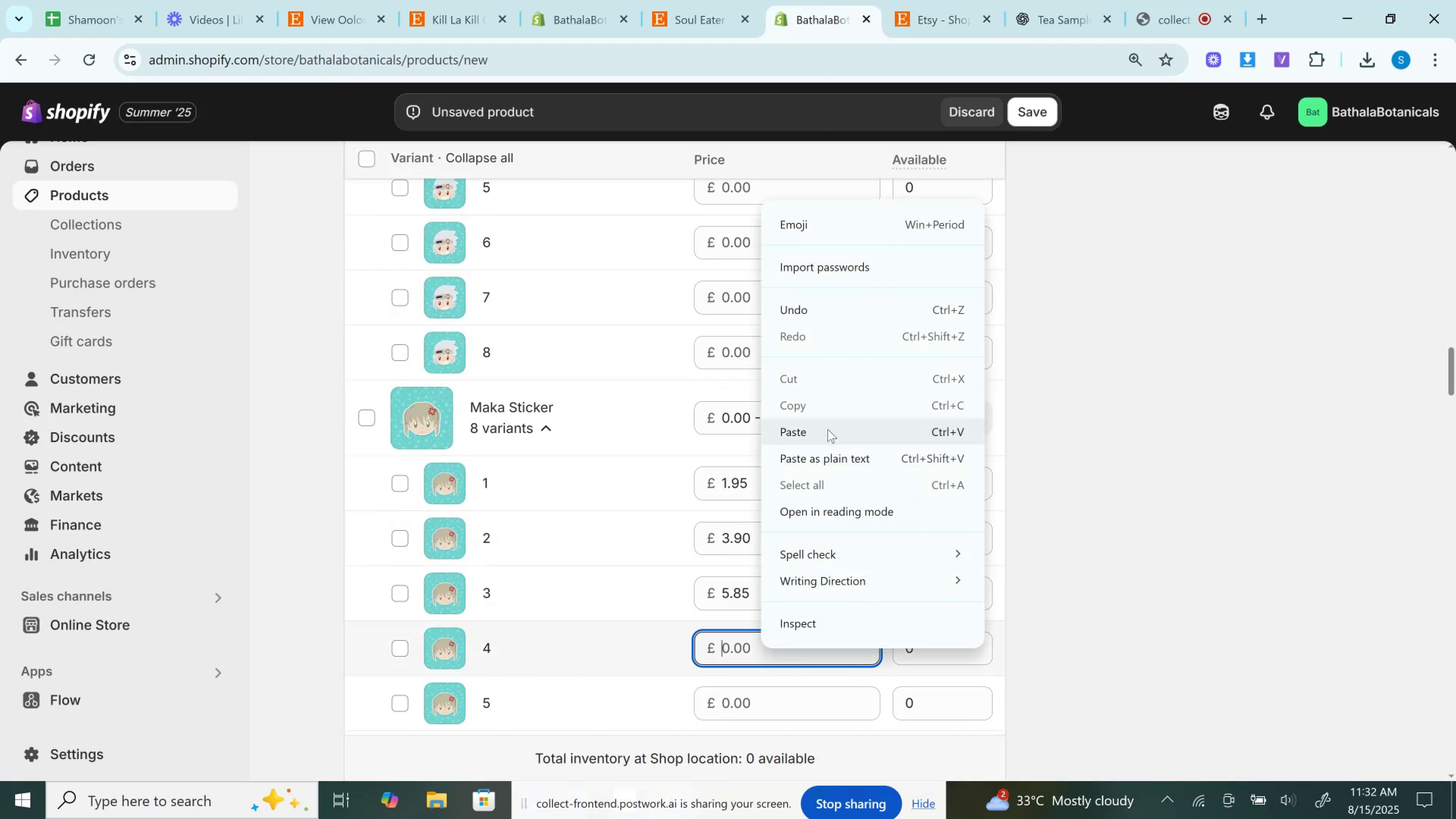 
left_click([828, 429])
 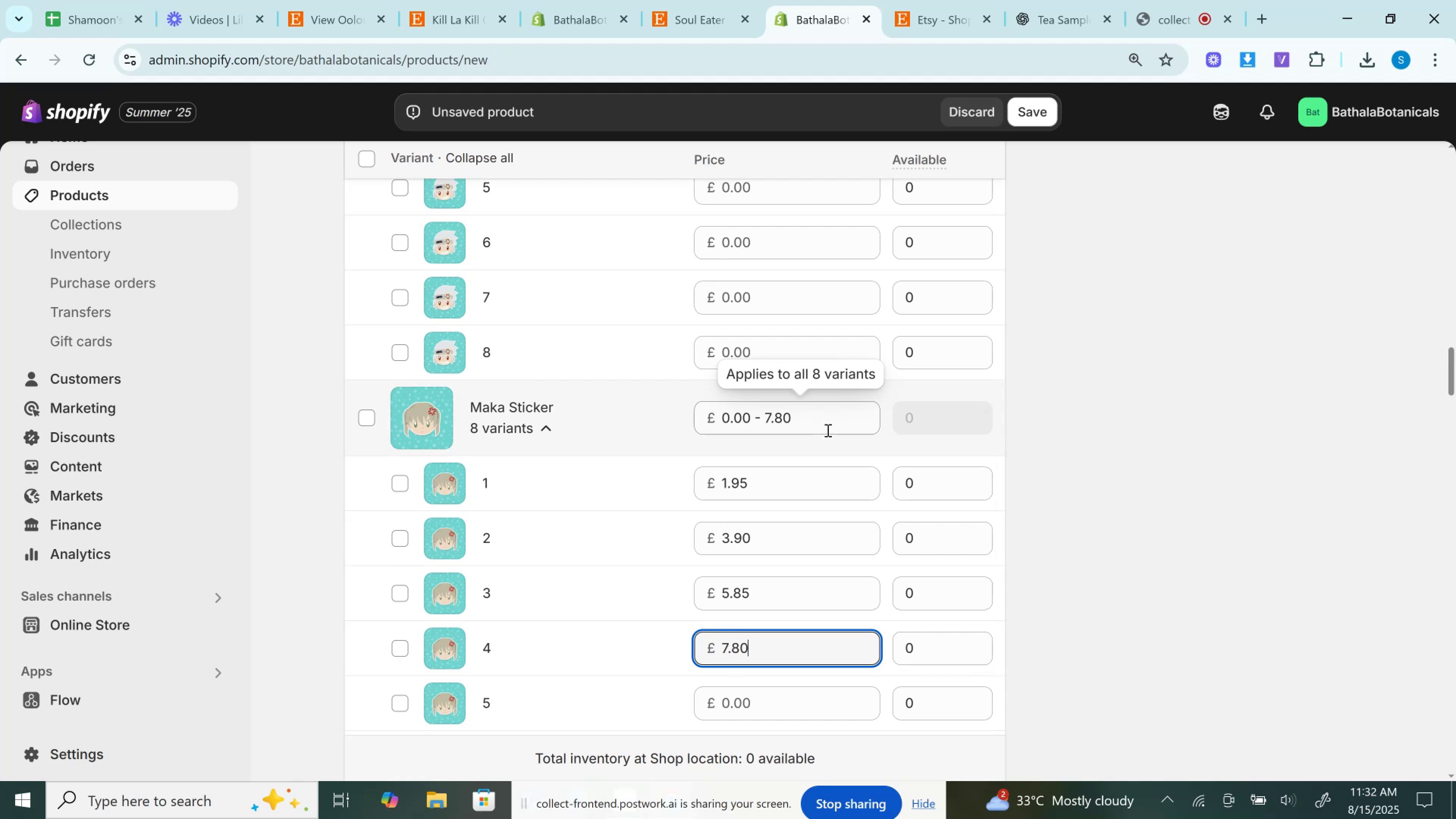 
scroll: coordinate [776, 542], scroll_direction: down, amount: 5.0
 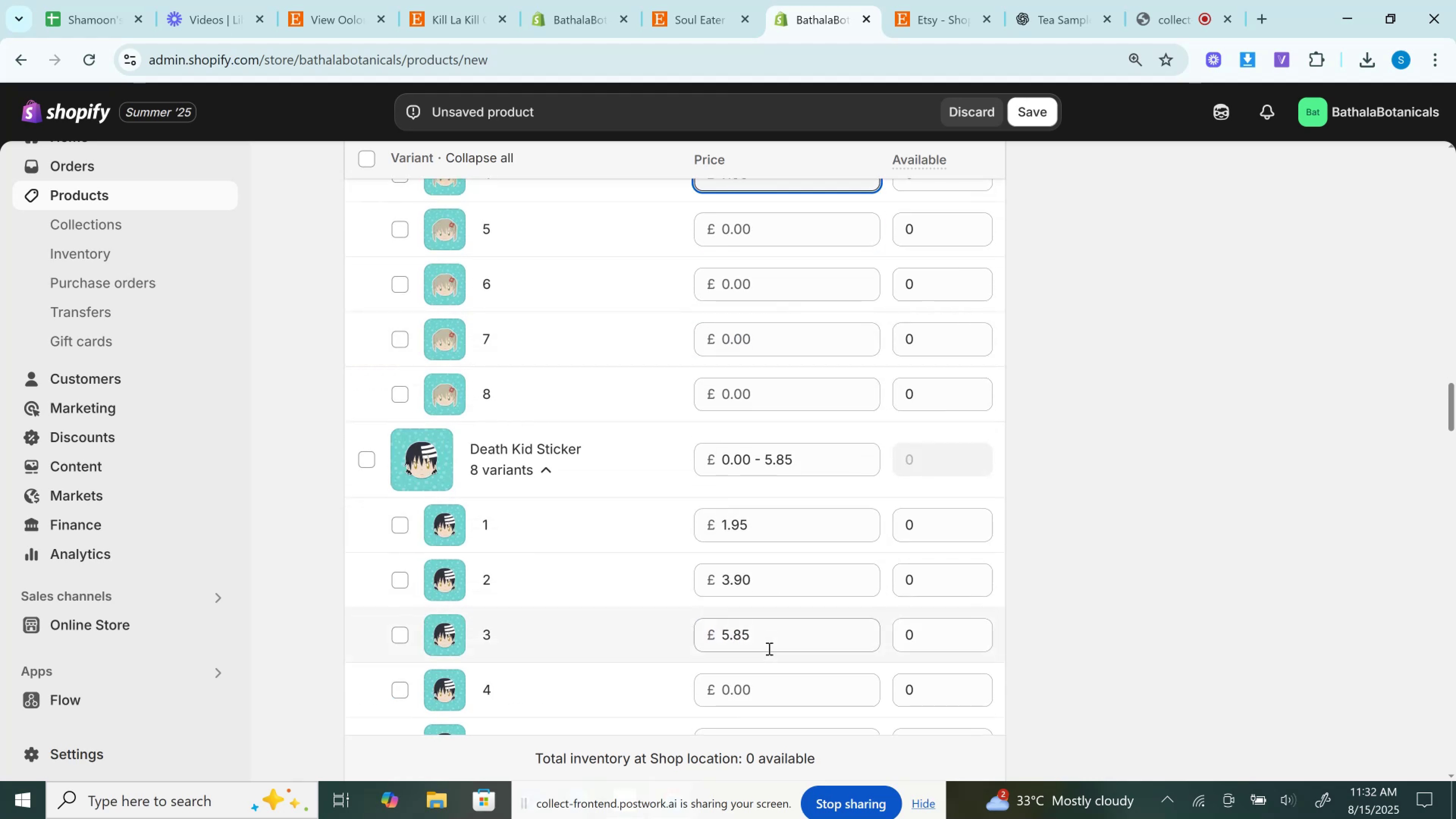 
left_click([750, 698])
 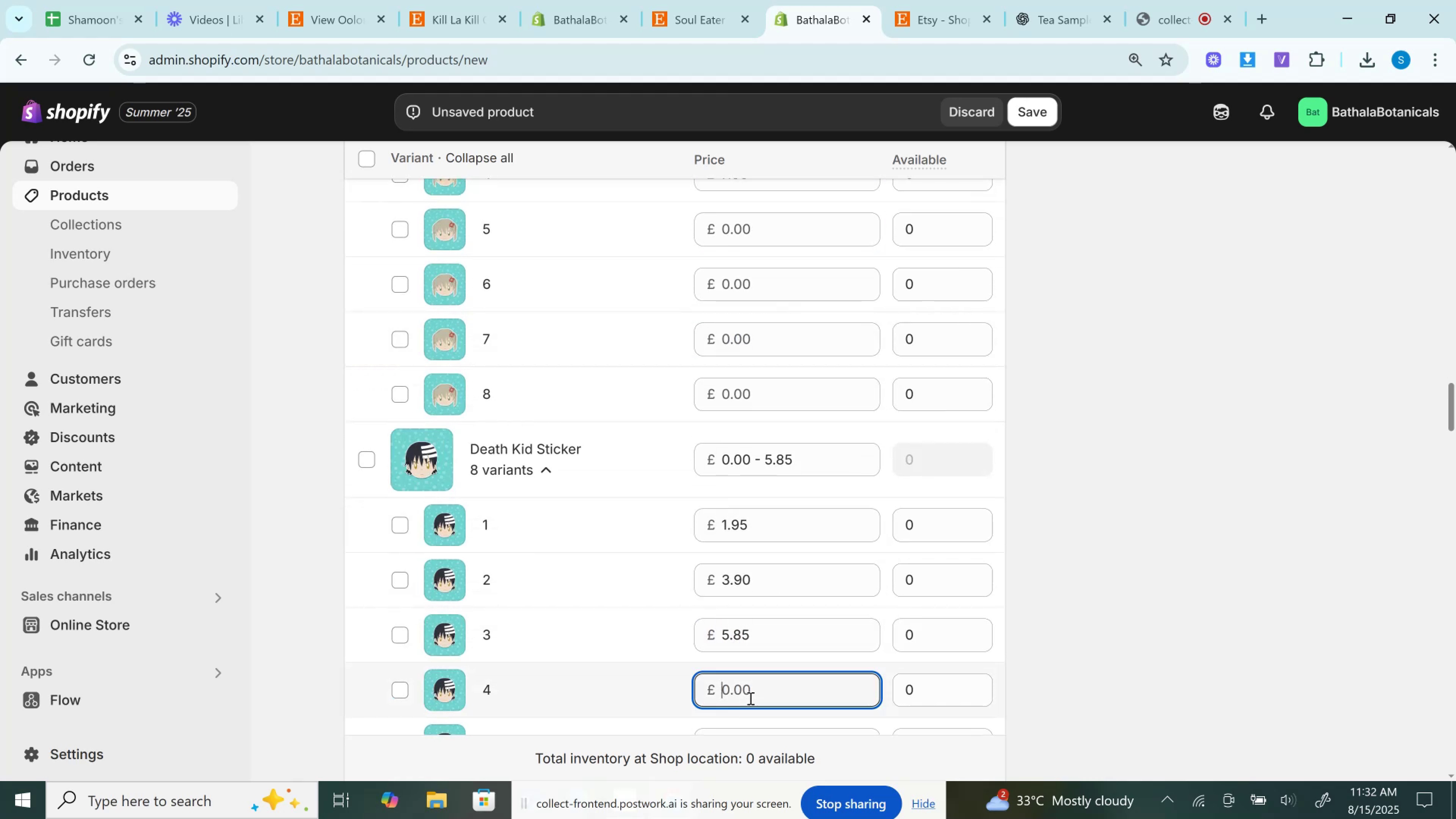 
right_click([750, 698])
 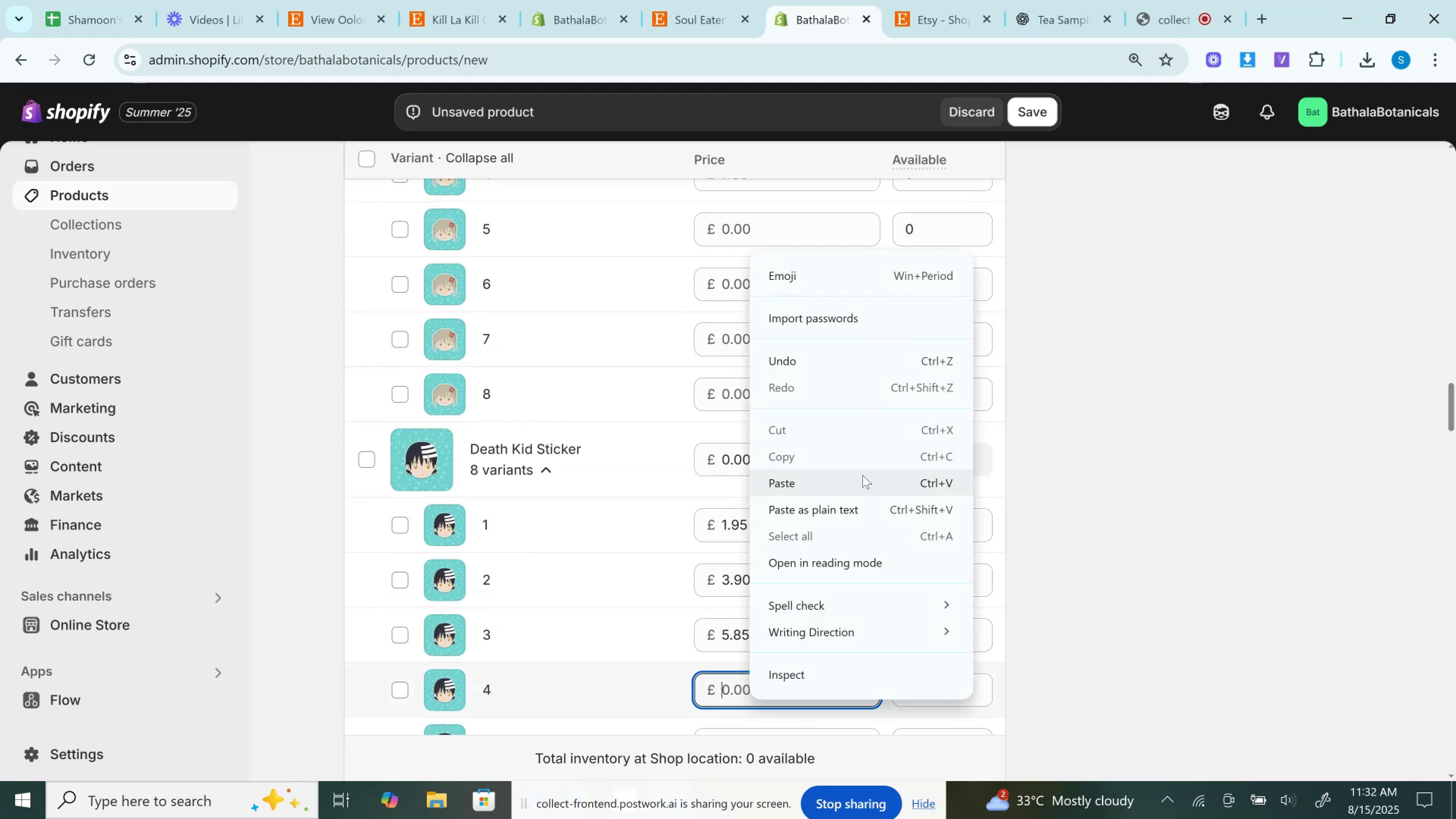 
left_click([863, 475])
 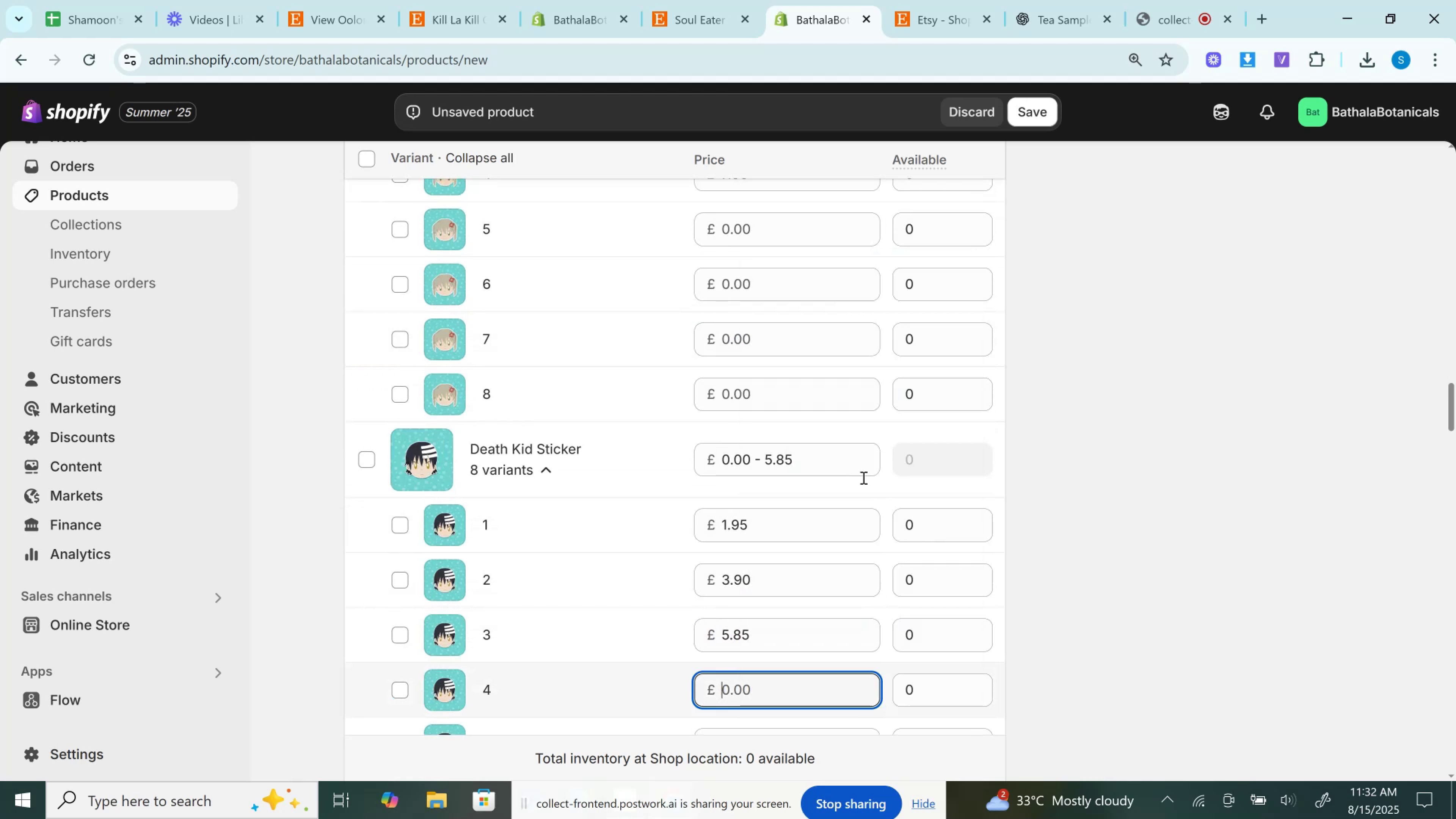 
scroll: coordinate [863, 480], scroll_direction: down, amount: 8.0
 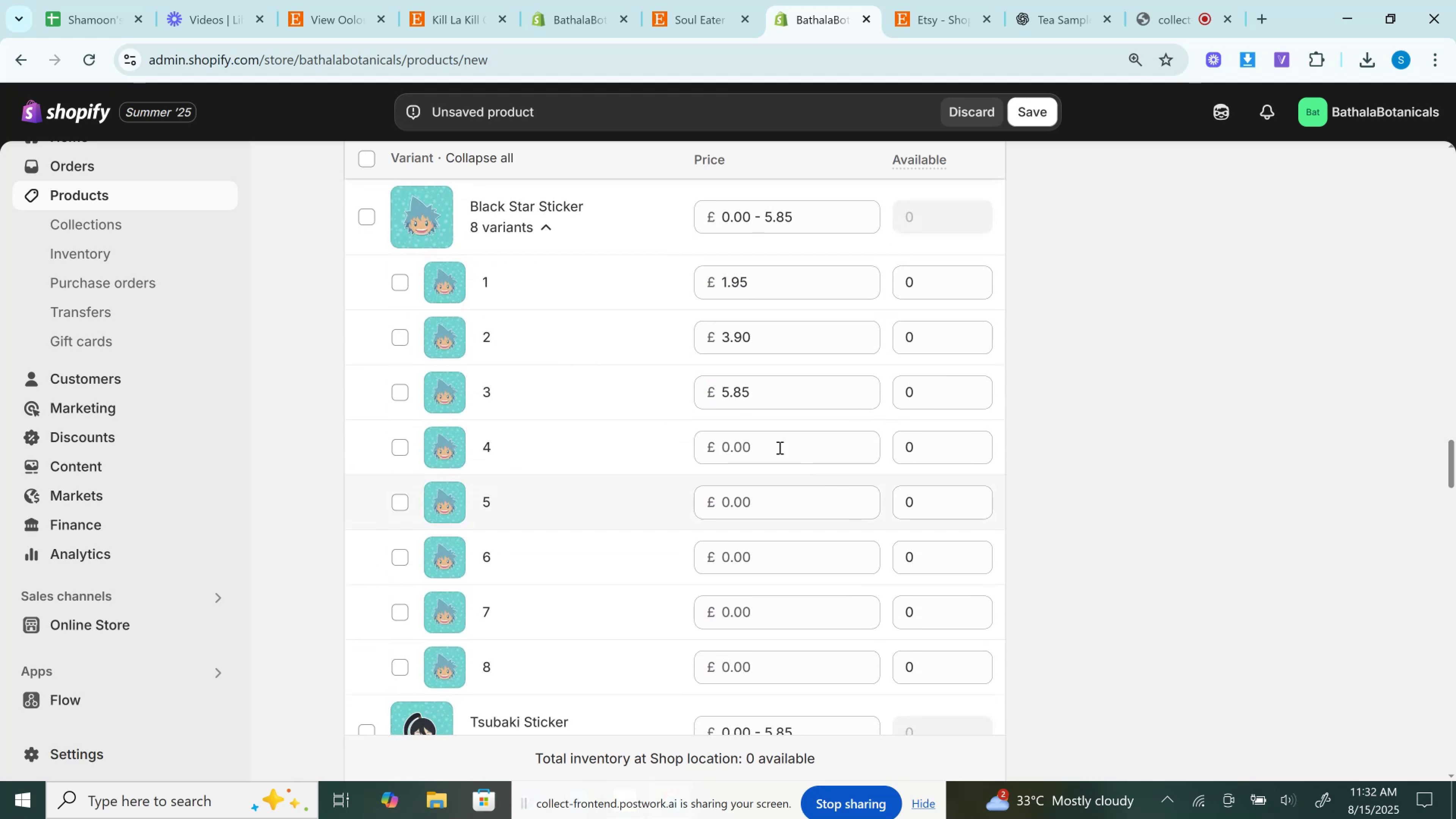 
left_click([761, 438])
 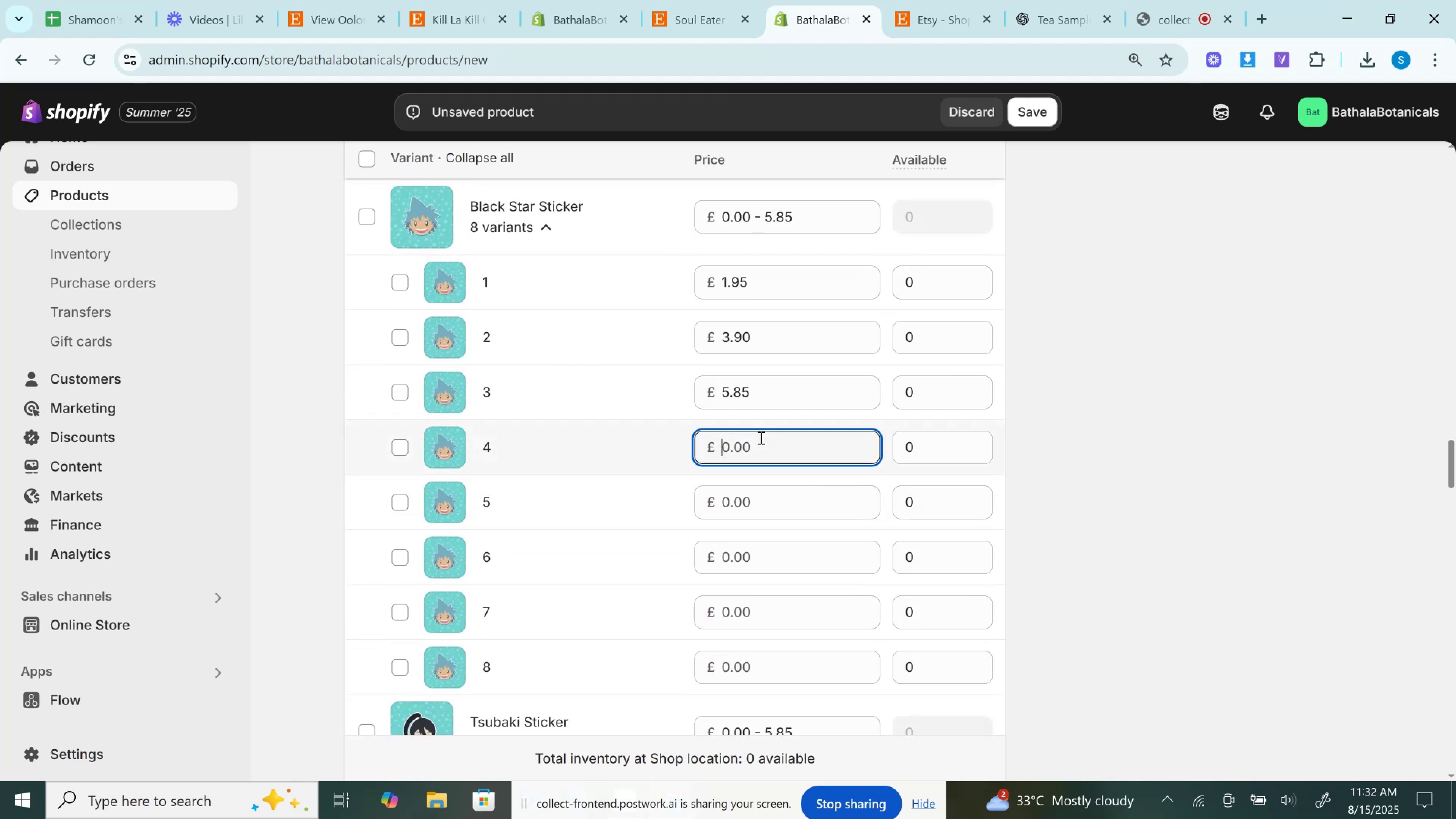 
right_click([760, 438])
 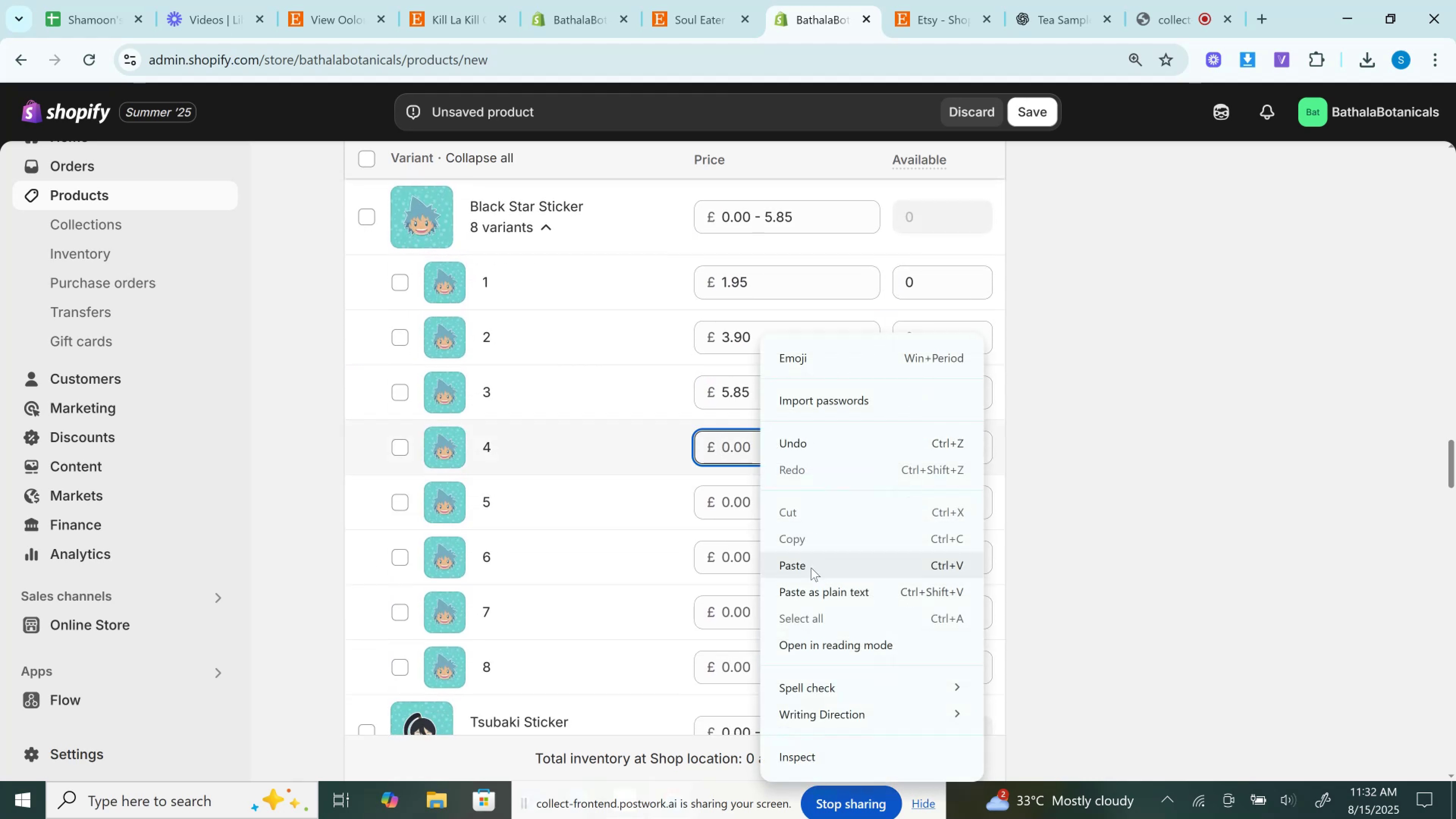 
left_click([811, 569])
 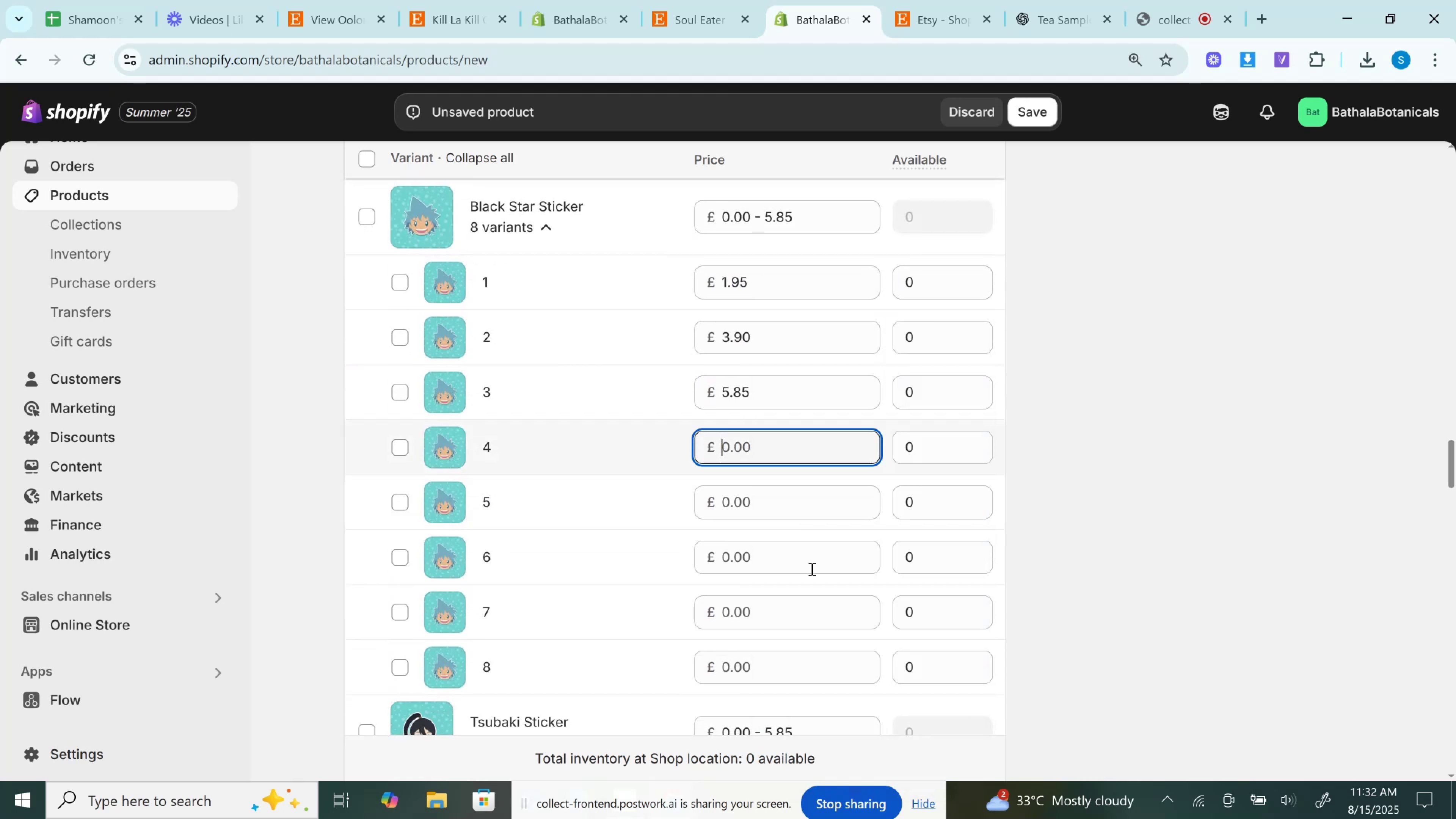 
scroll: coordinate [811, 569], scroll_direction: down, amount: 4.0
 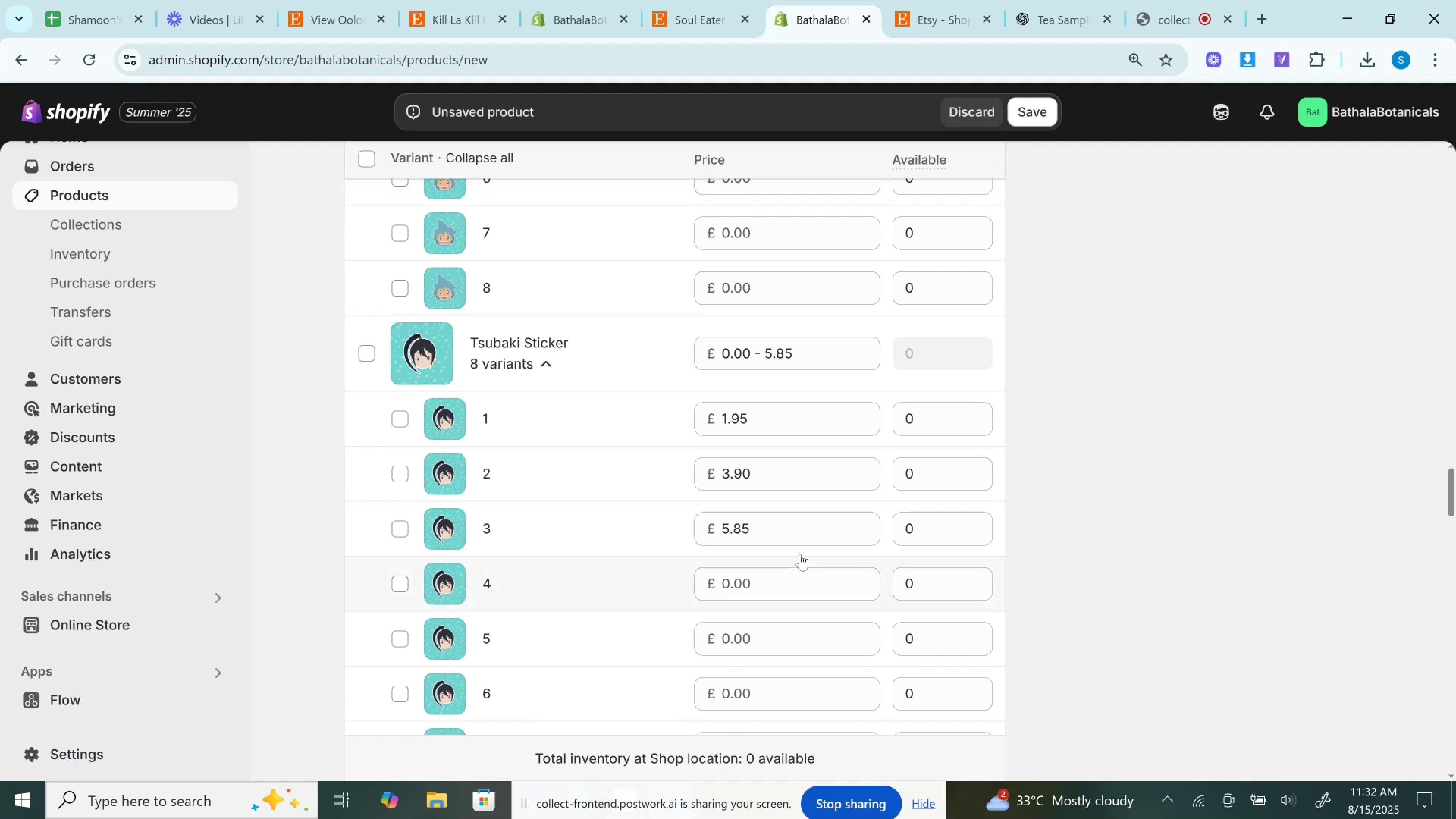 
left_click([797, 580])
 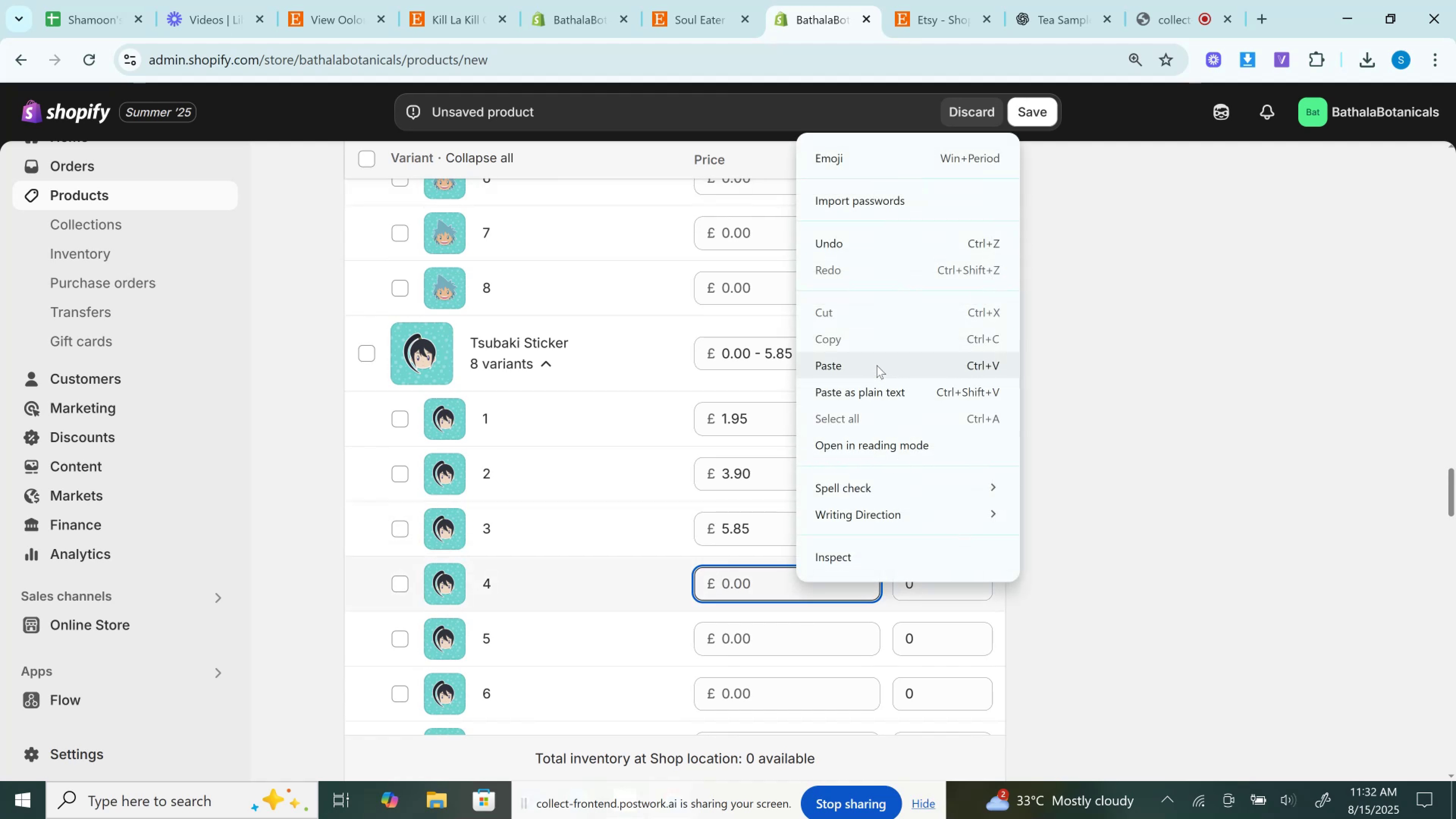 
left_click([877, 365])
 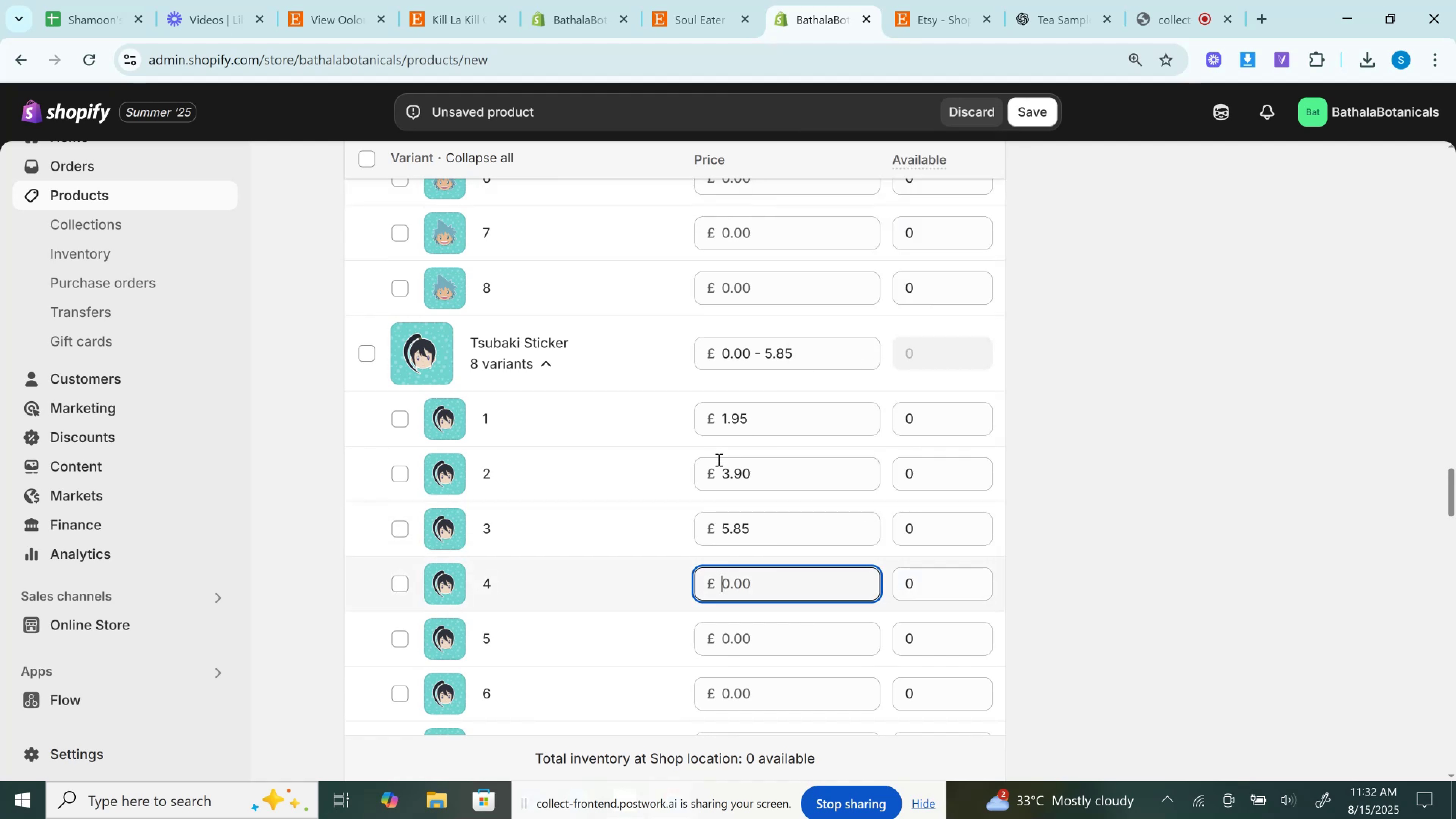 
scroll: coordinate [718, 461], scroll_direction: down, amount: 7.0
 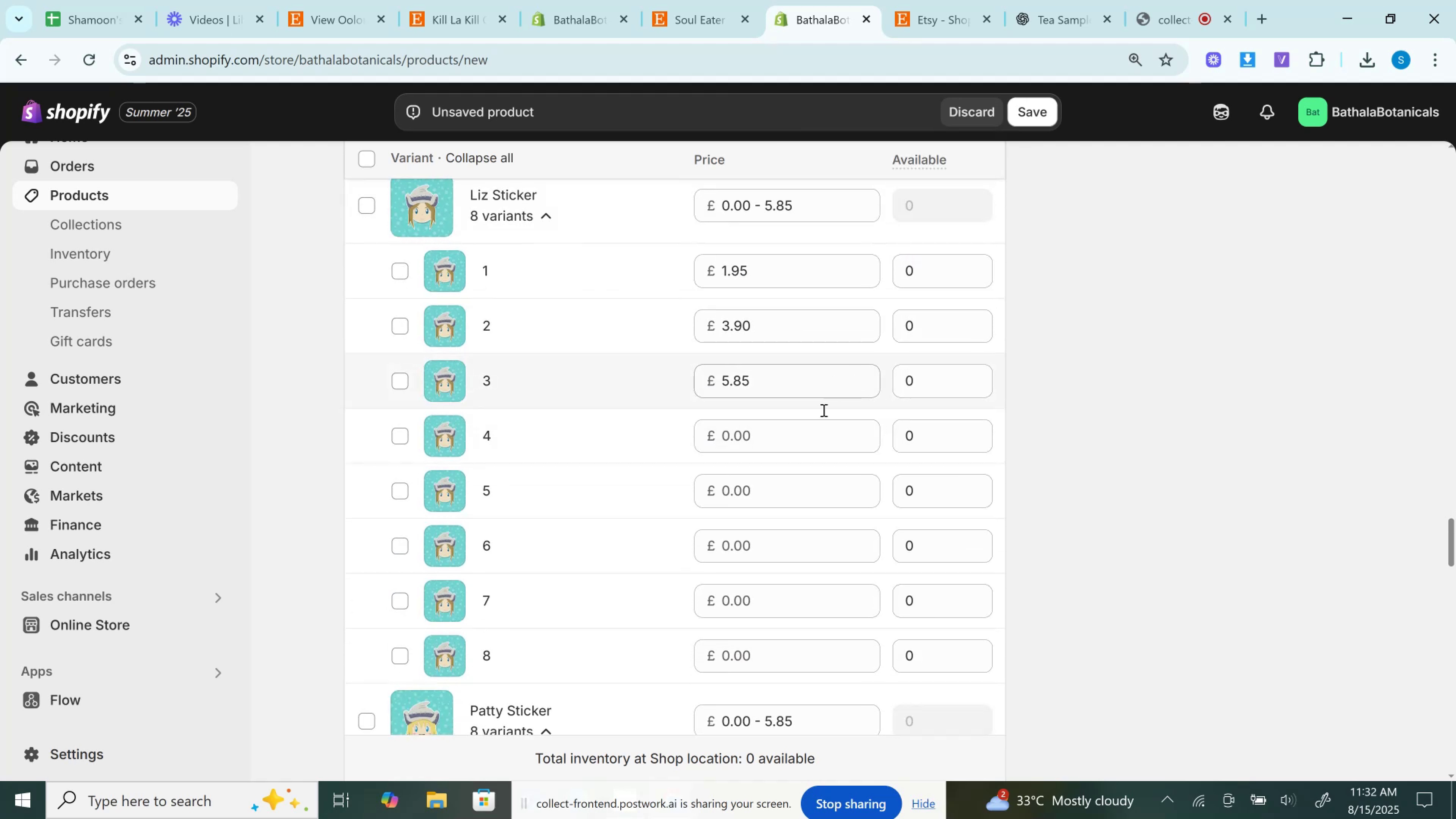 
left_click([810, 429])
 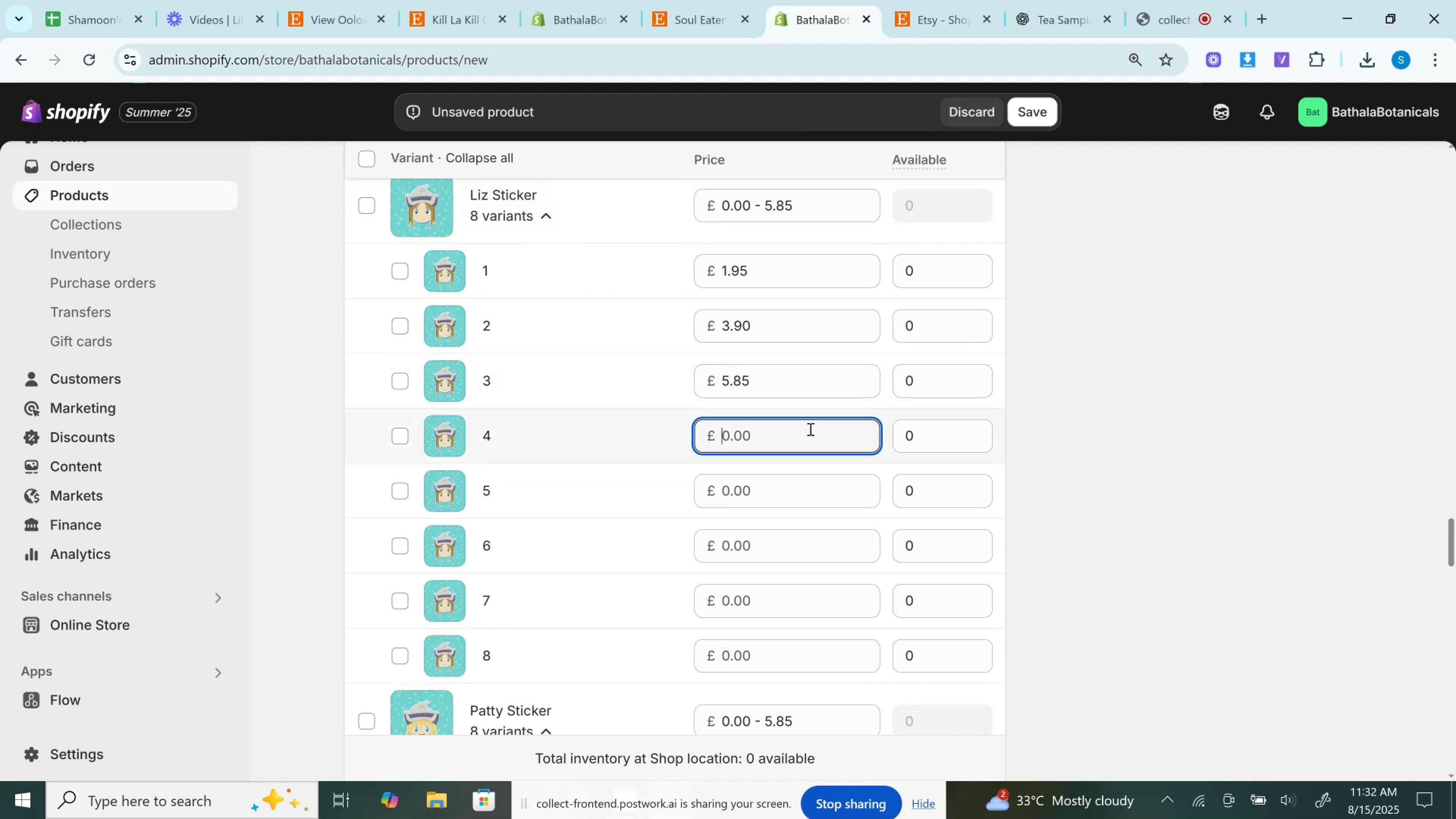 
right_click([810, 429])
 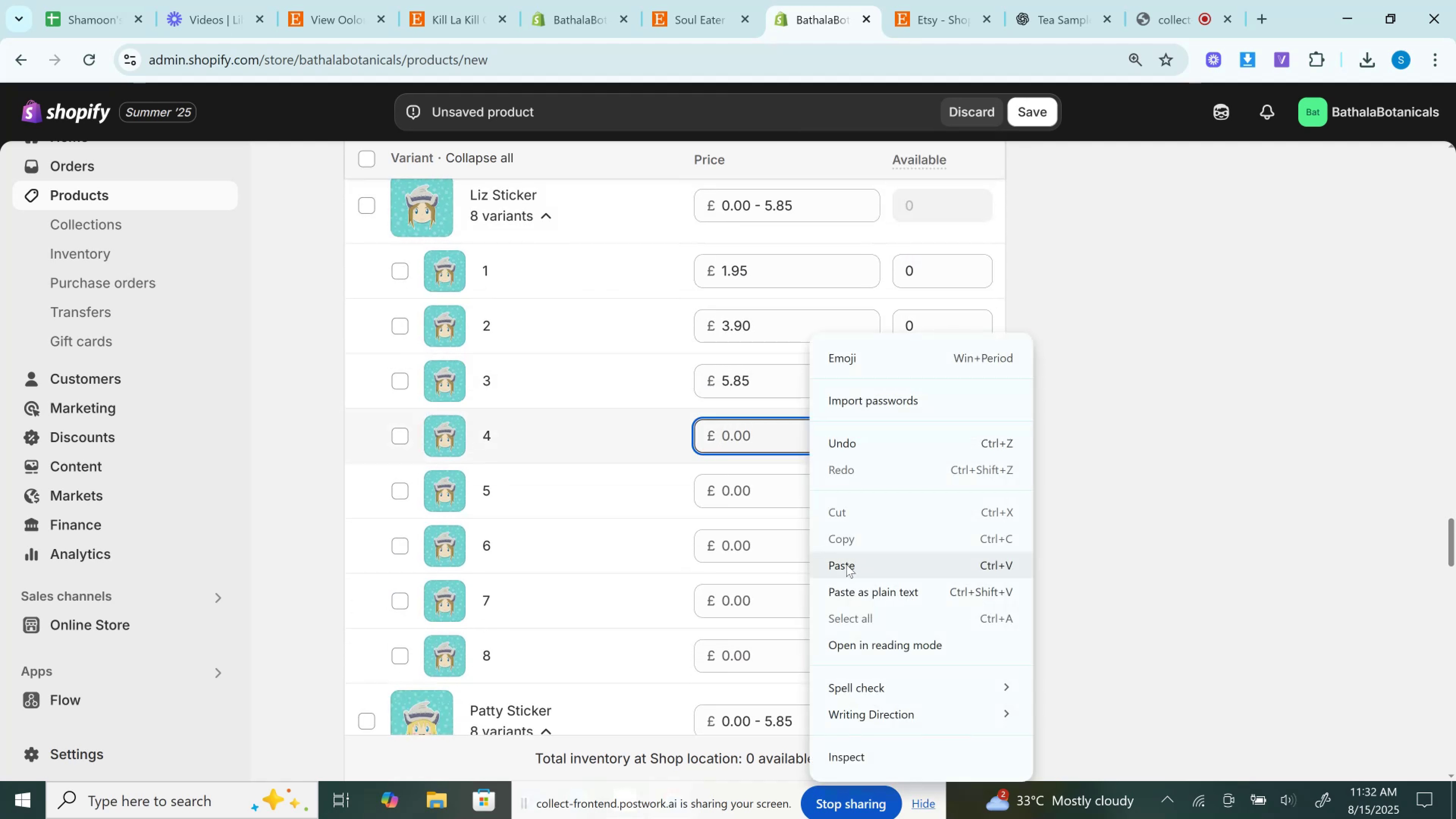 
left_click([846, 565])
 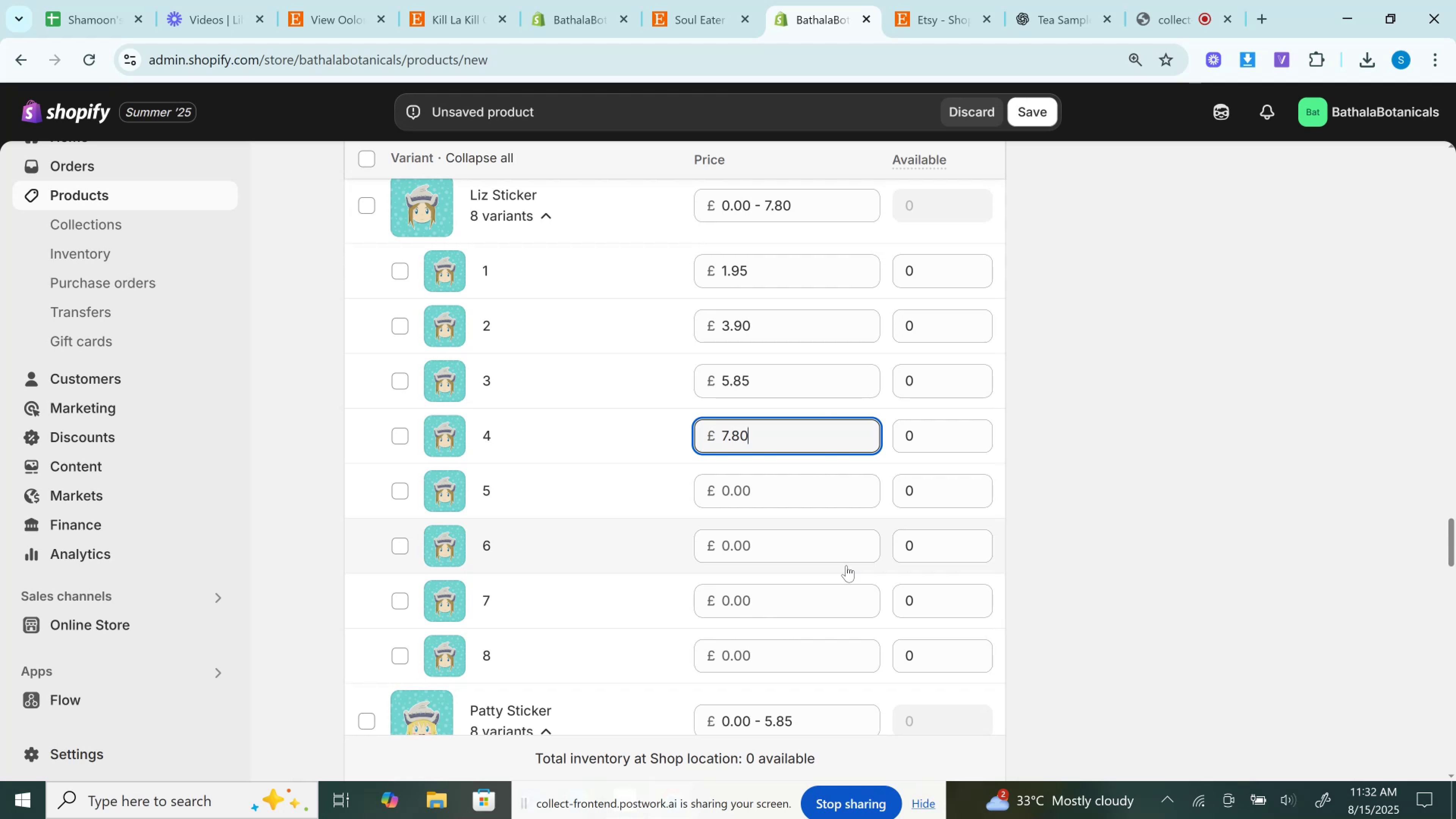 
scroll: coordinate [846, 565], scroll_direction: down, amount: 3.0
 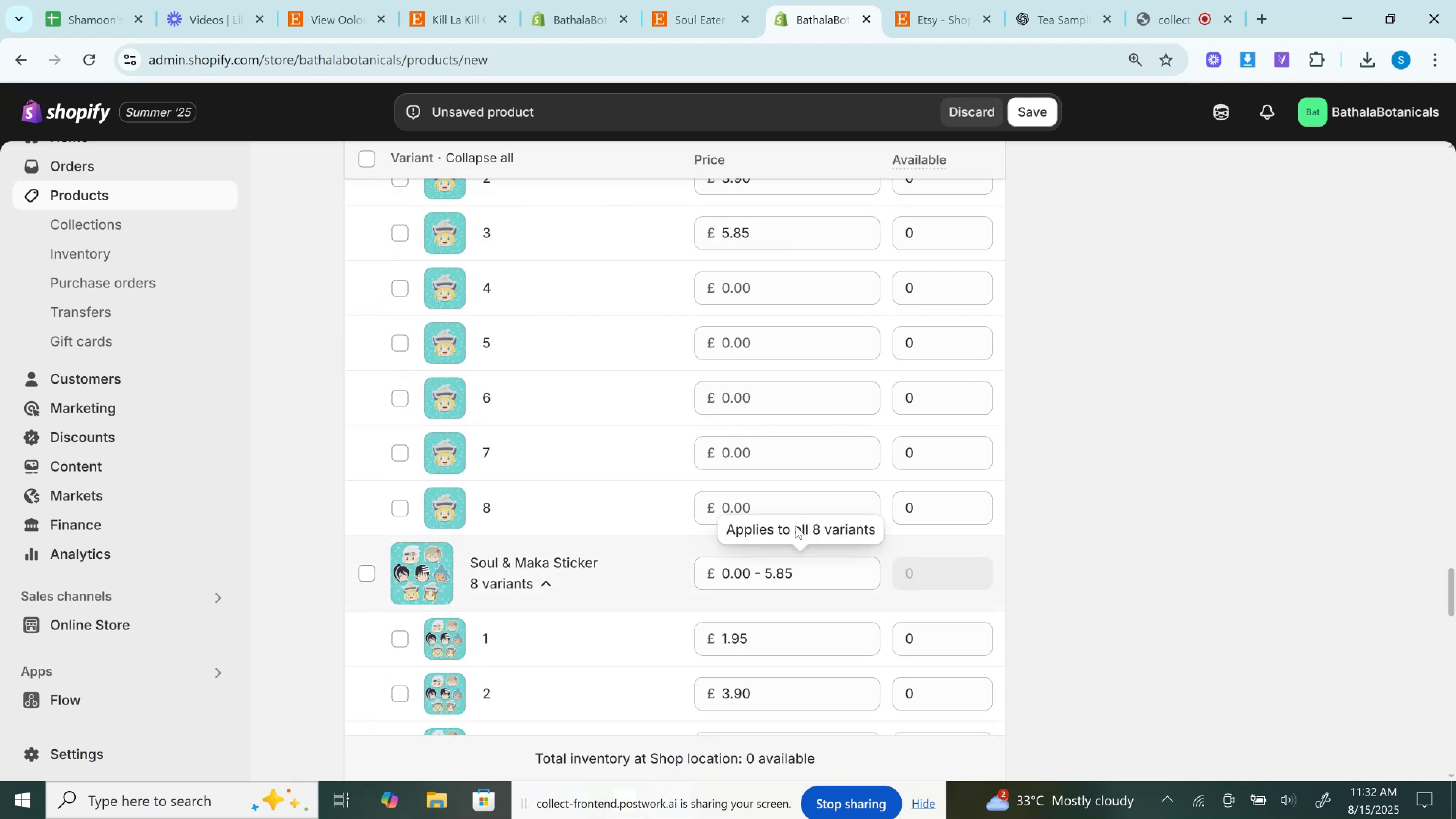 
scroll: coordinate [795, 526], scroll_direction: up, amount: 1.0
 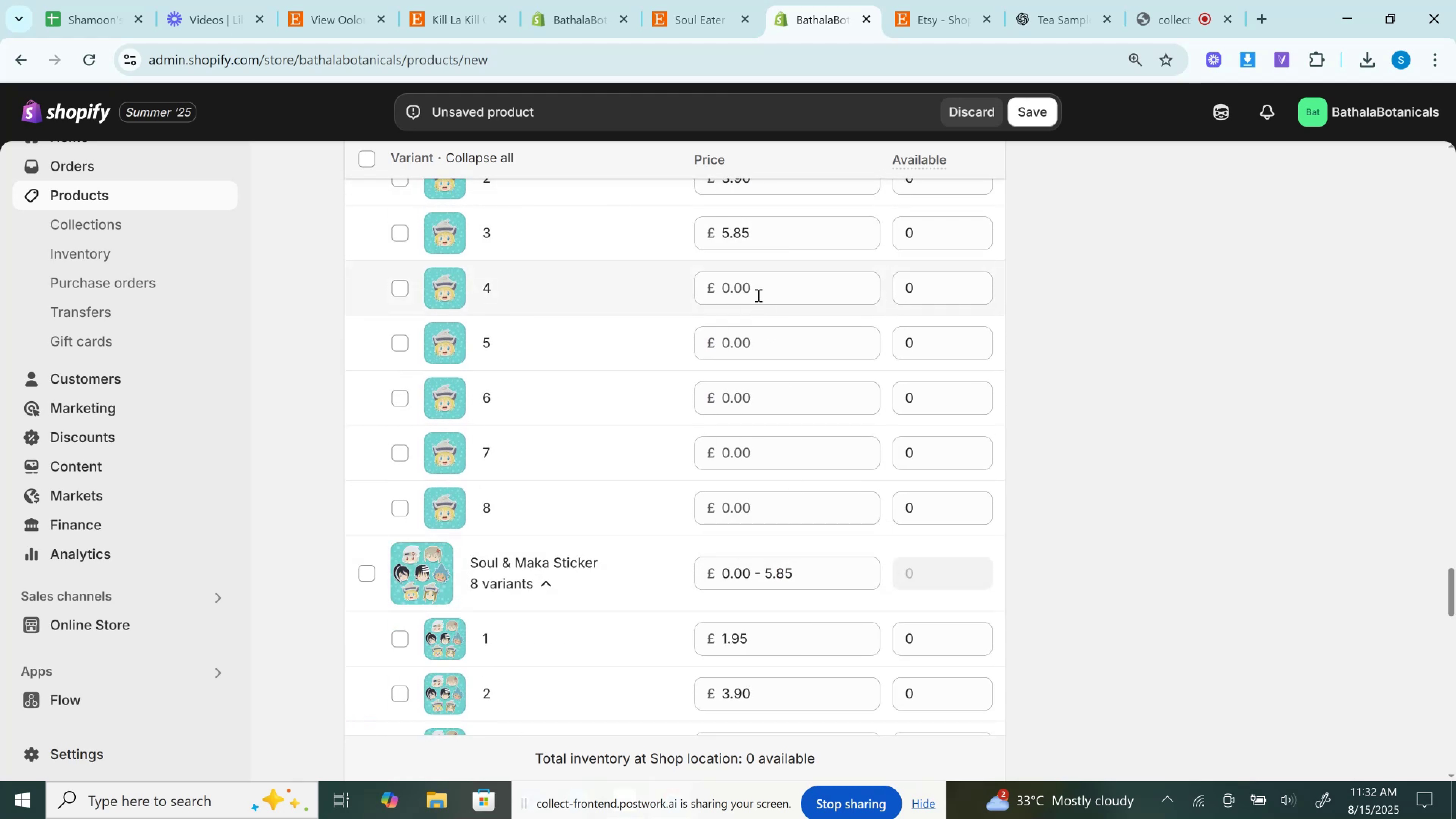 
left_click([758, 295])
 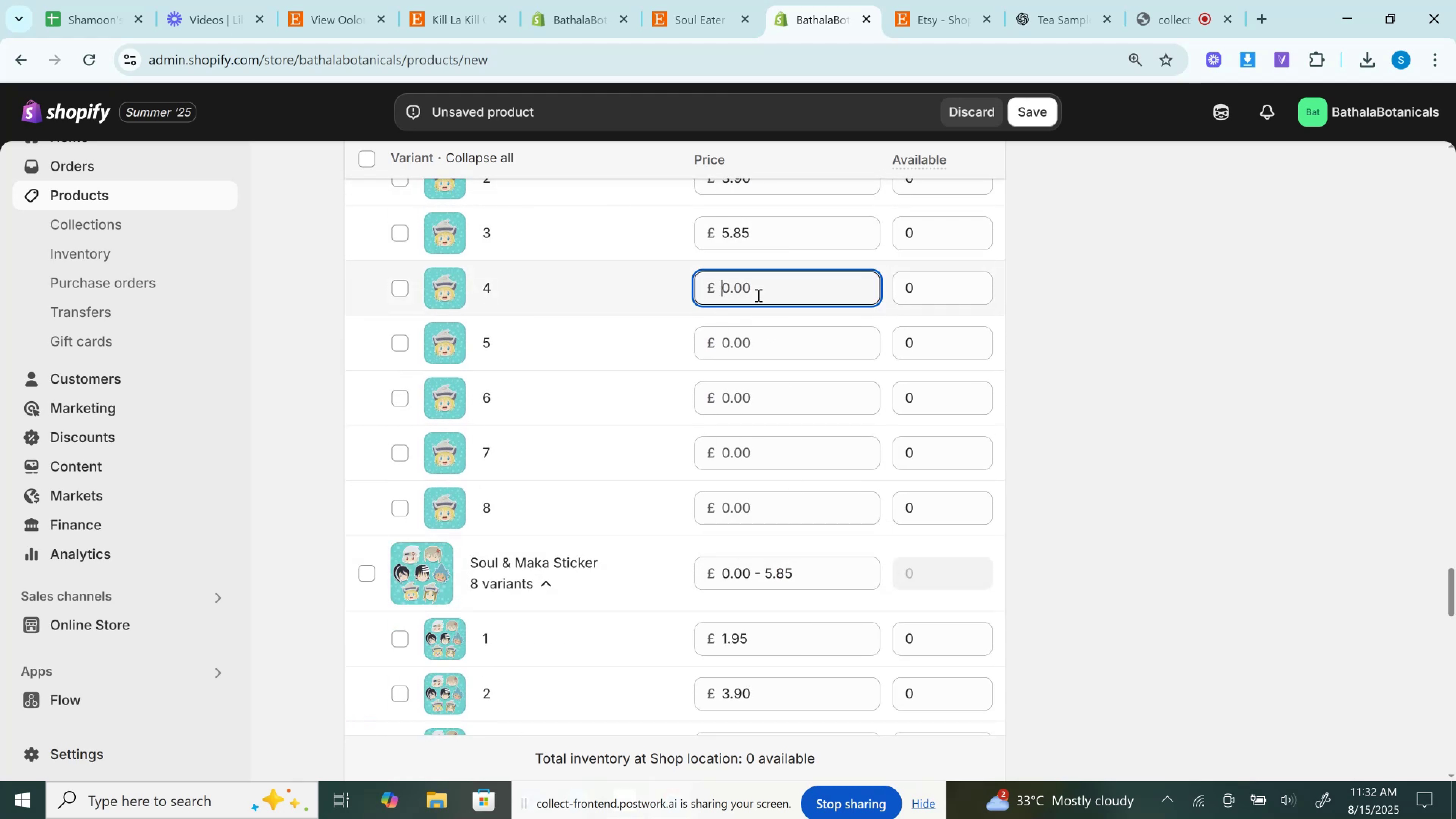 
right_click([758, 295])
 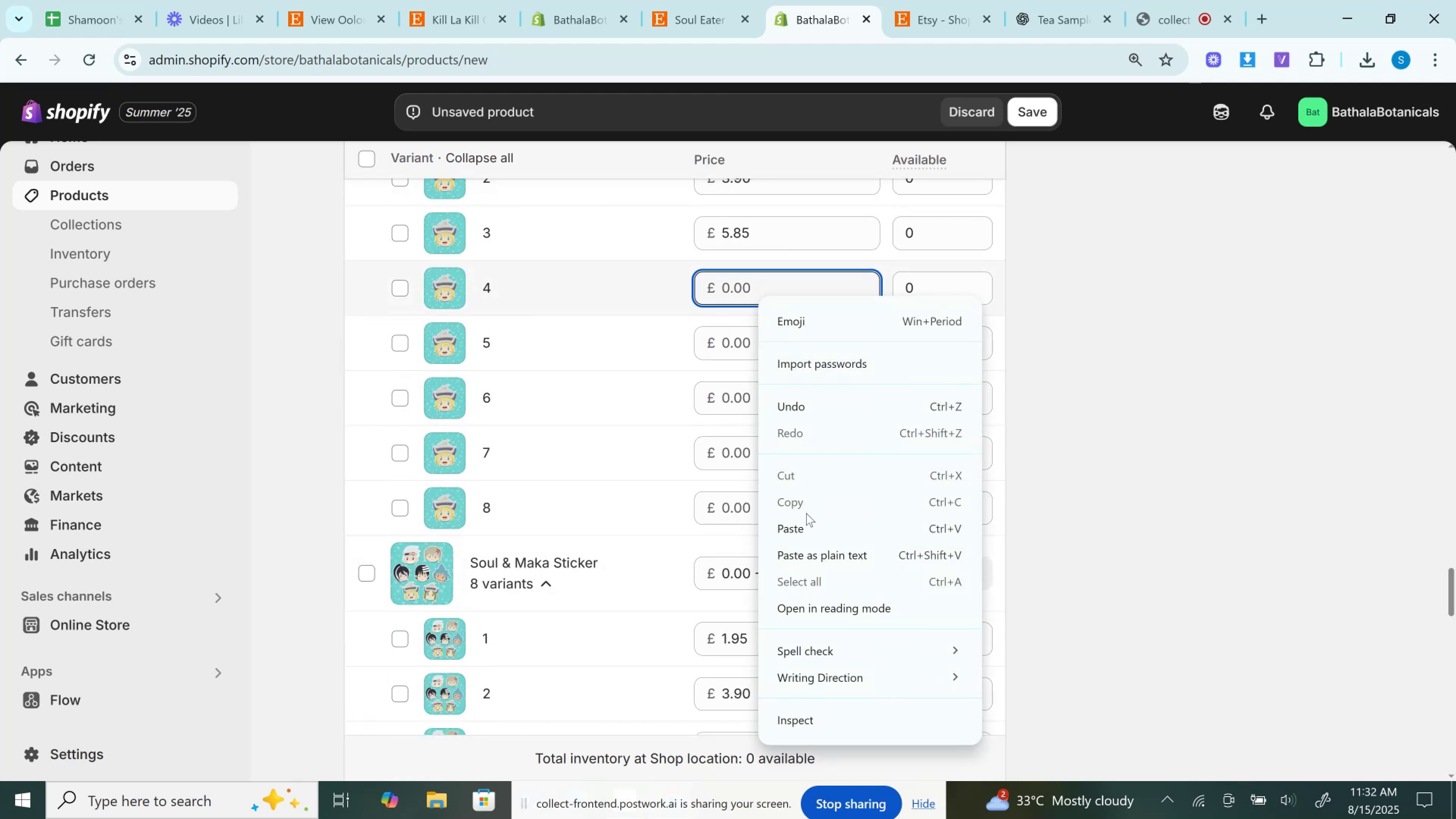 
left_click([802, 520])
 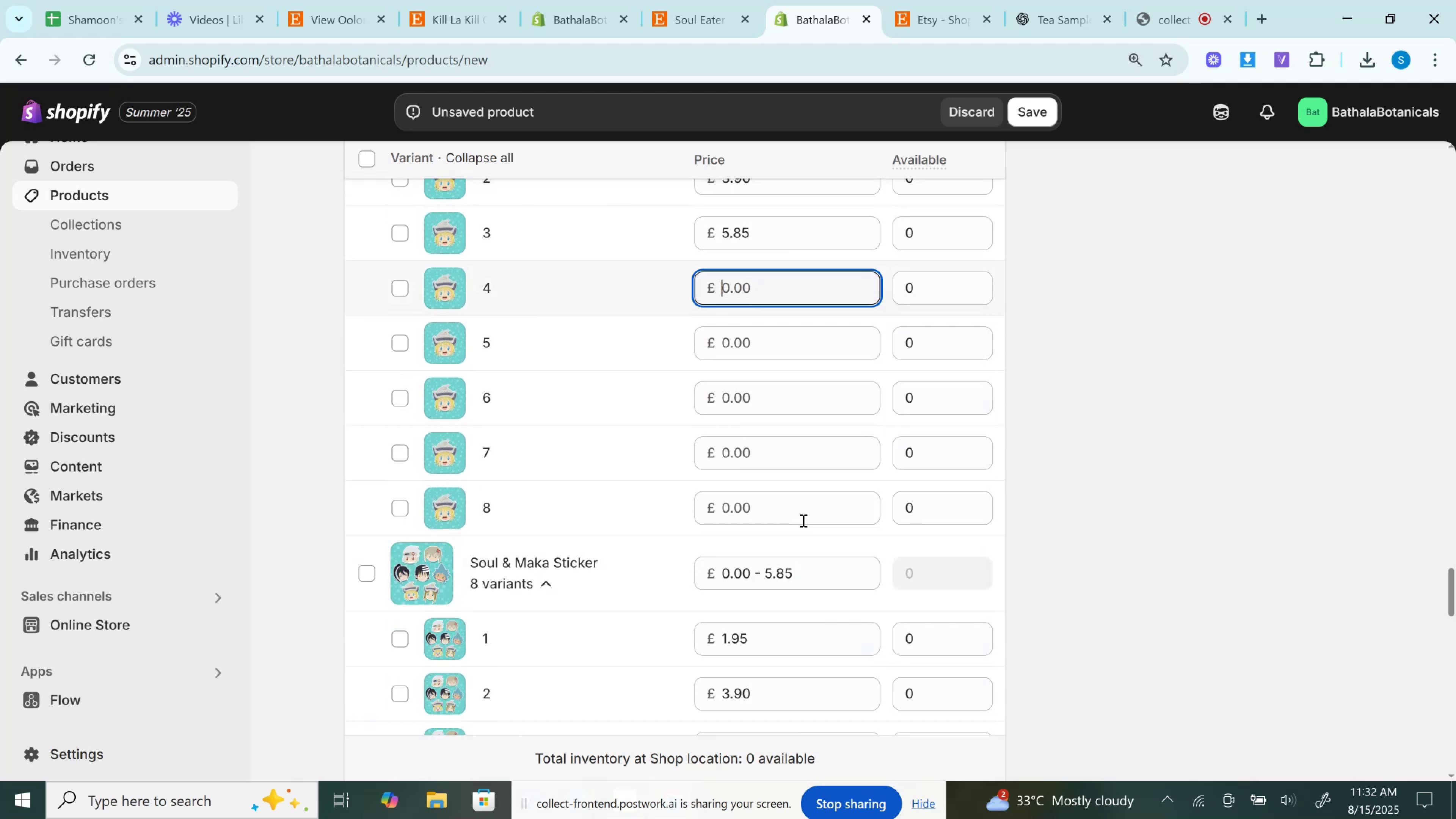 
scroll: coordinate [802, 520], scroll_direction: down, amount: 2.0
 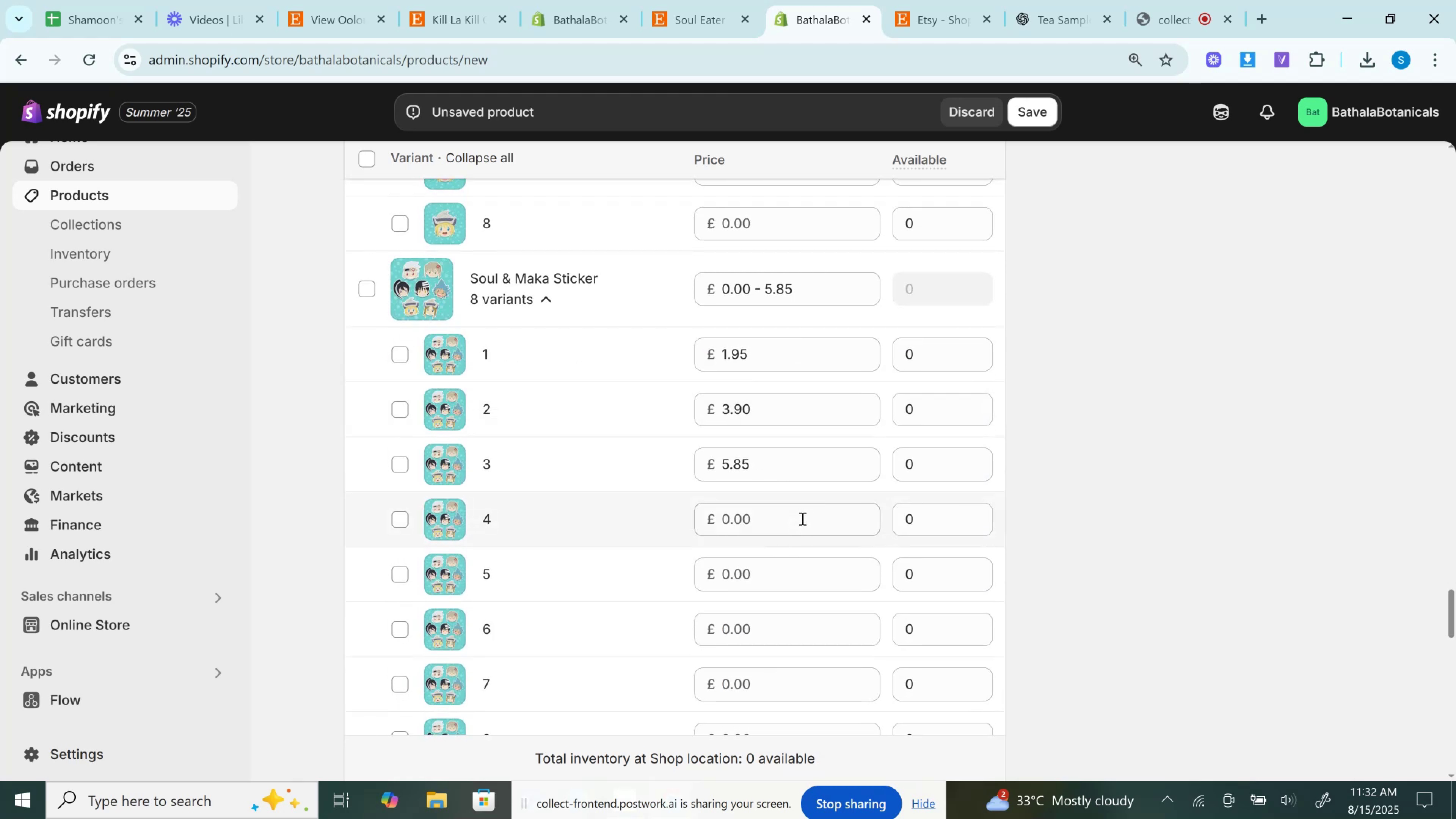 
left_click([800, 517])
 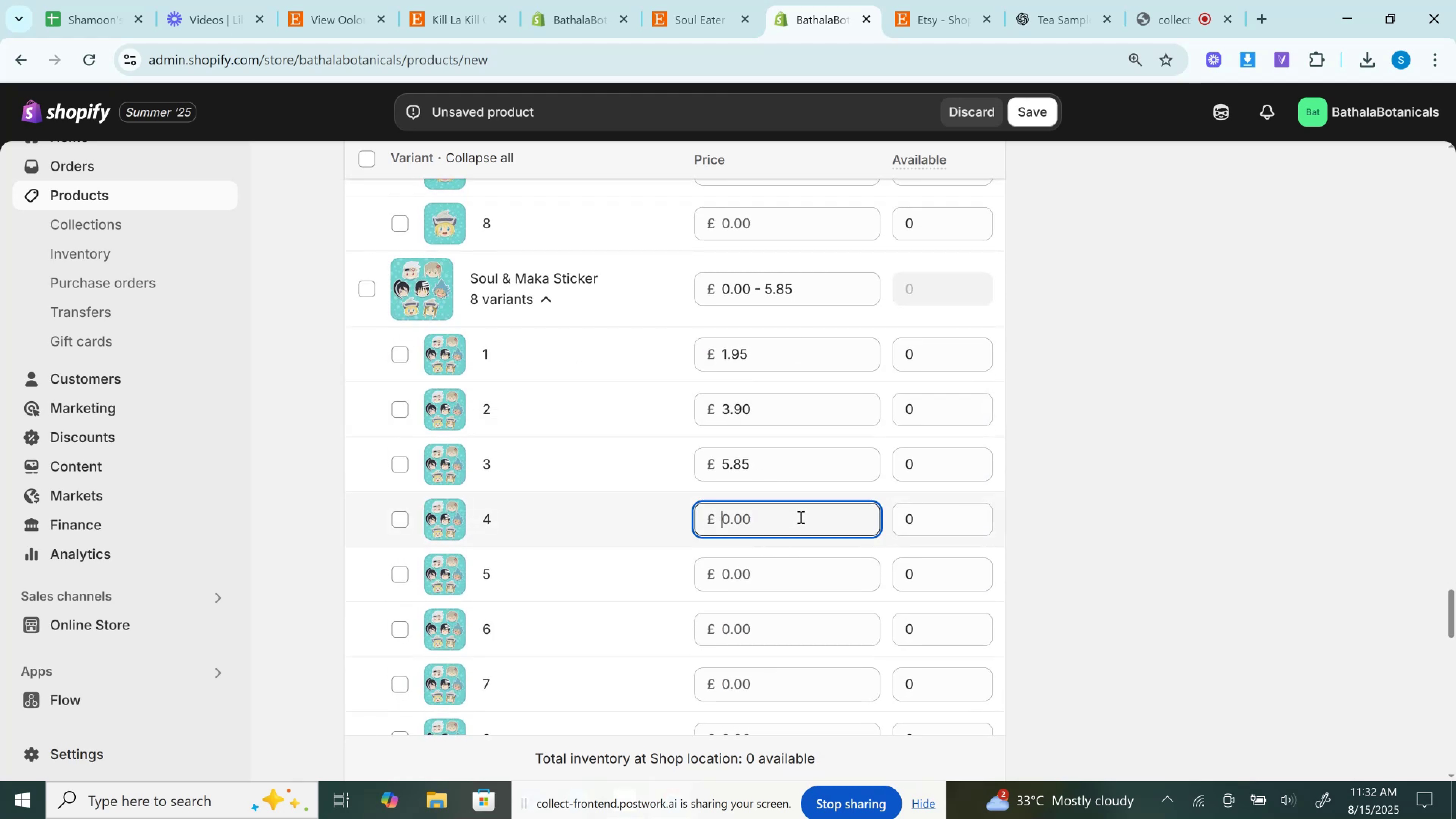 
right_click([800, 517])
 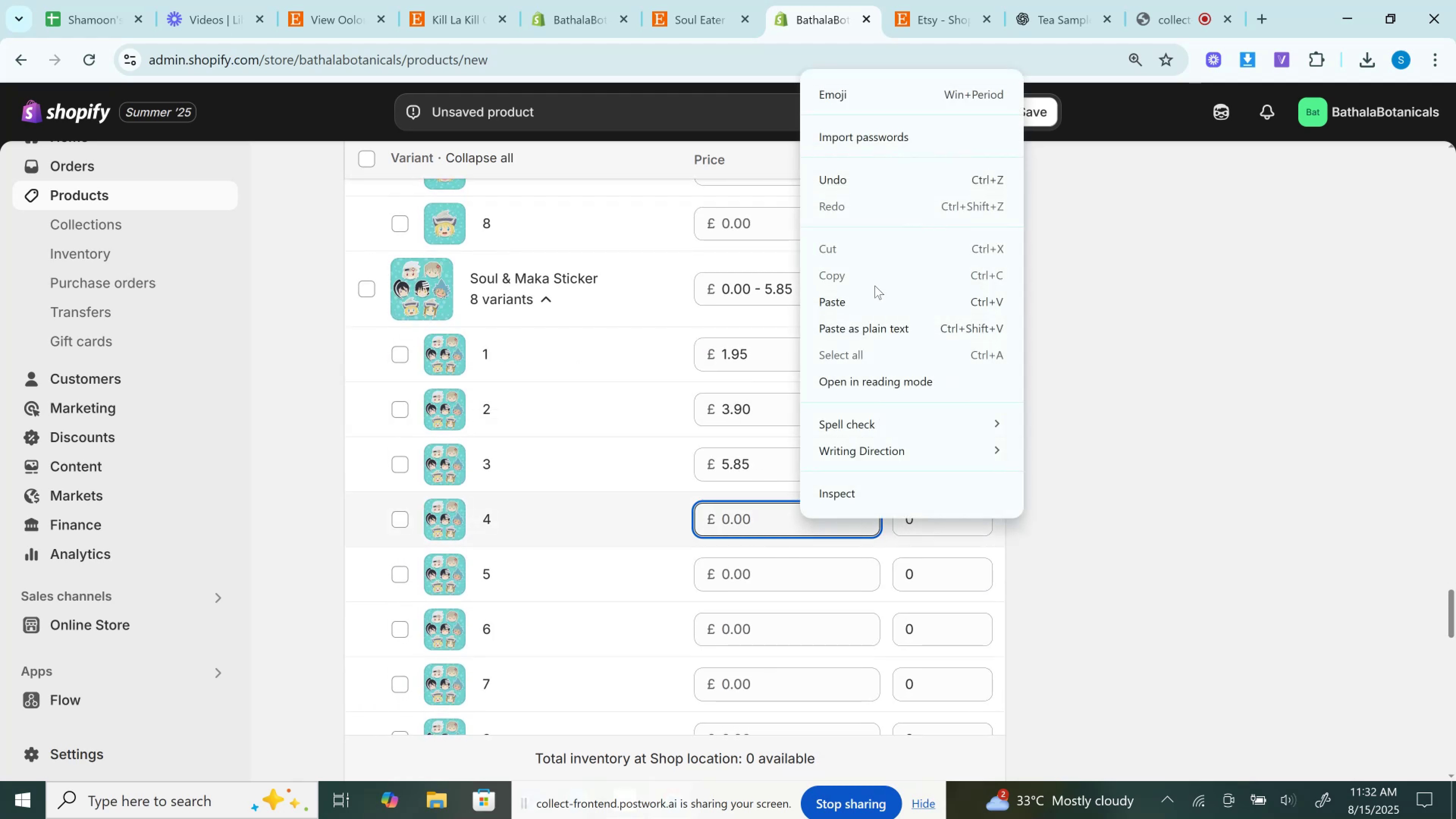 
left_click([875, 311])
 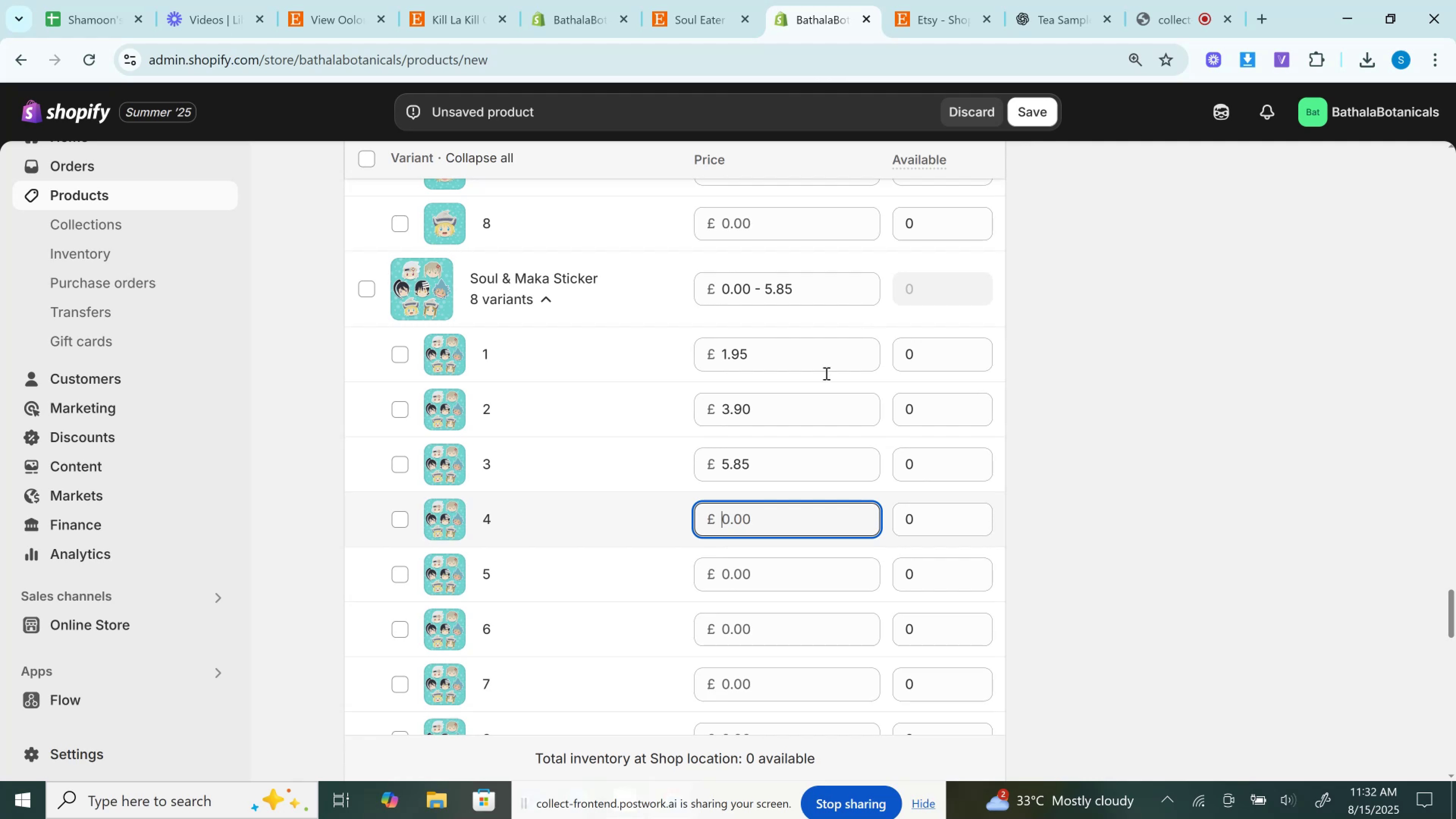 
scroll: coordinate [823, 393], scroll_direction: down, amount: 3.0
 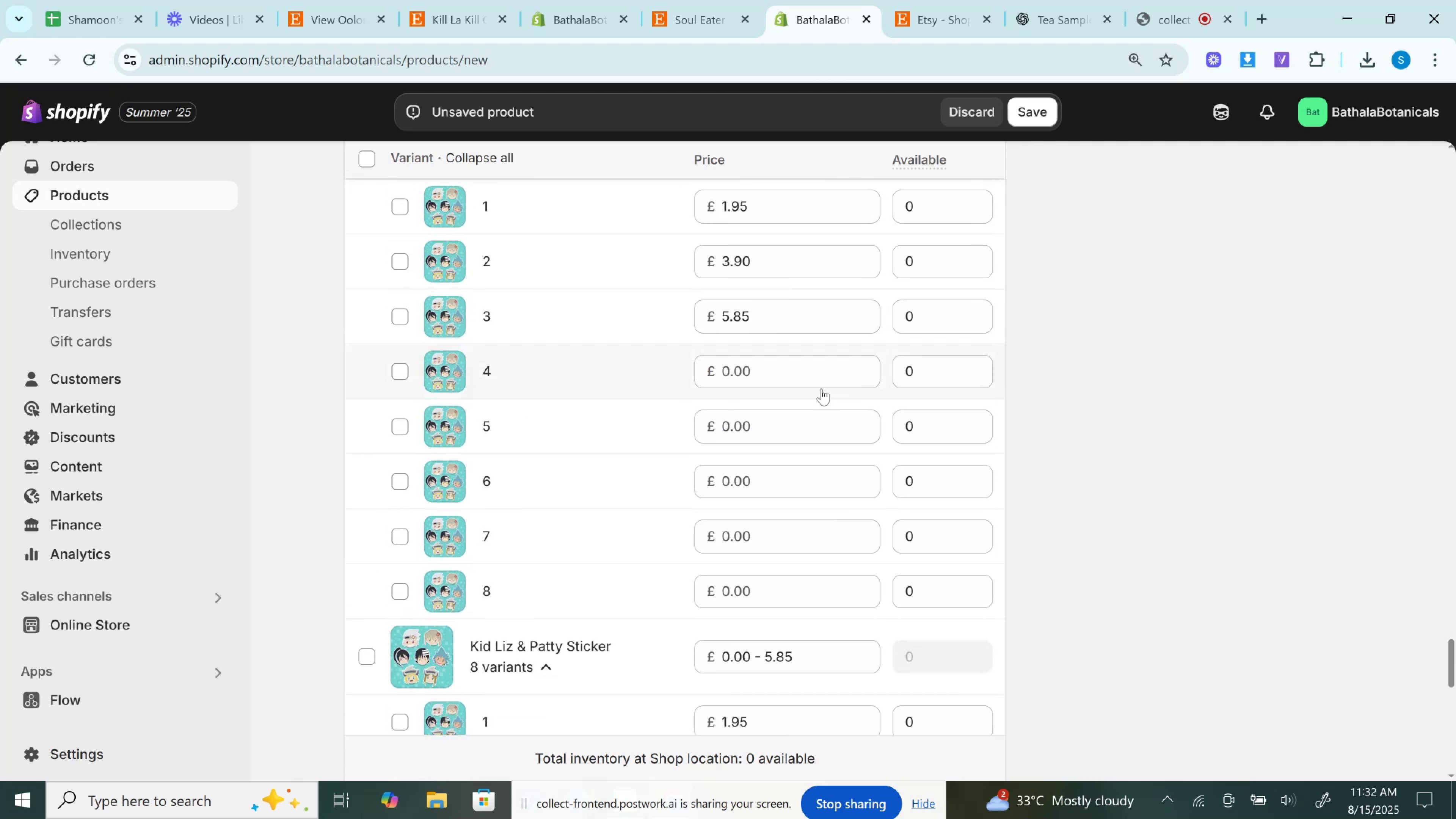 
left_click([811, 369])
 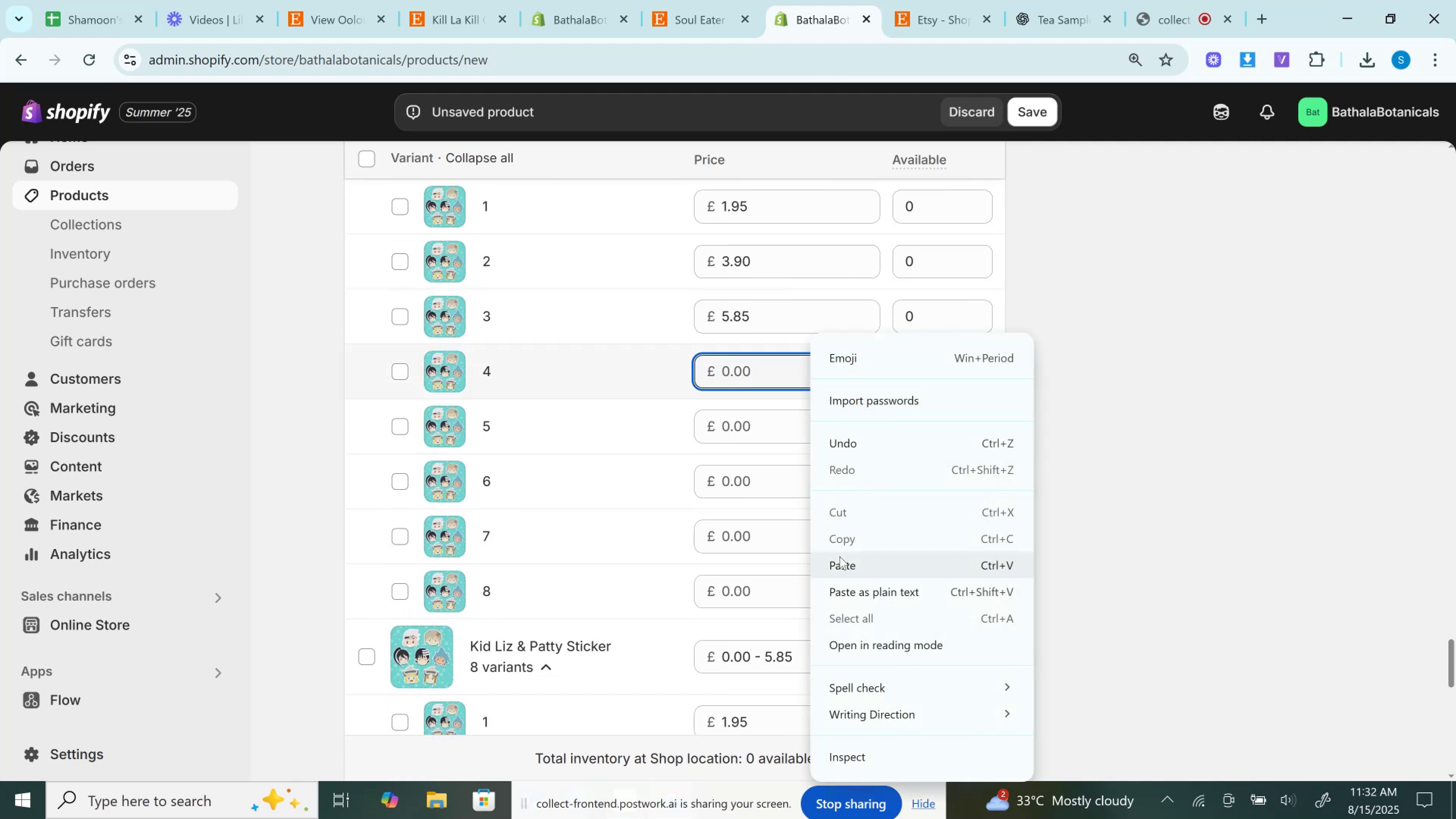 
left_click([839, 562])
 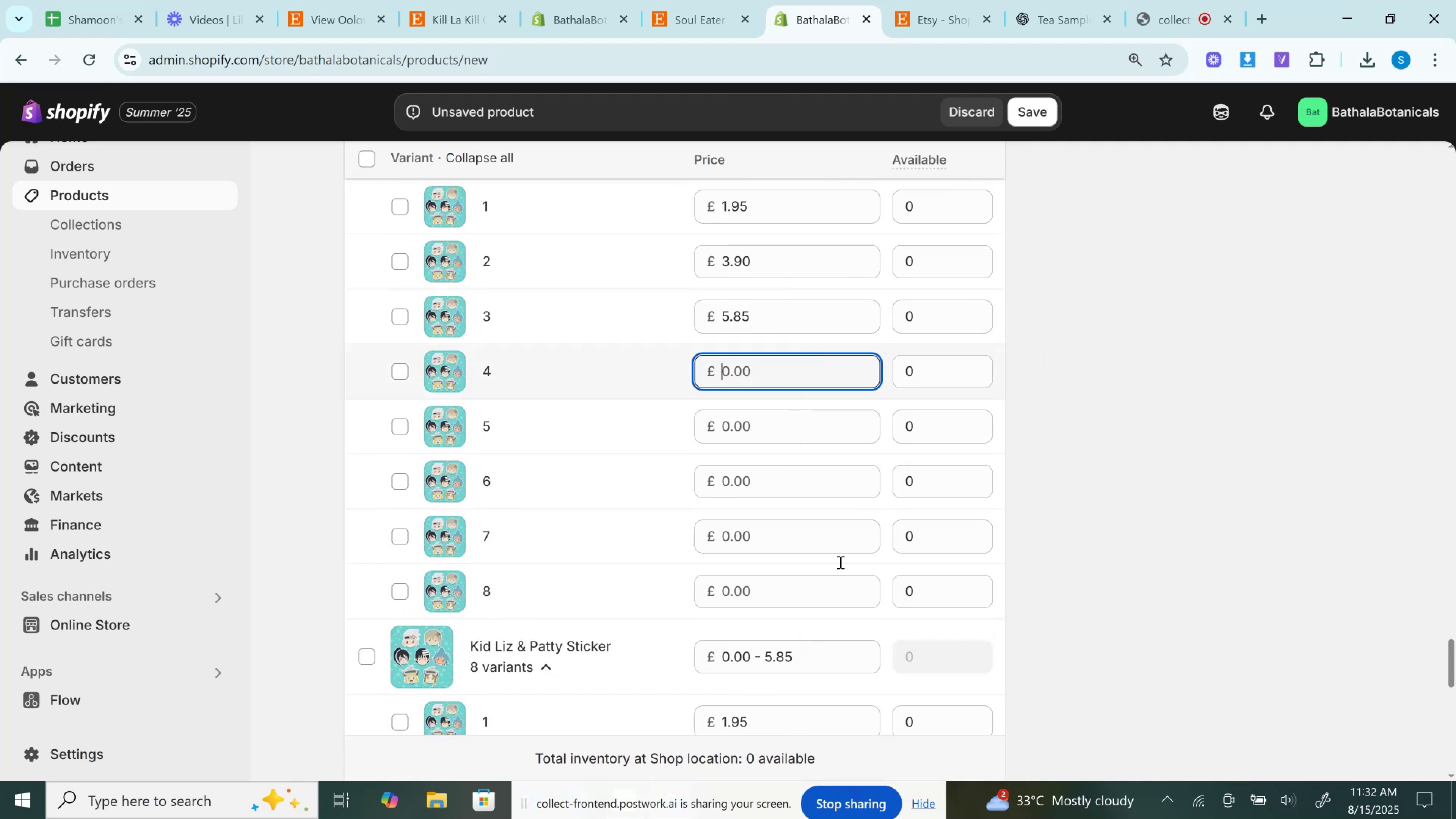 
scroll: coordinate [833, 546], scroll_direction: down, amount: 5.0
 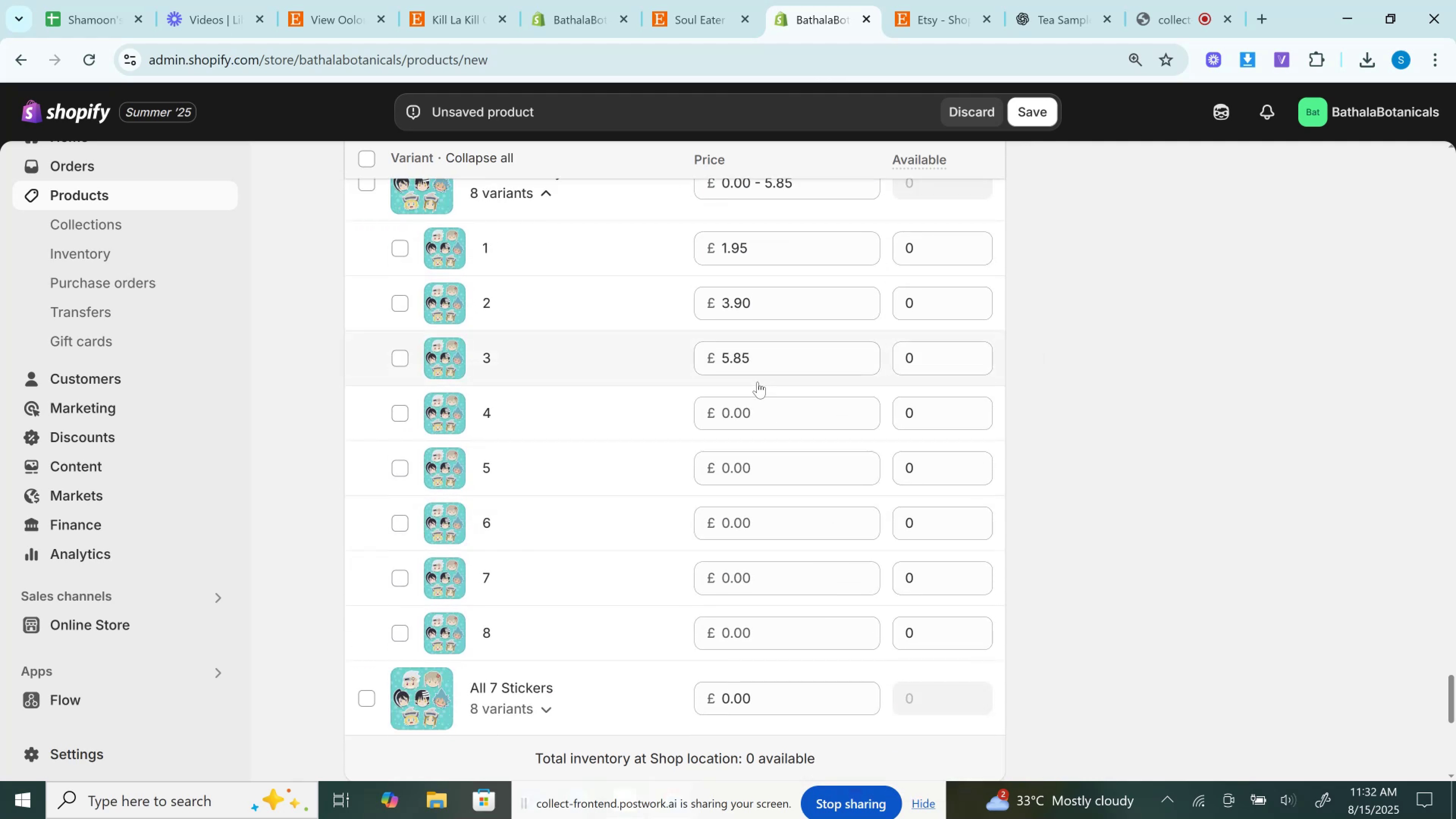 
left_click([756, 408])
 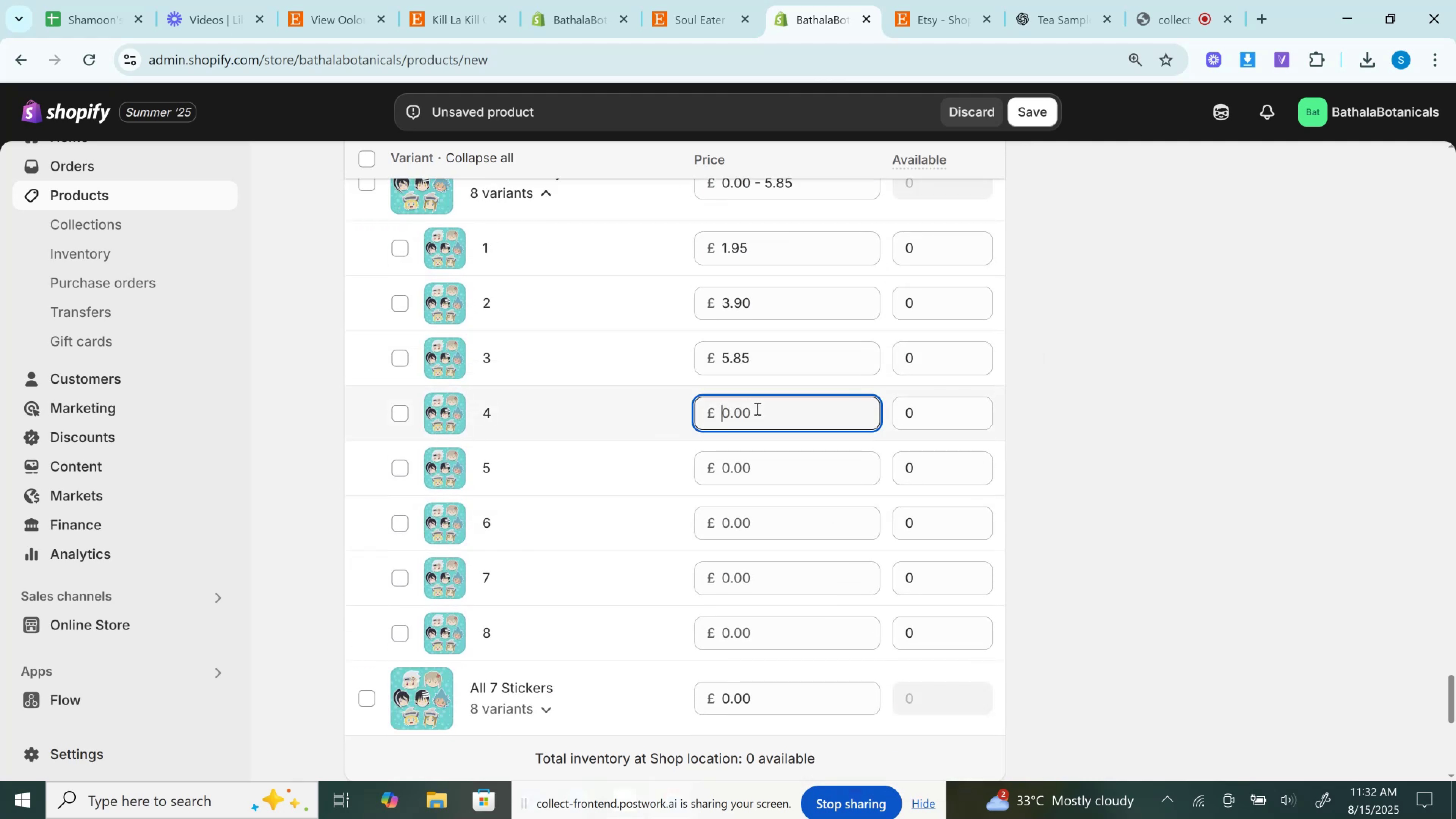 
right_click([756, 408])
 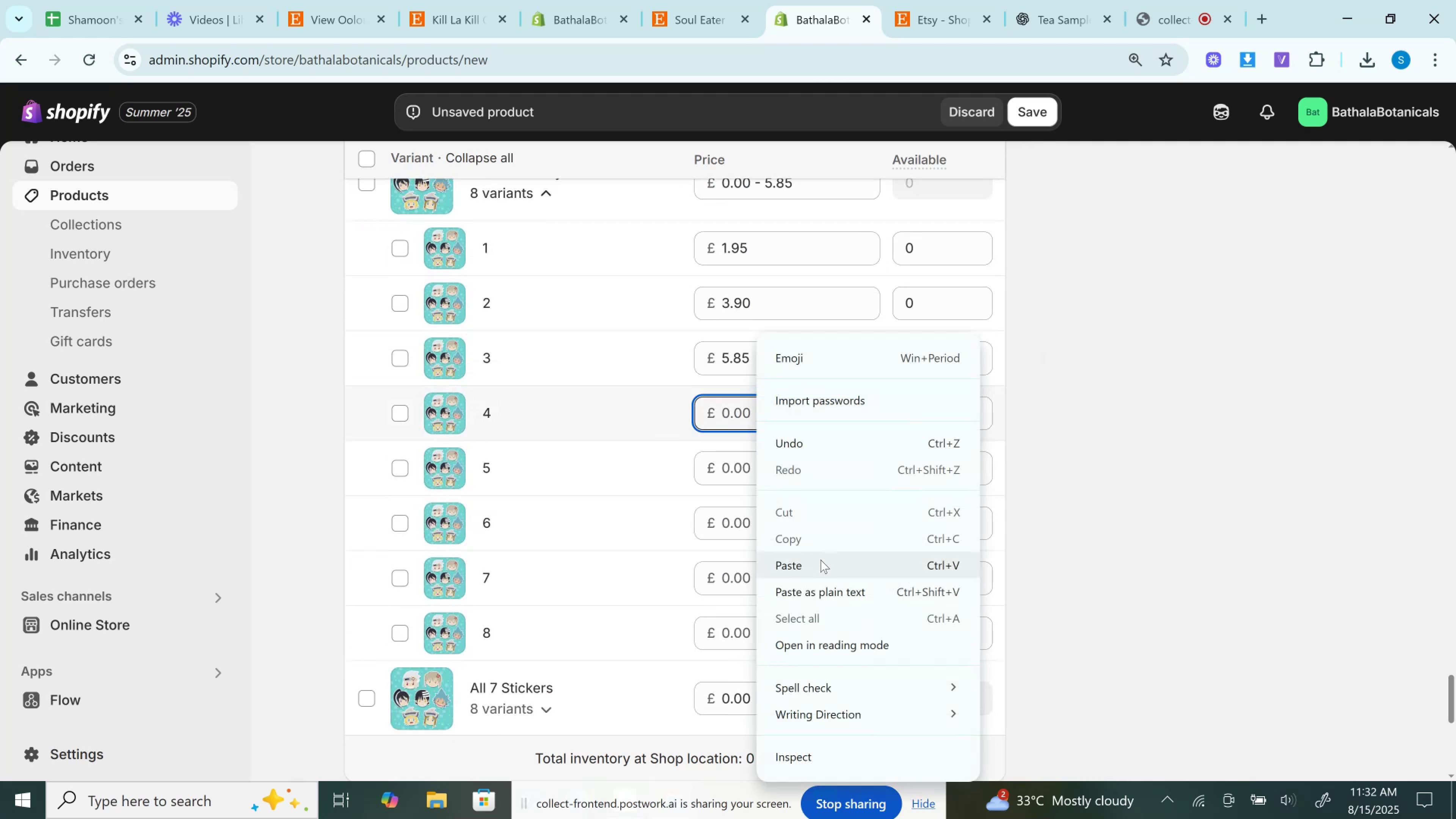 
left_click([821, 560])
 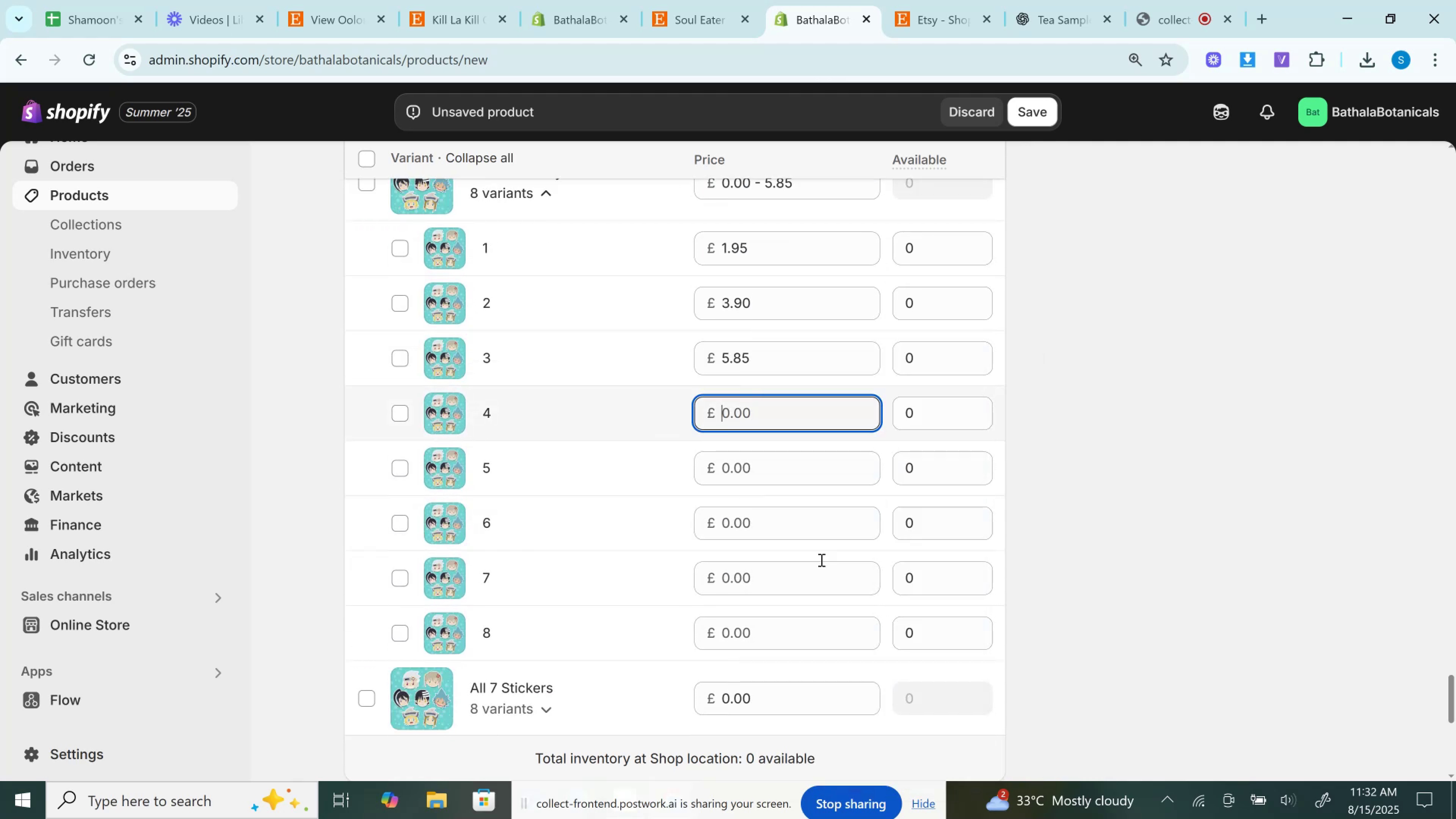 
scroll: coordinate [821, 561], scroll_direction: up, amount: 41.0
 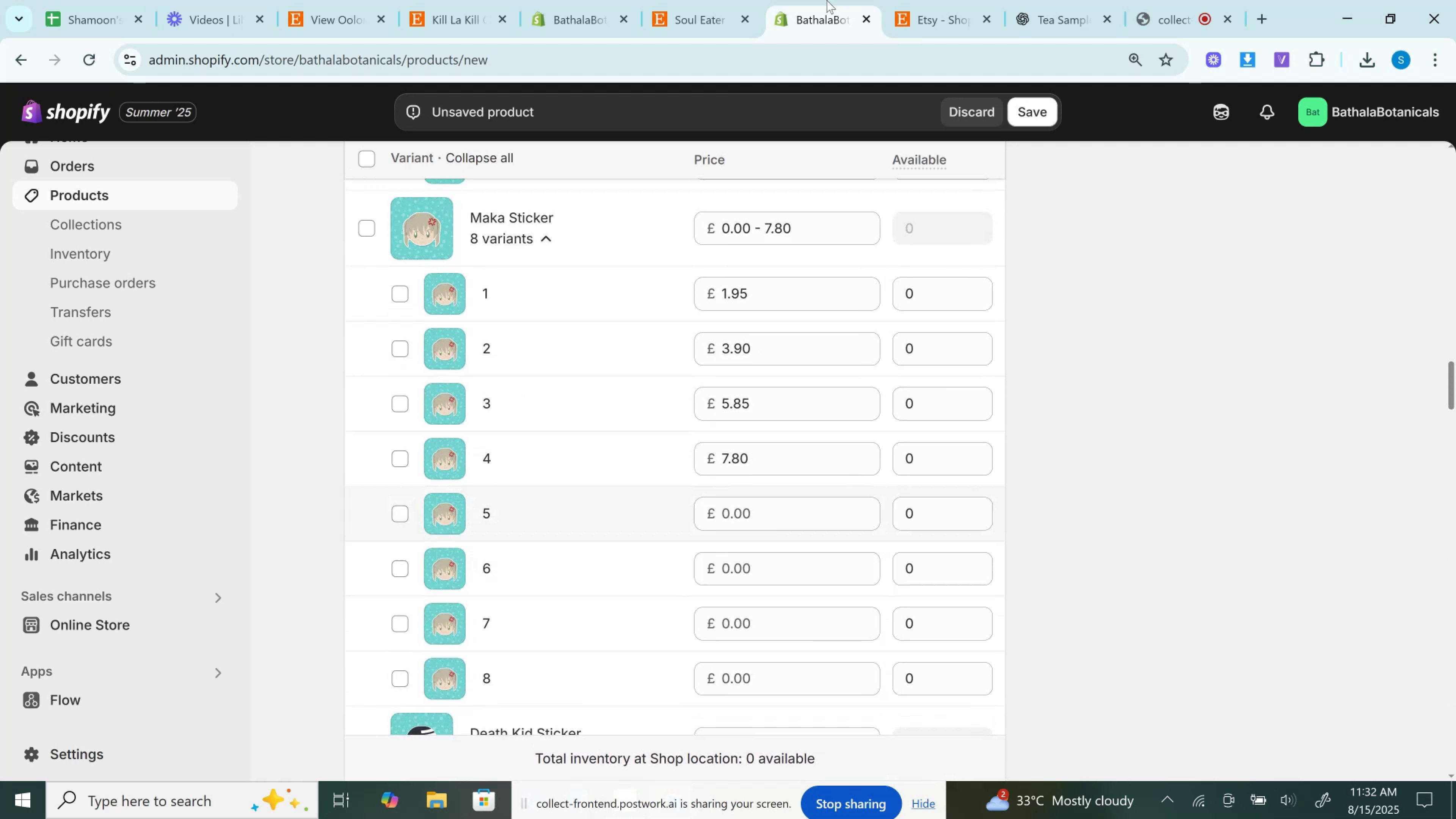 
left_click([927, 0])
 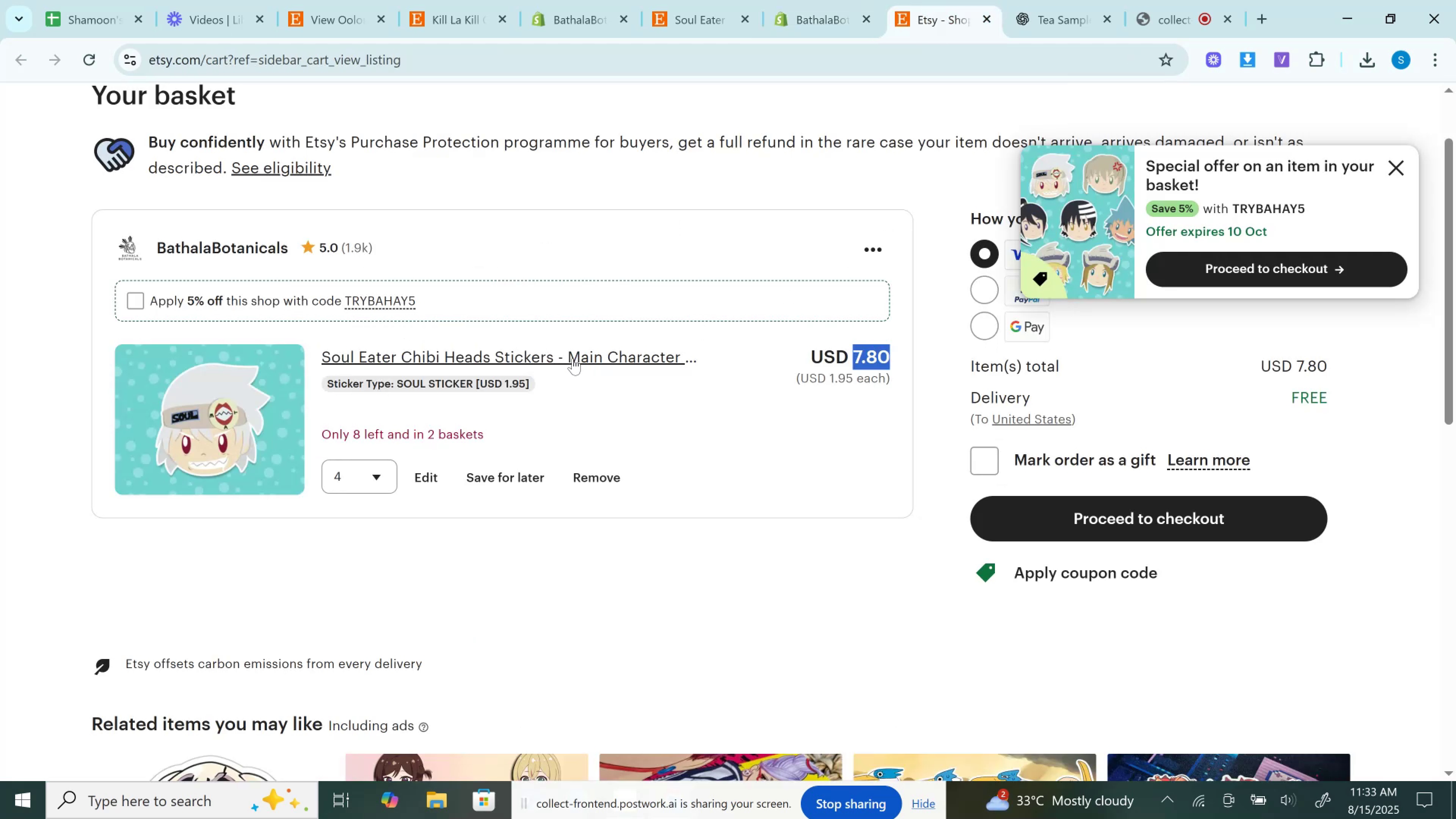 
left_click([366, 478])
 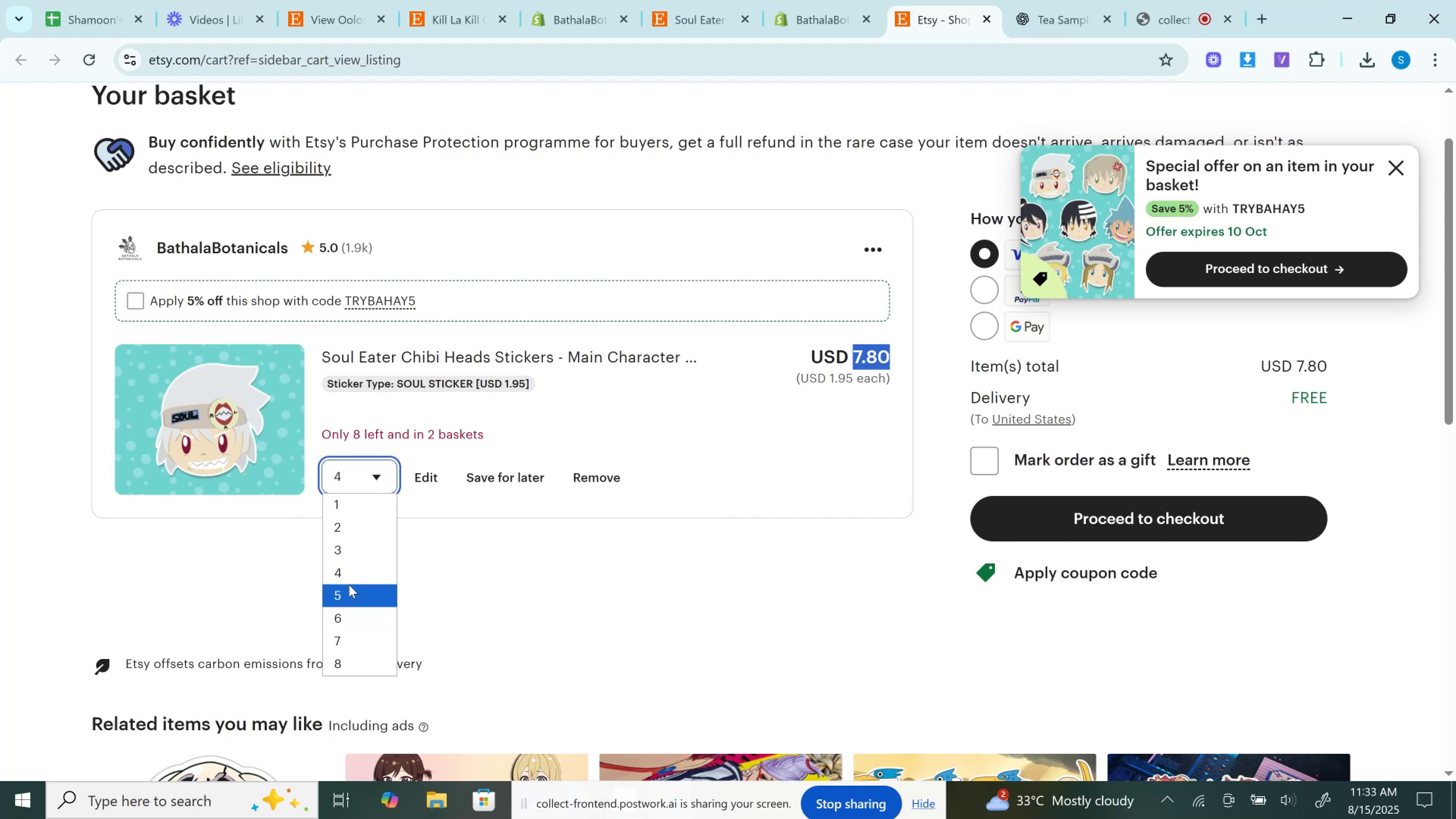 
left_click([349, 585])
 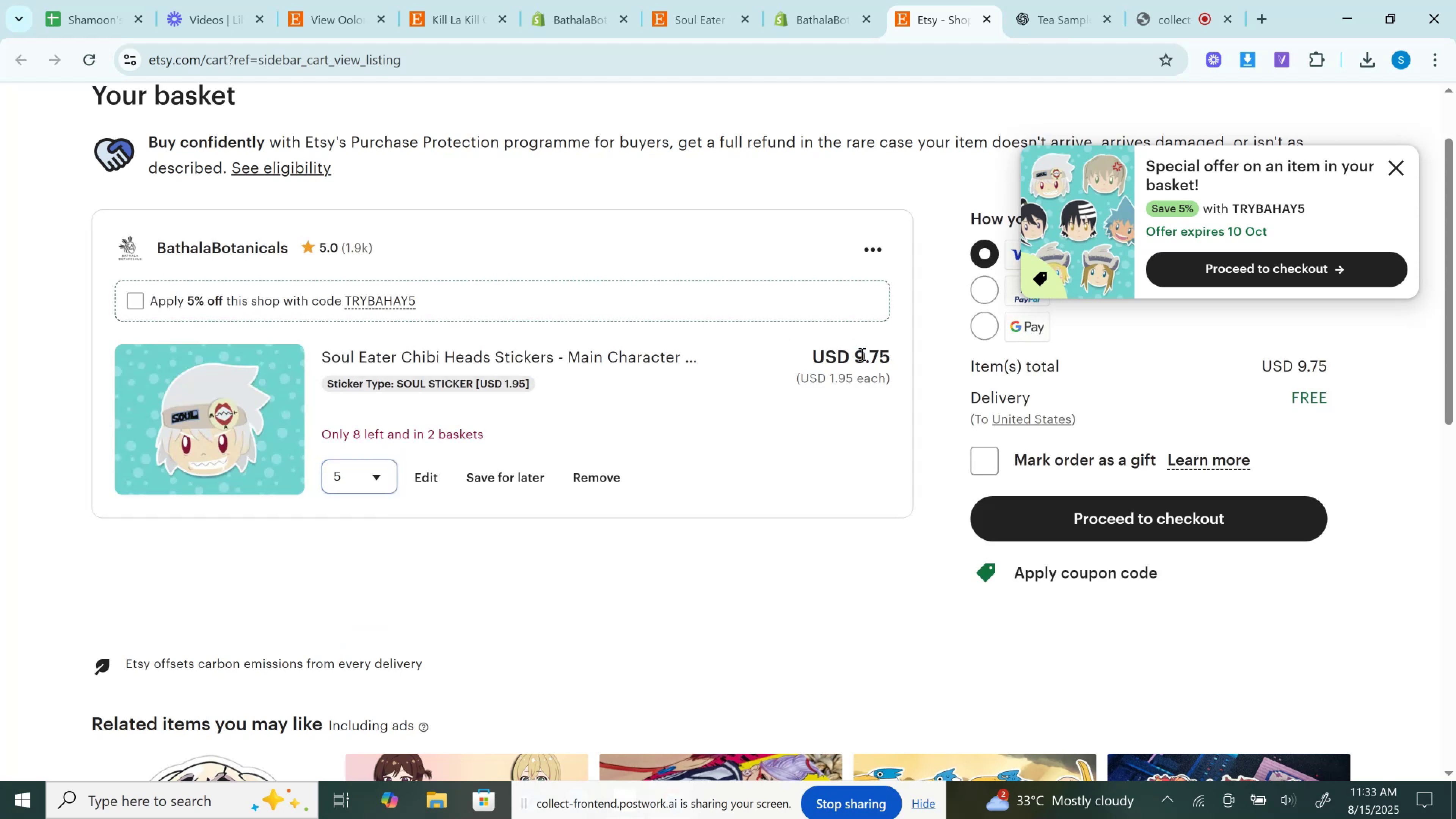 
double_click([861, 354])
 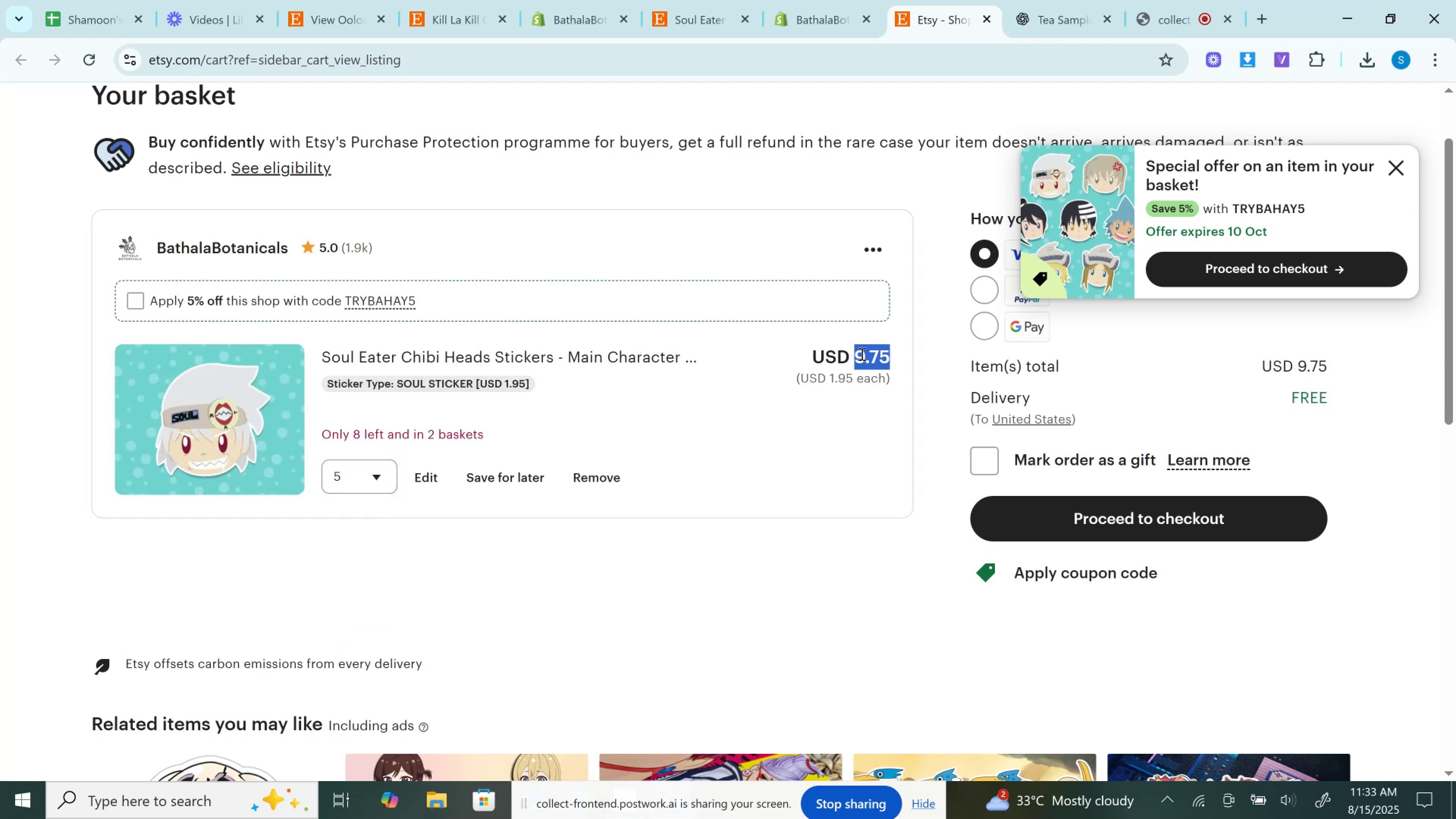 
right_click([861, 354])
 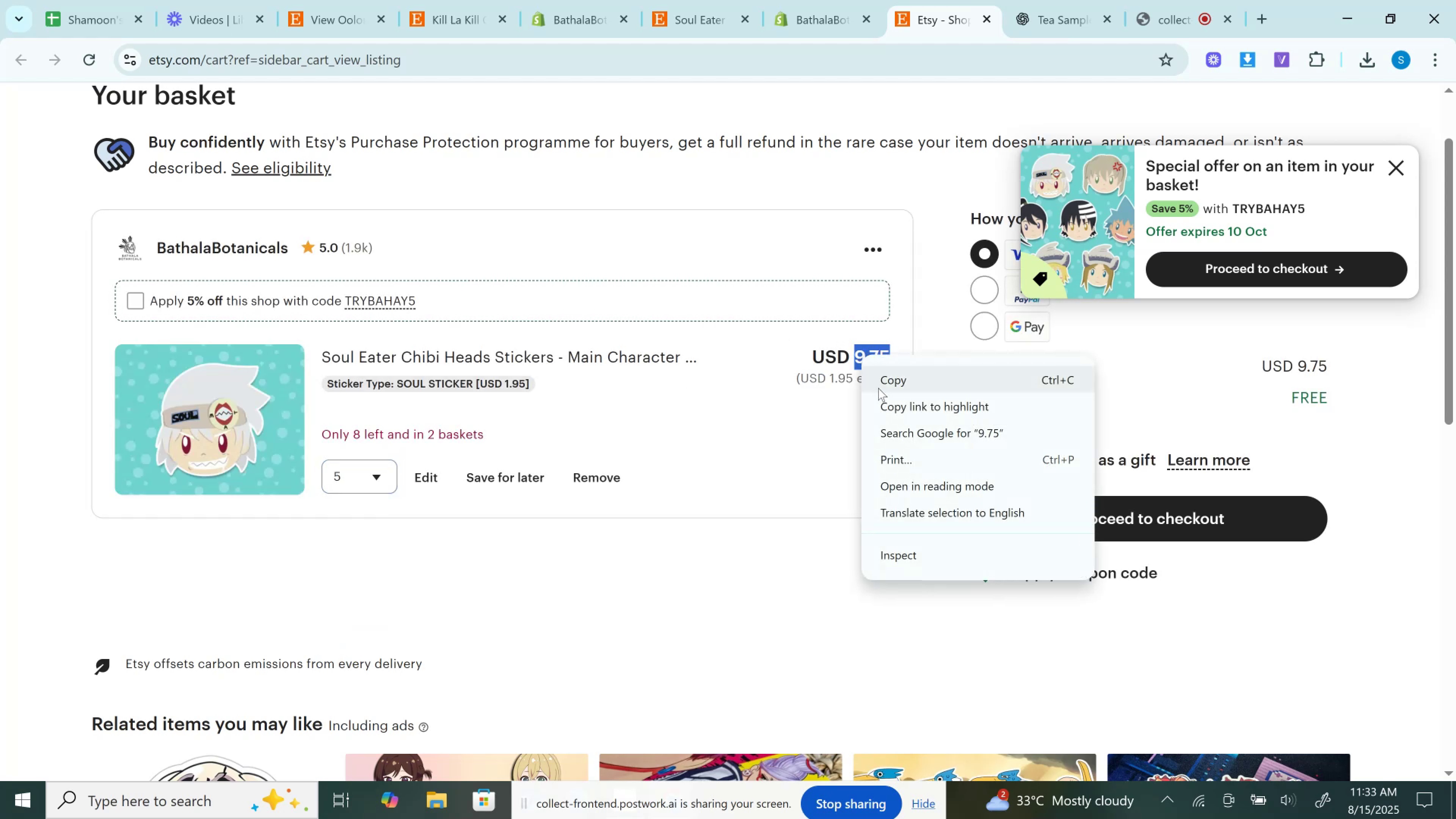 
left_click([878, 388])
 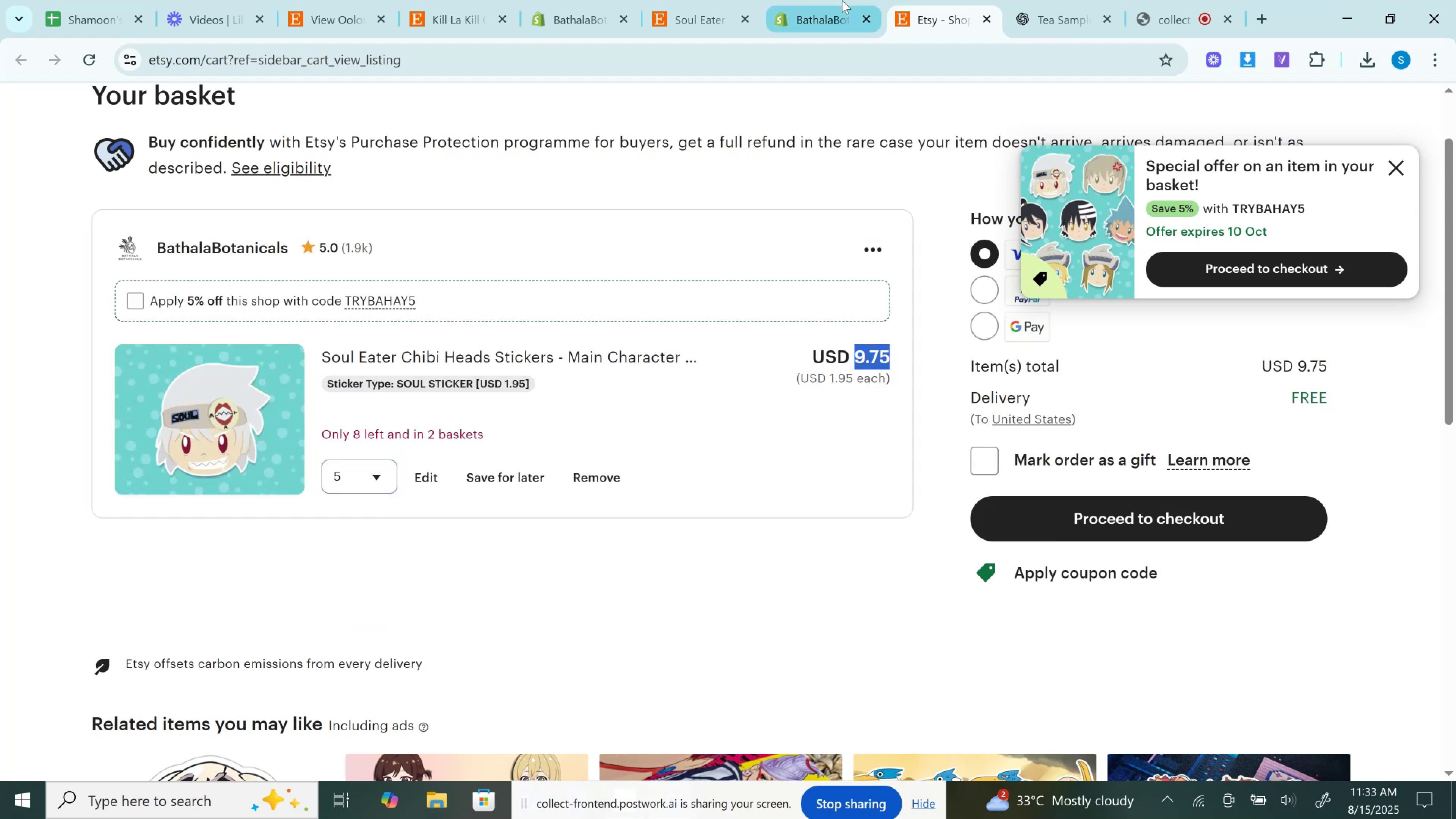 
left_click([842, 0])
 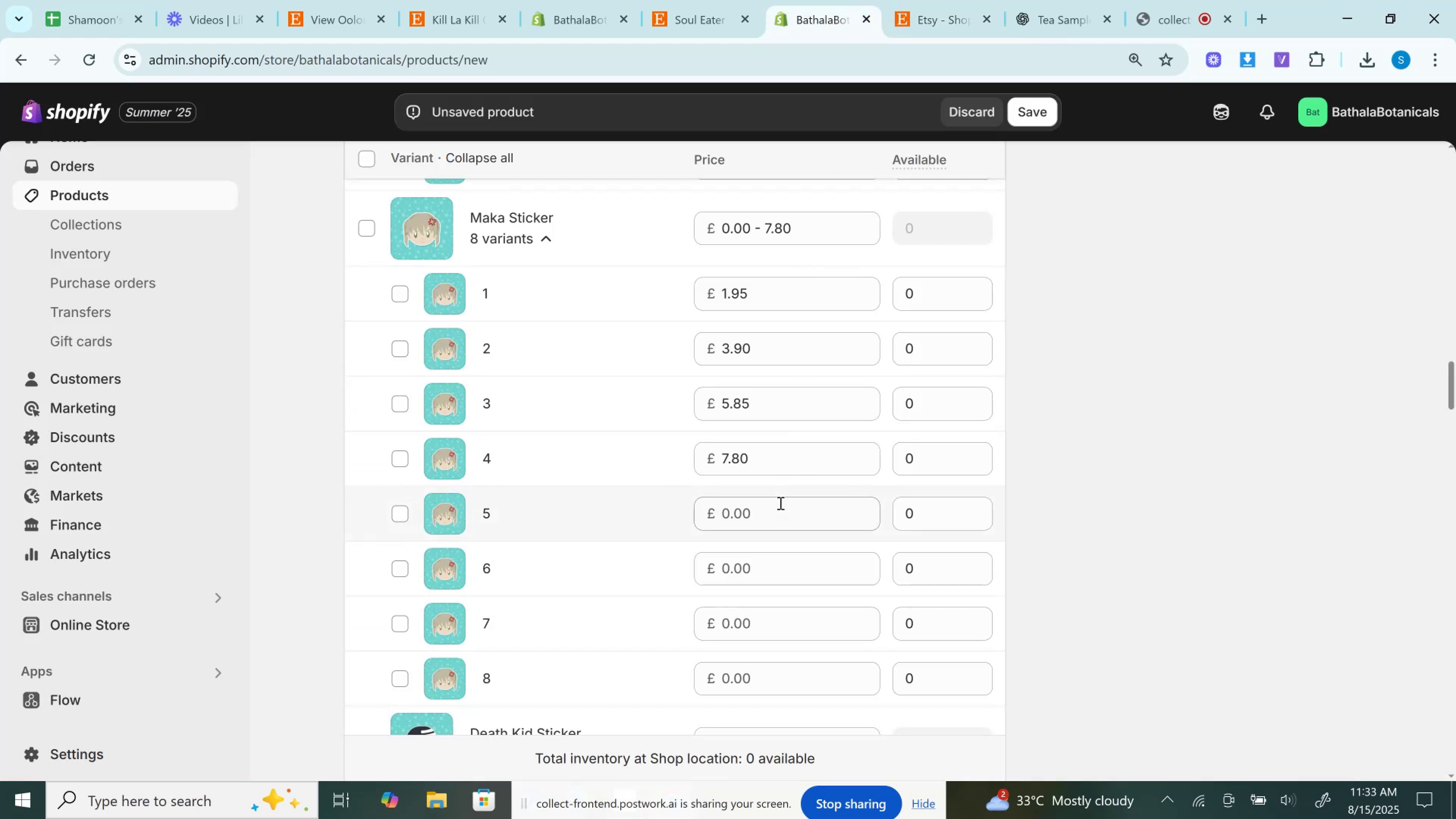 
left_click([777, 513])
 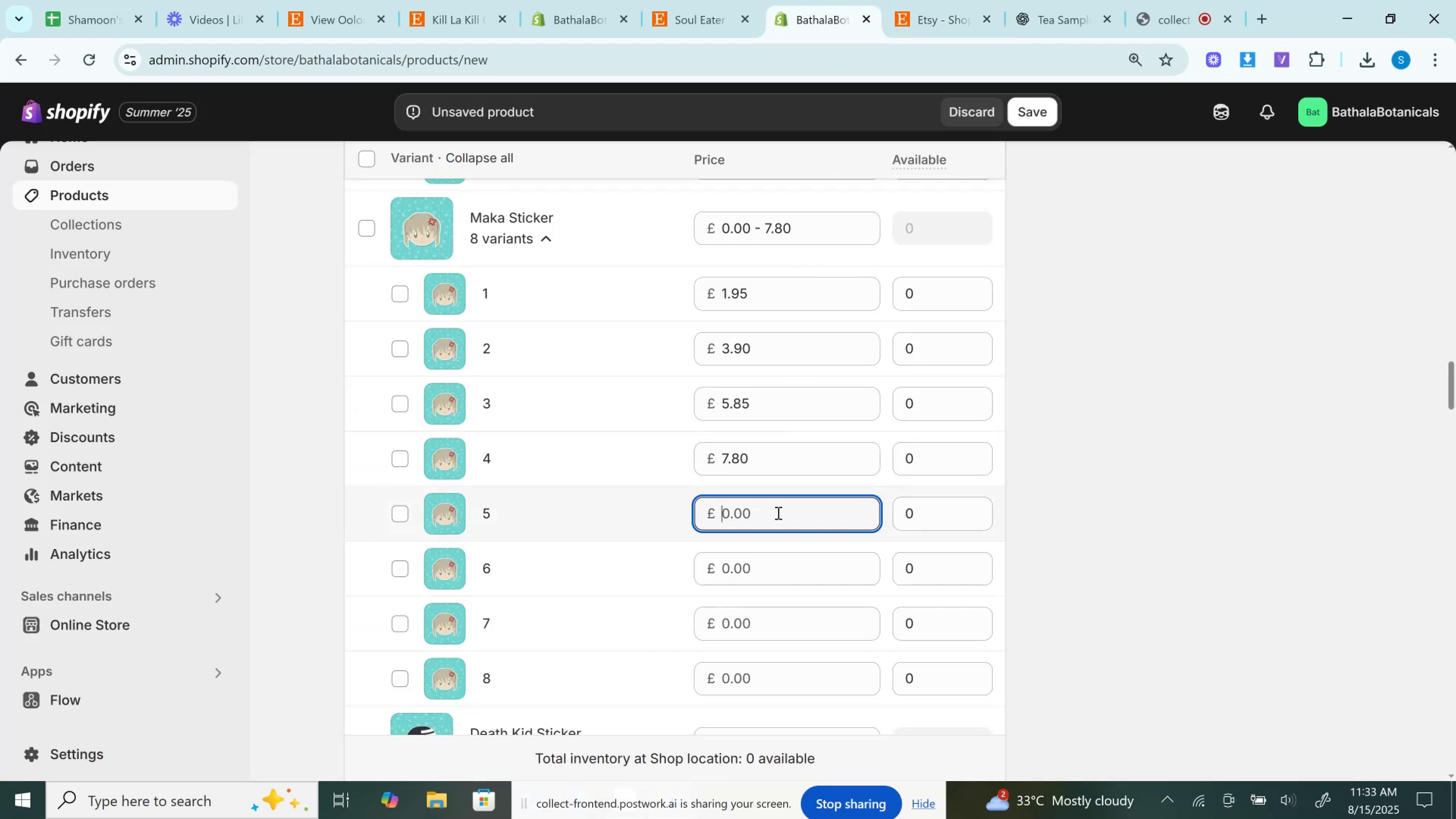 
right_click([777, 513])
 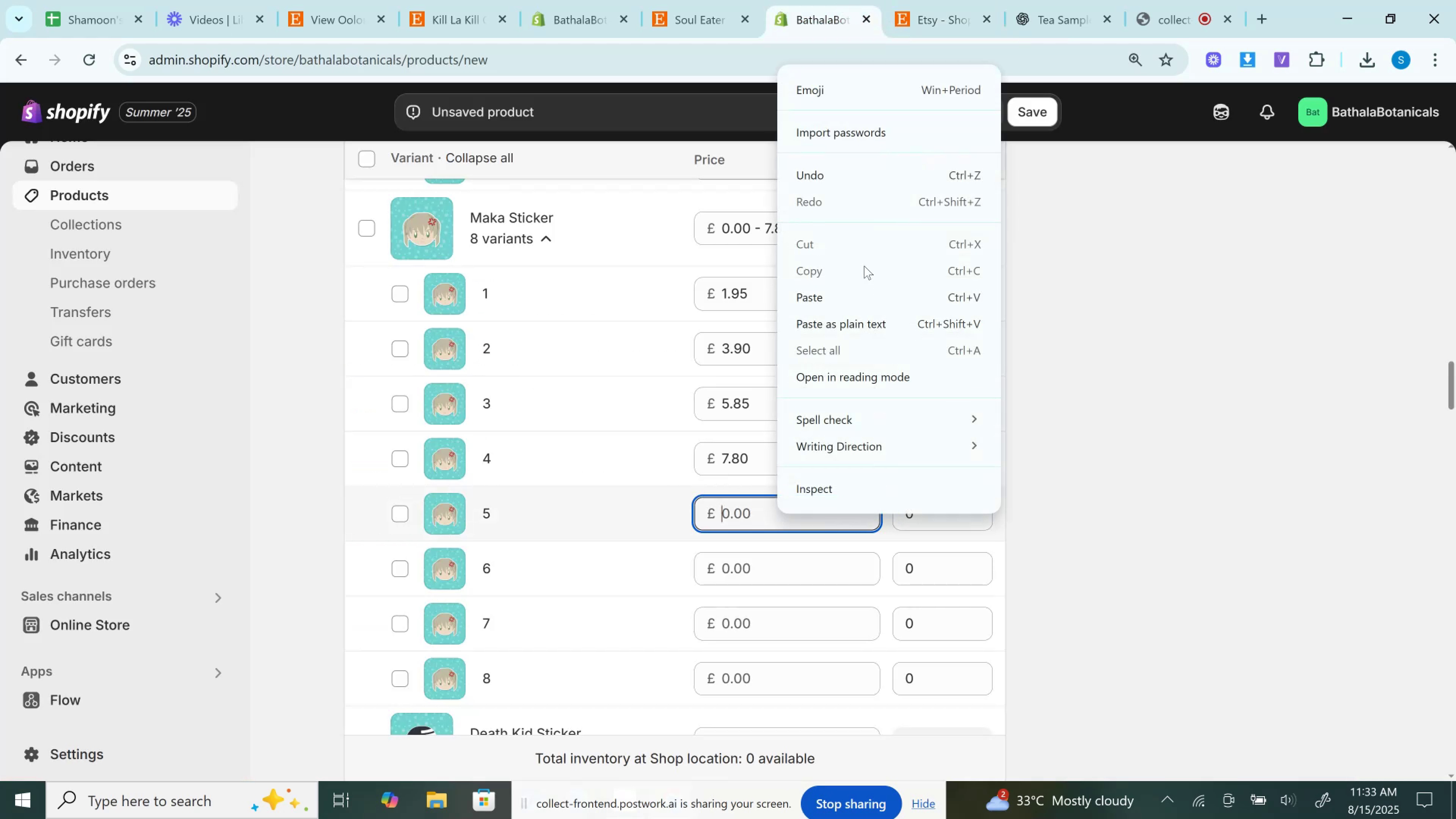 
left_click([864, 294])
 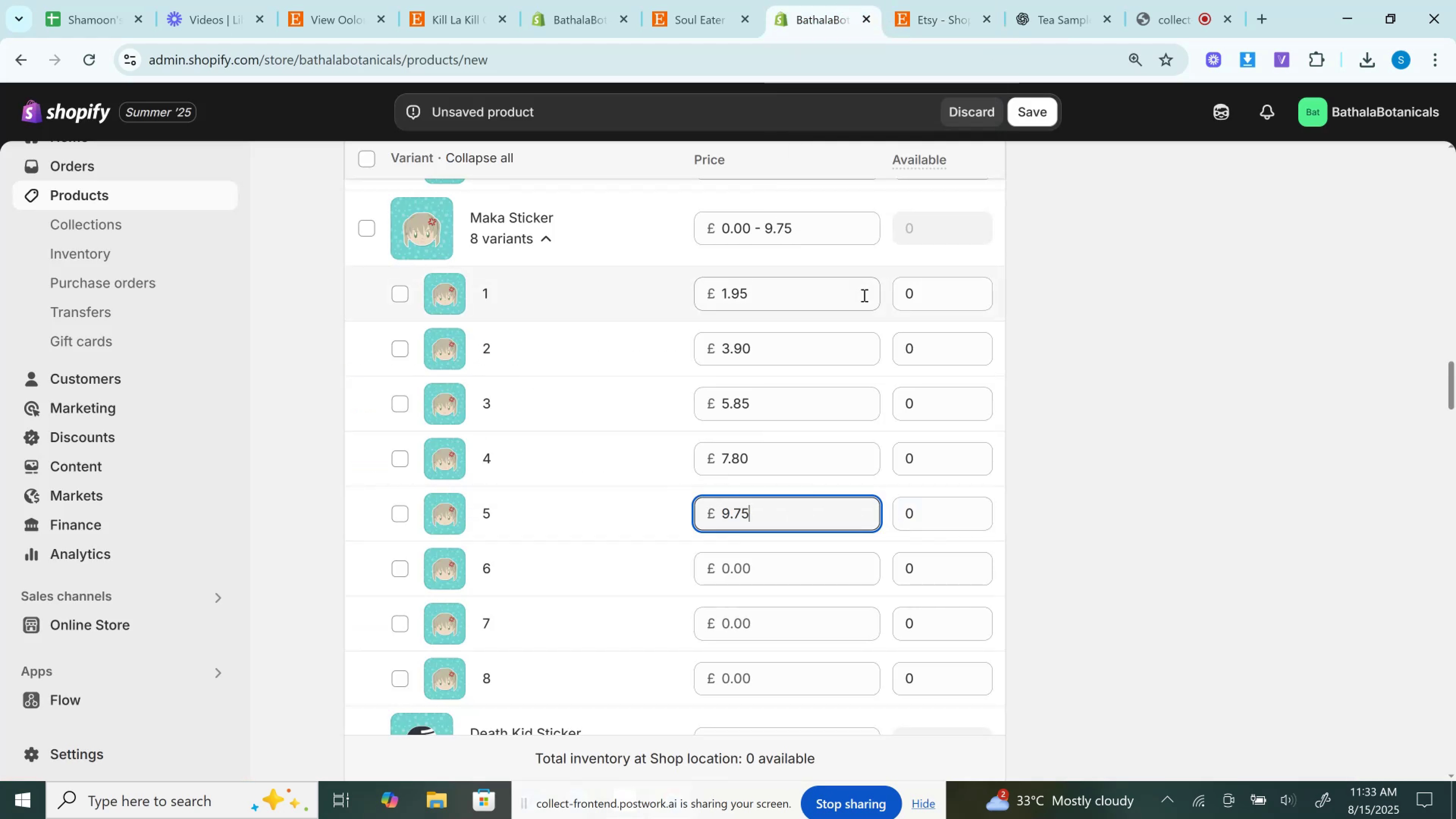 
scroll: coordinate [863, 296], scroll_direction: up, amount: 3.0
 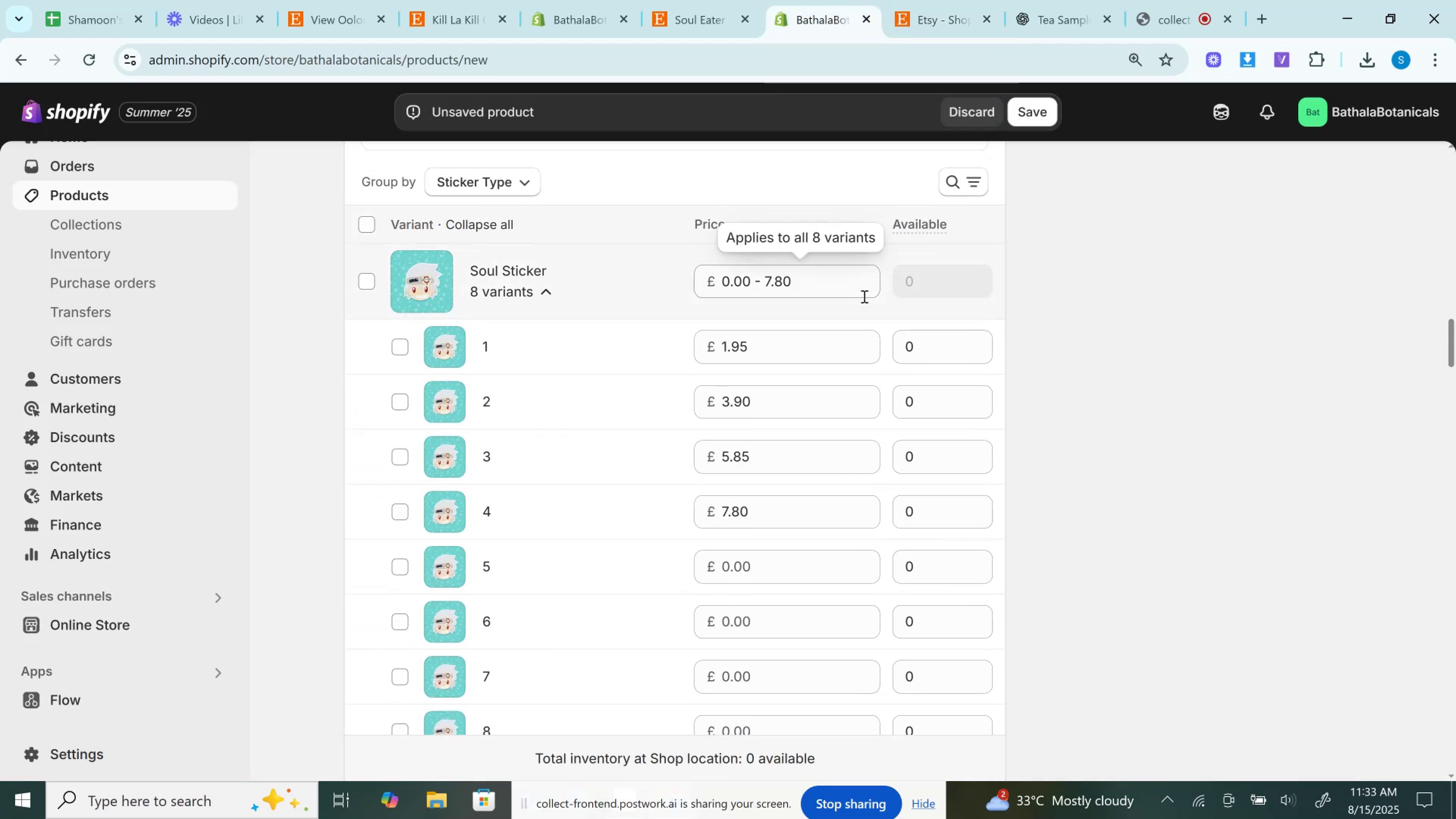 
scroll: coordinate [863, 296], scroll_direction: down, amount: 2.0
 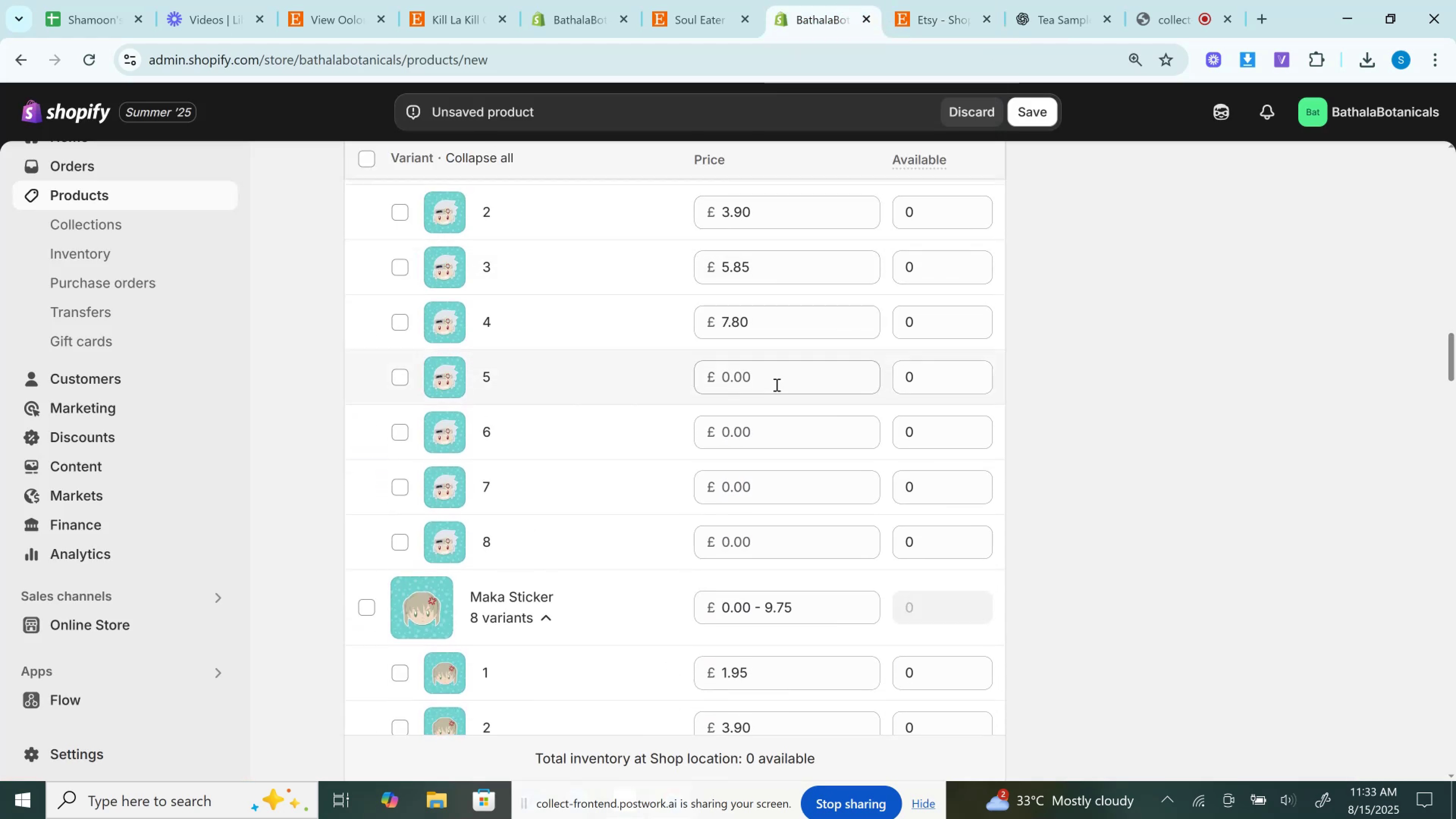 
left_click([772, 380])
 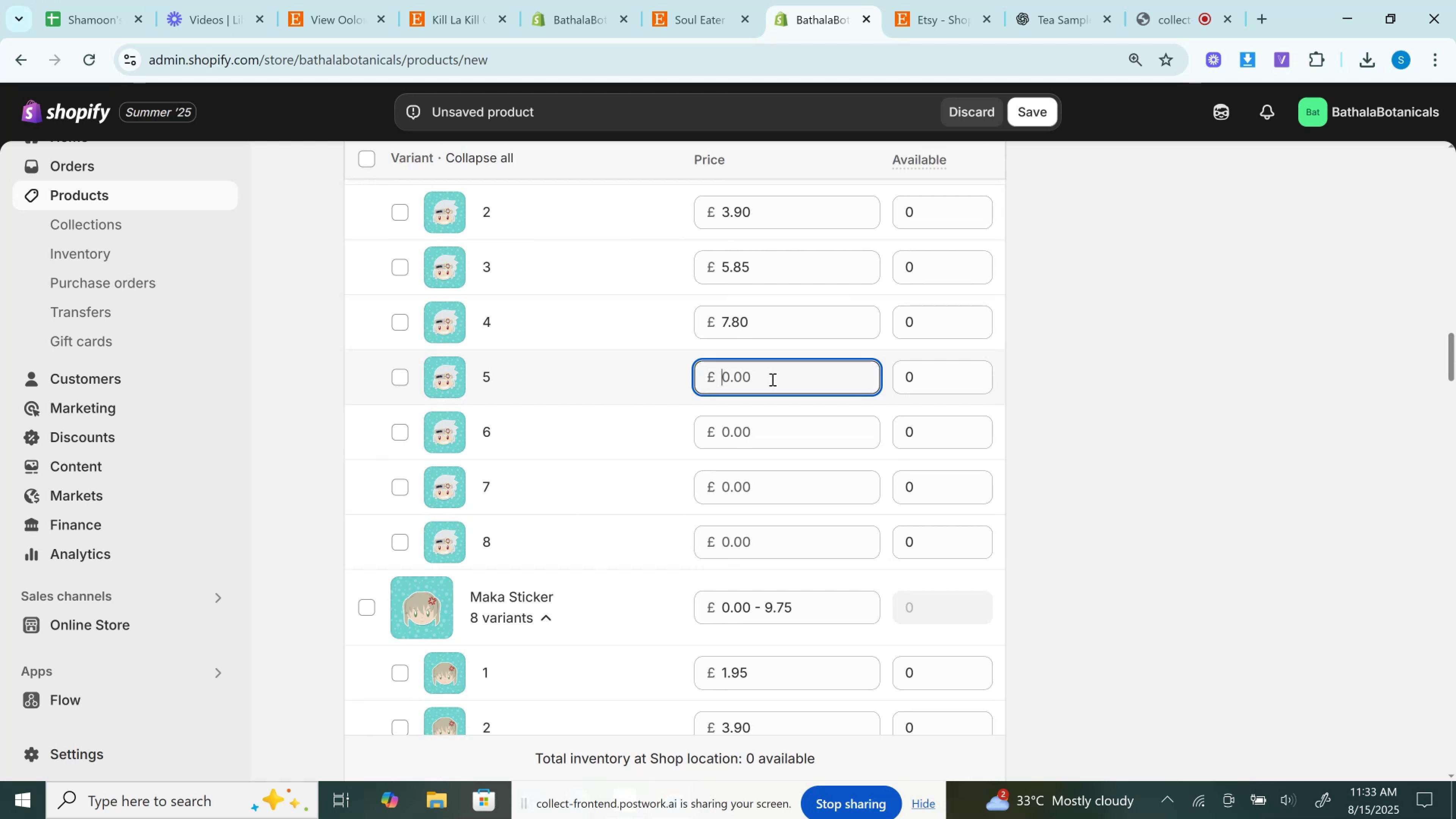 
right_click([772, 379])
 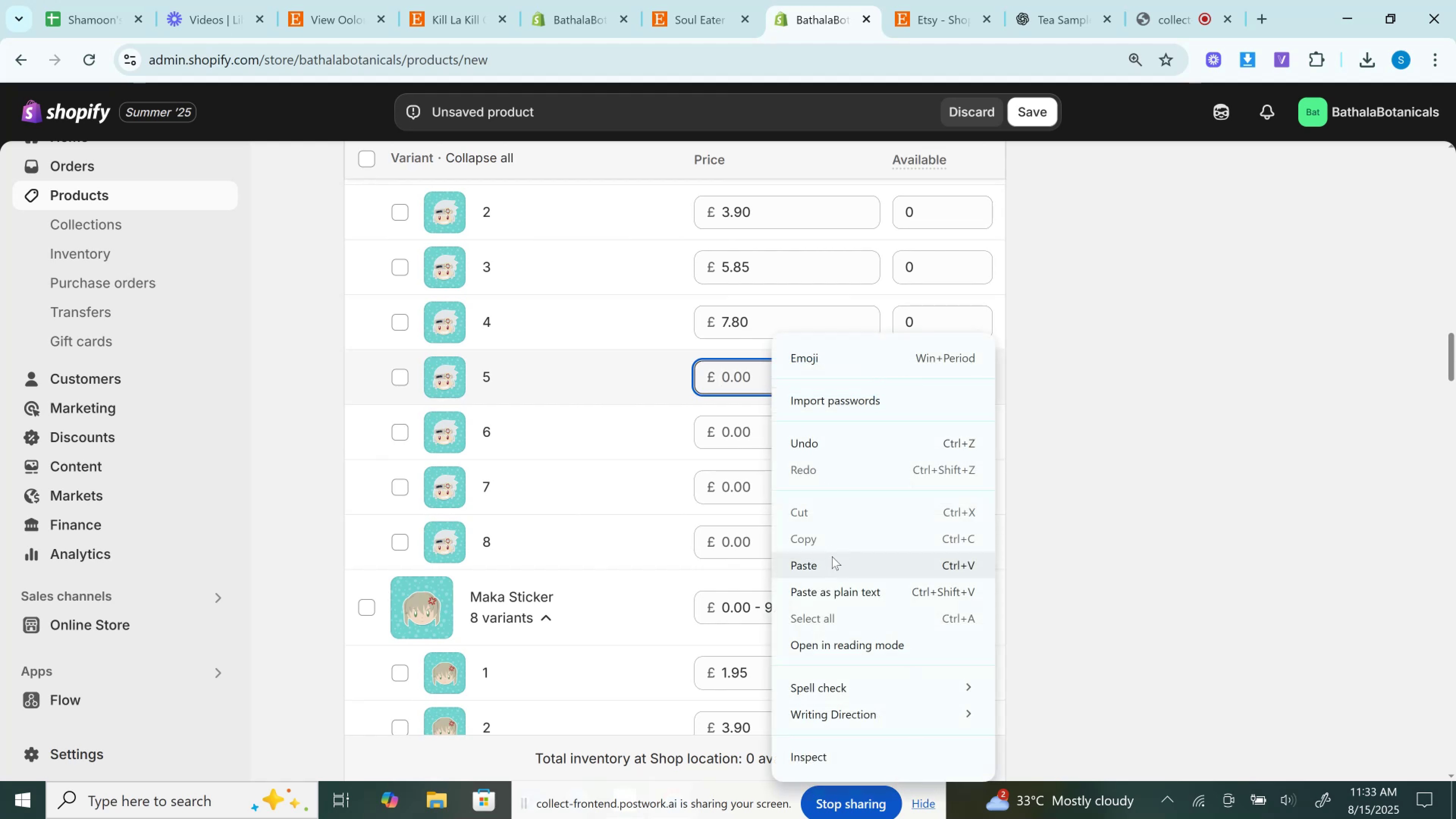 
left_click([833, 562])
 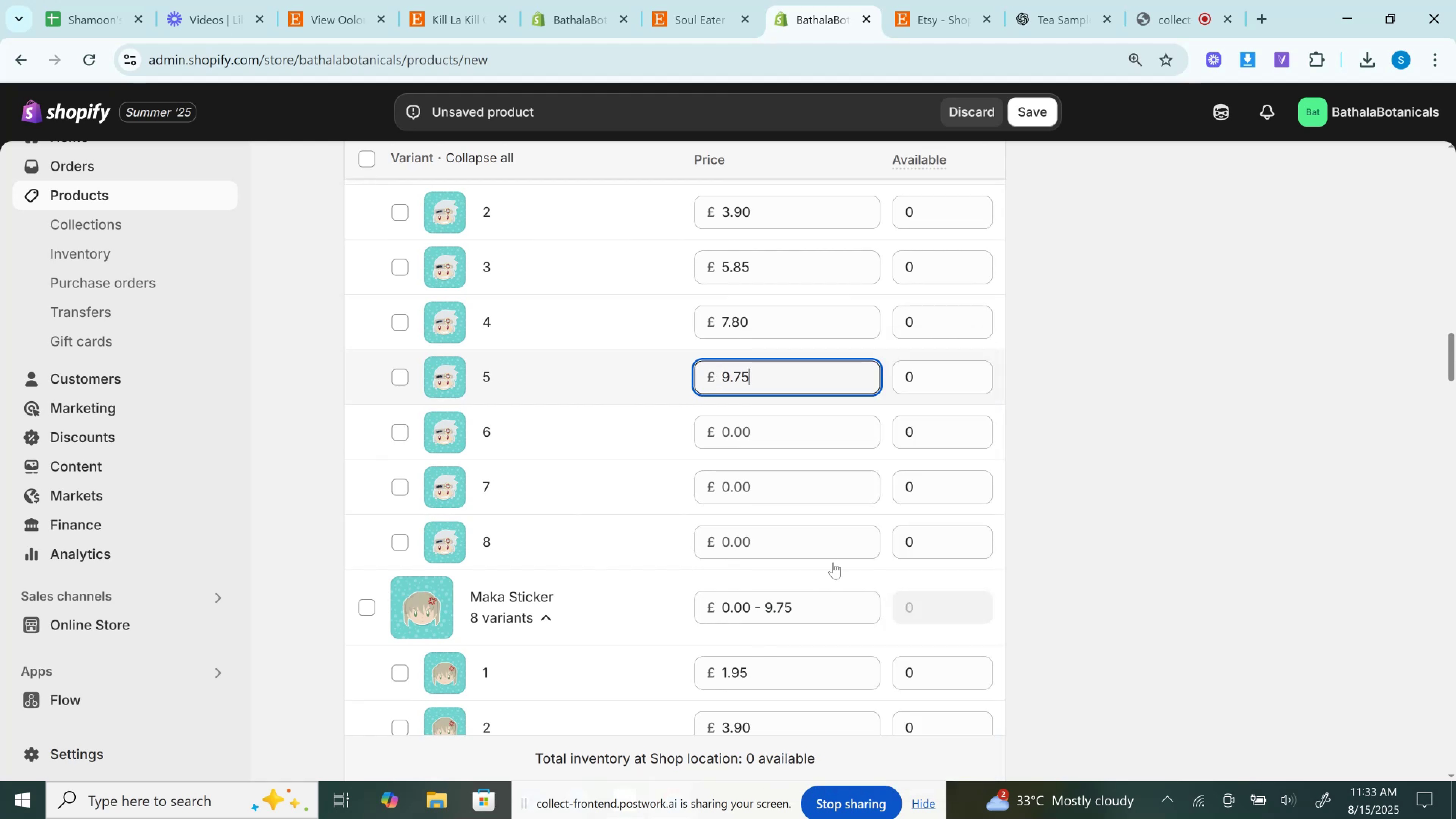 
scroll: coordinate [833, 562], scroll_direction: down, amount: 8.0
 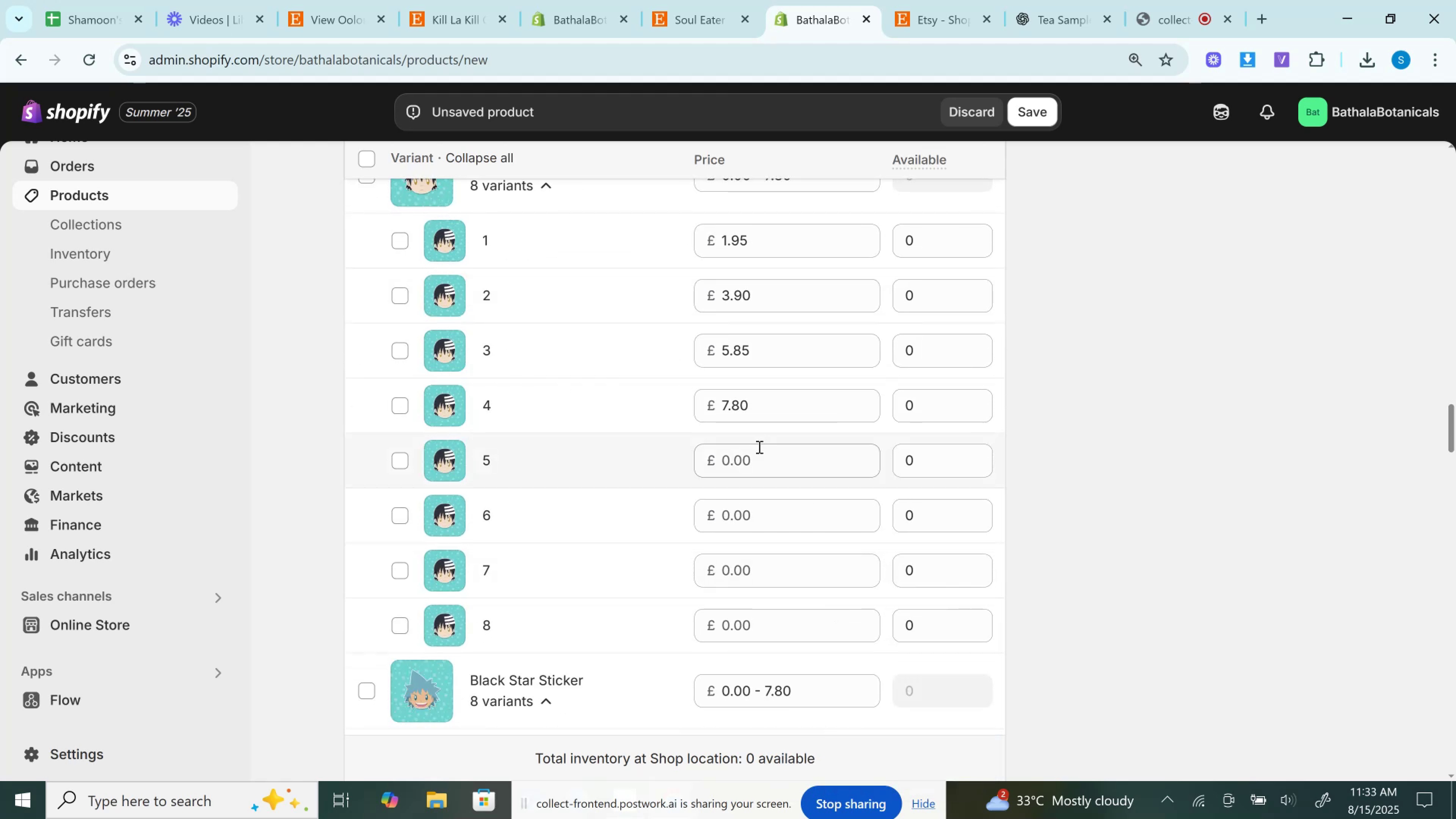 
left_click([759, 453])
 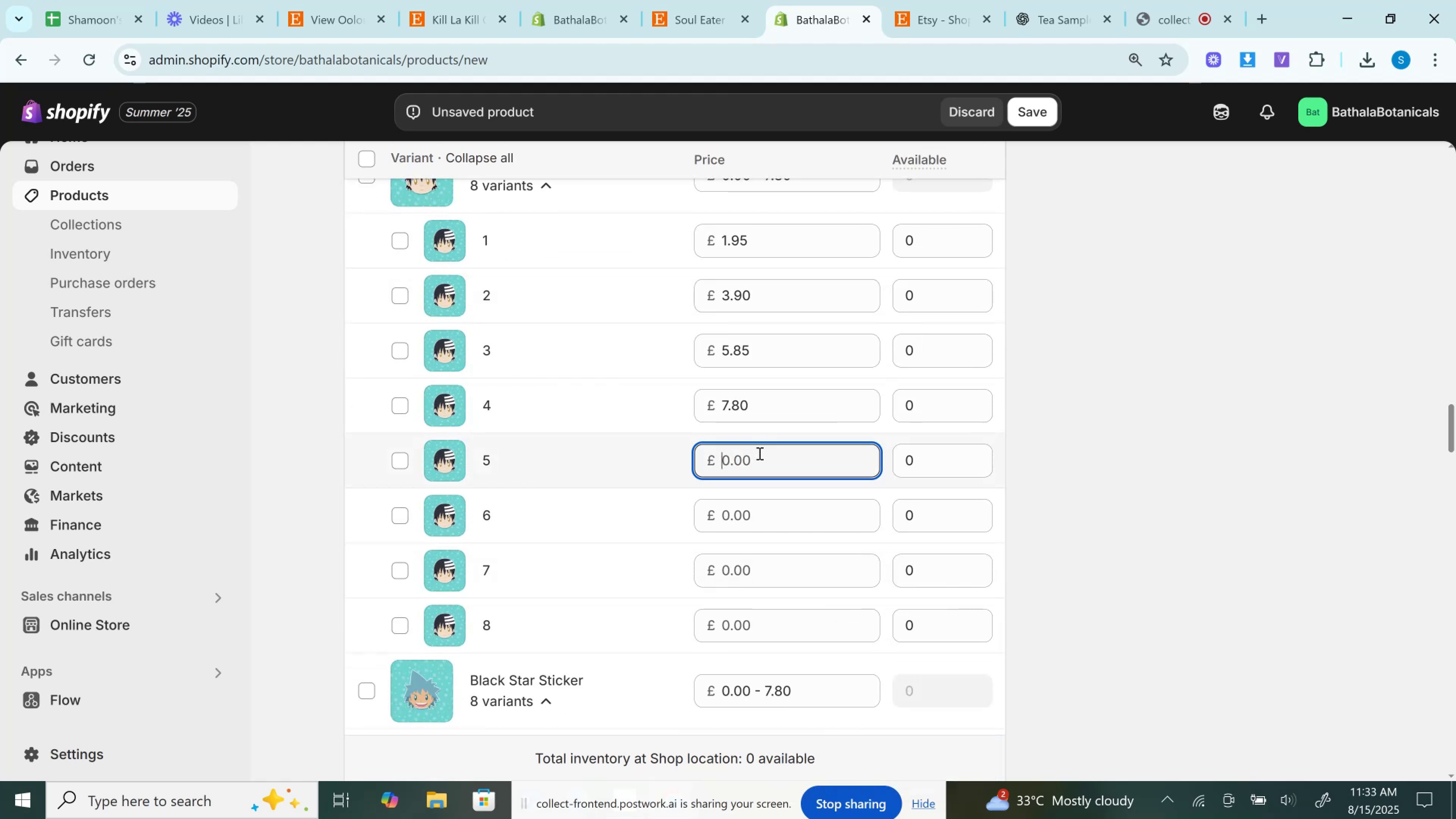 
right_click([759, 453])
 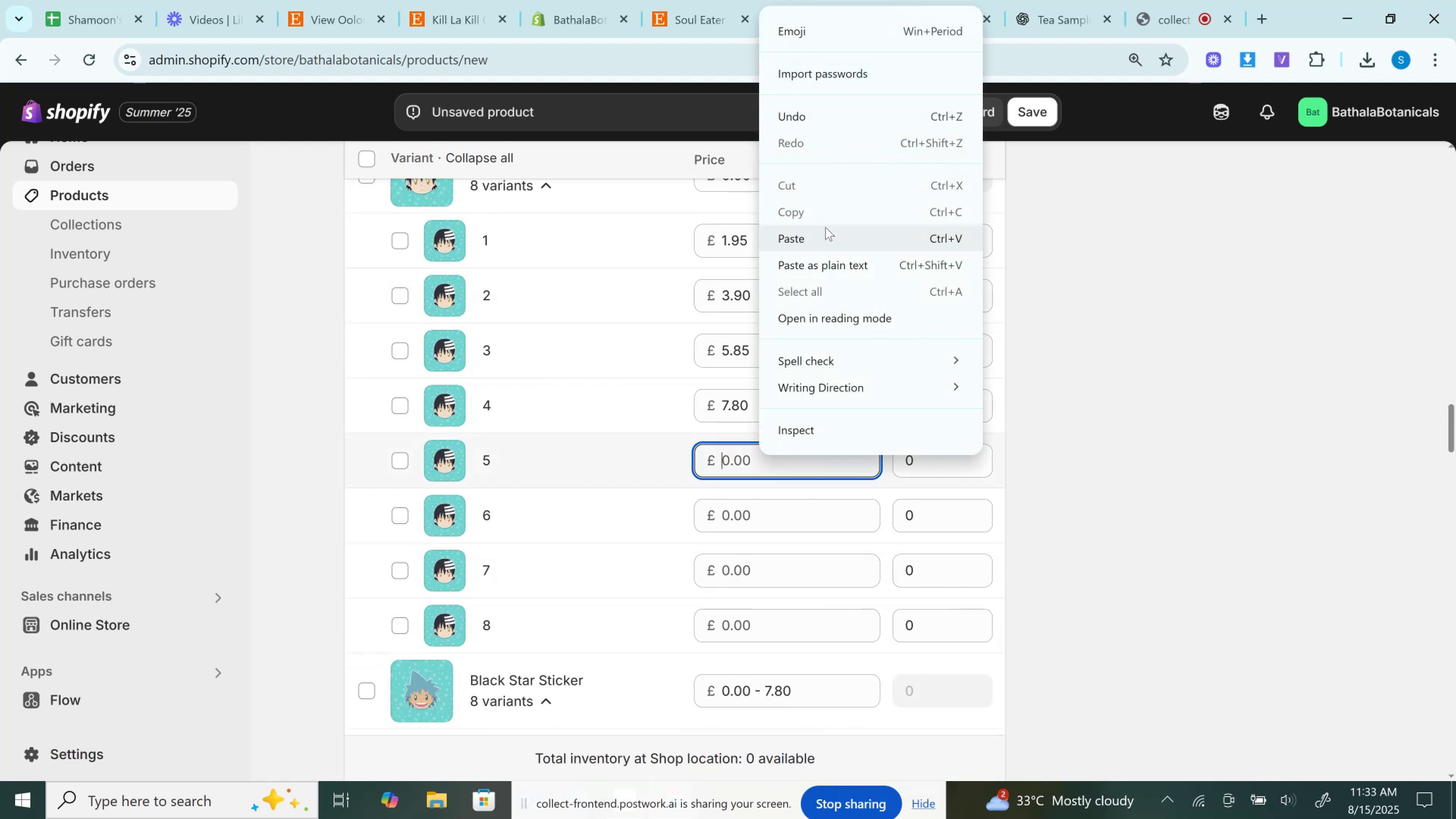 
left_click([825, 229])
 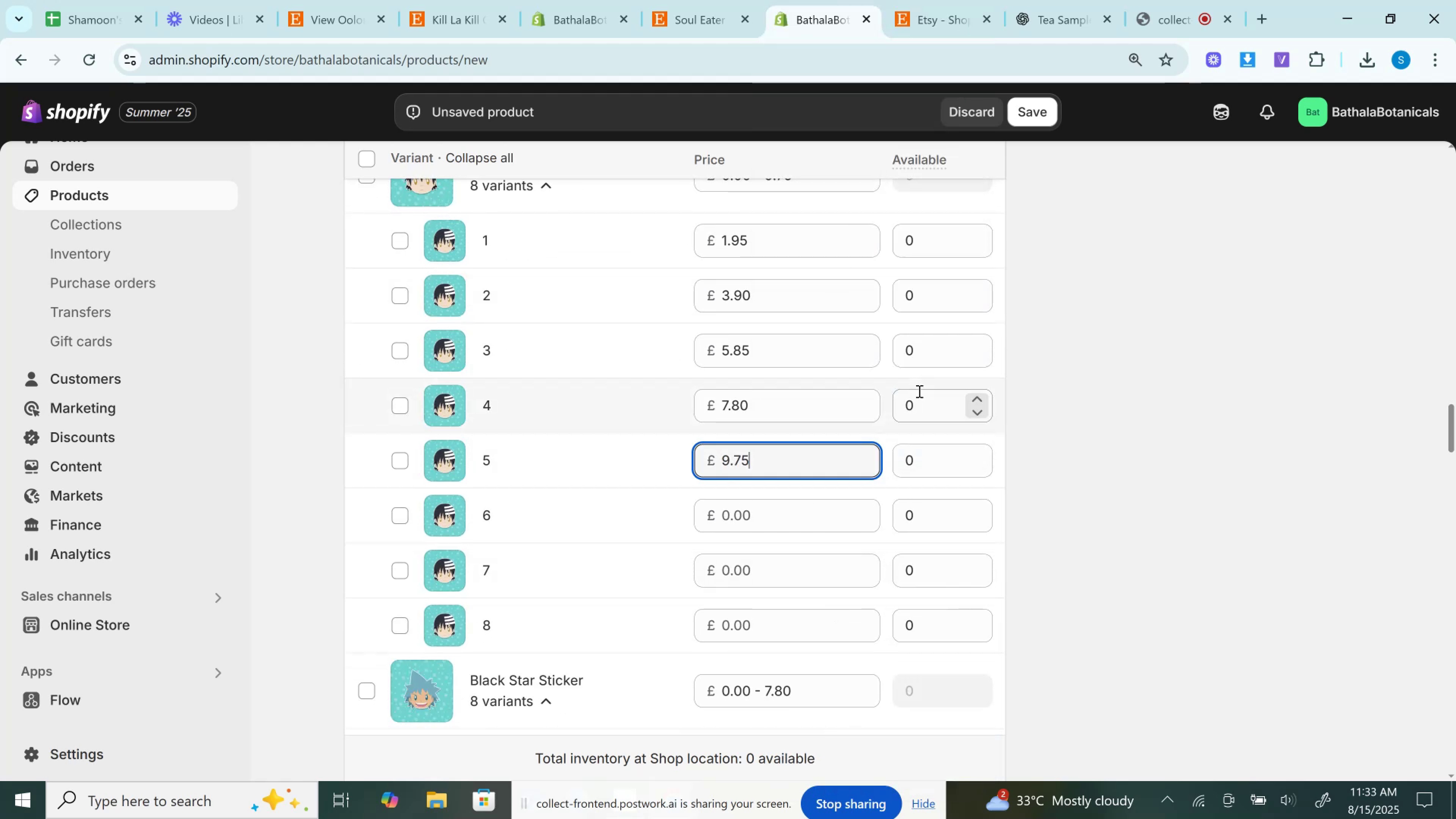 
scroll: coordinate [918, 391], scroll_direction: down, amount: 3.0
 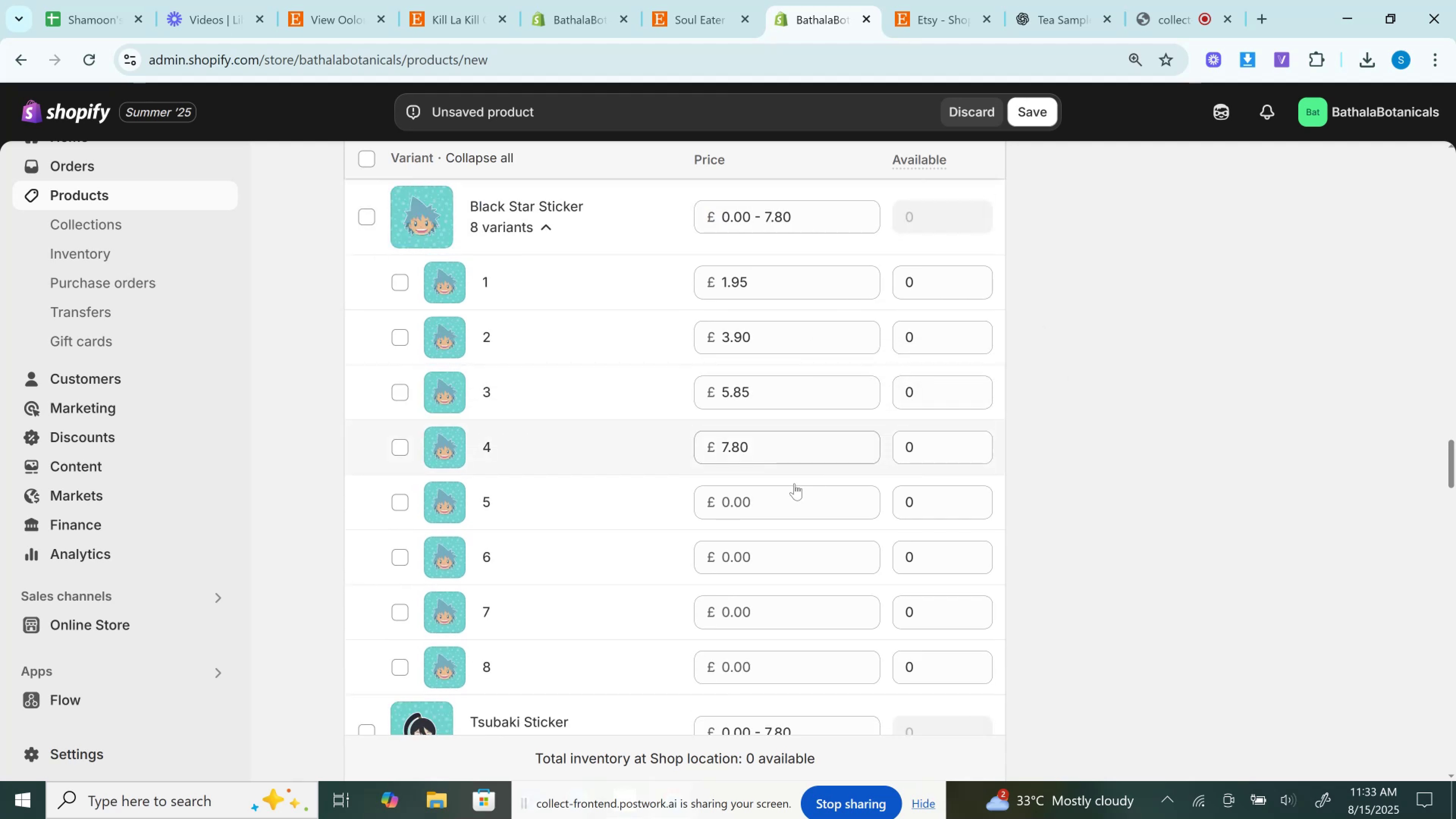 
left_click([768, 513])
 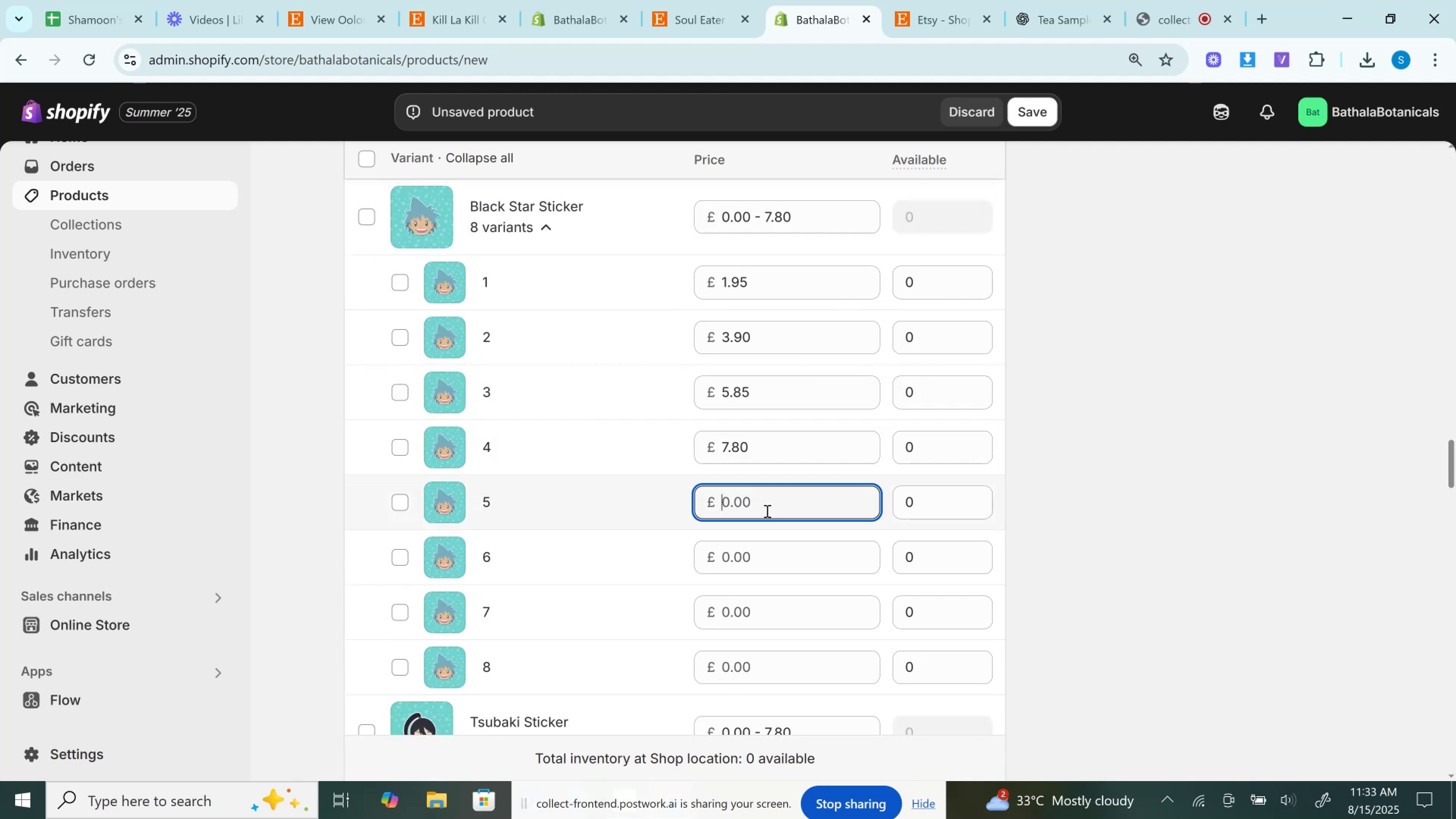 
right_click([766, 511])
 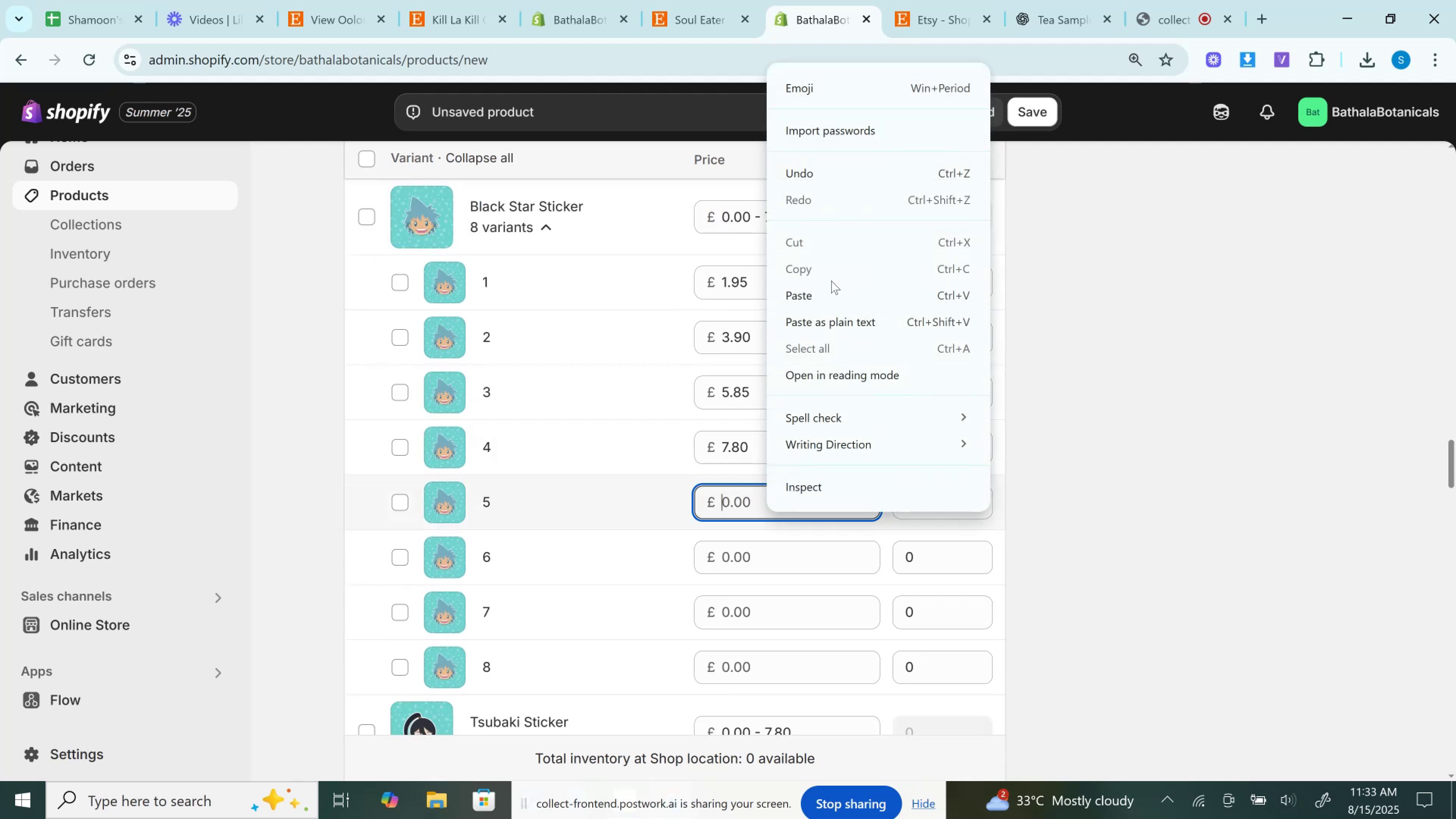 
left_click([830, 294])
 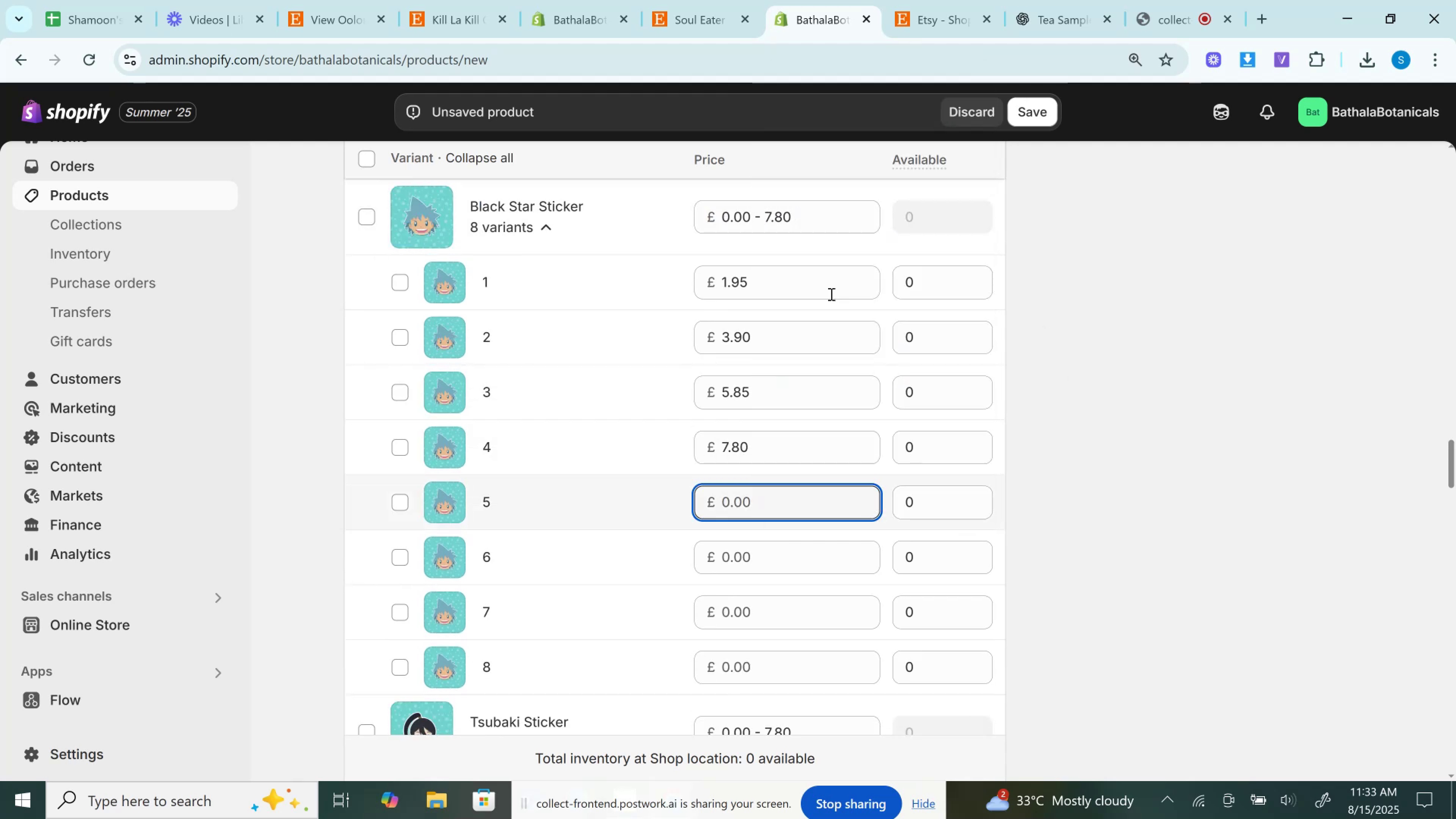 
scroll: coordinate [830, 294], scroll_direction: down, amount: 2.0
 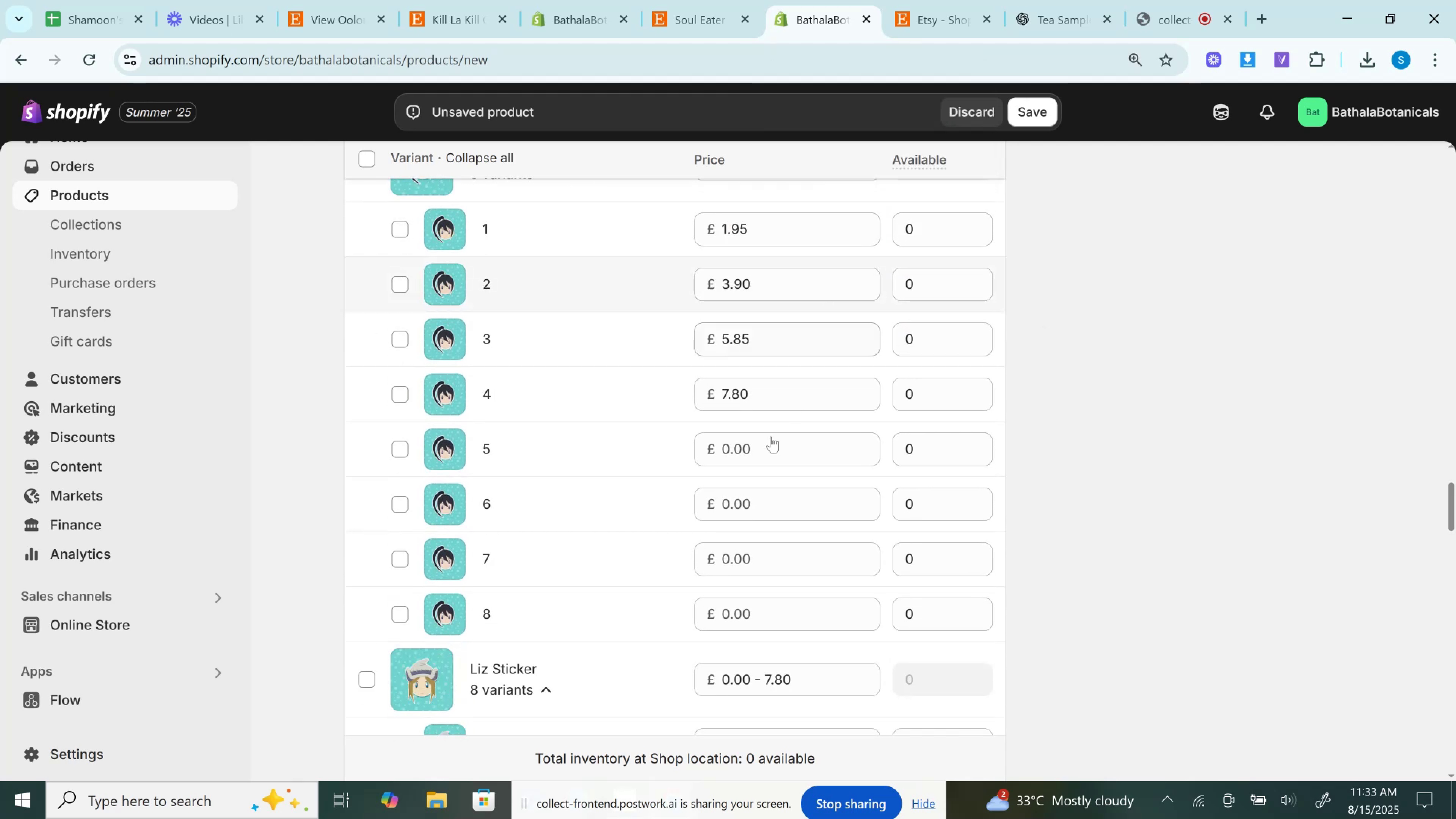 
left_click([769, 443])
 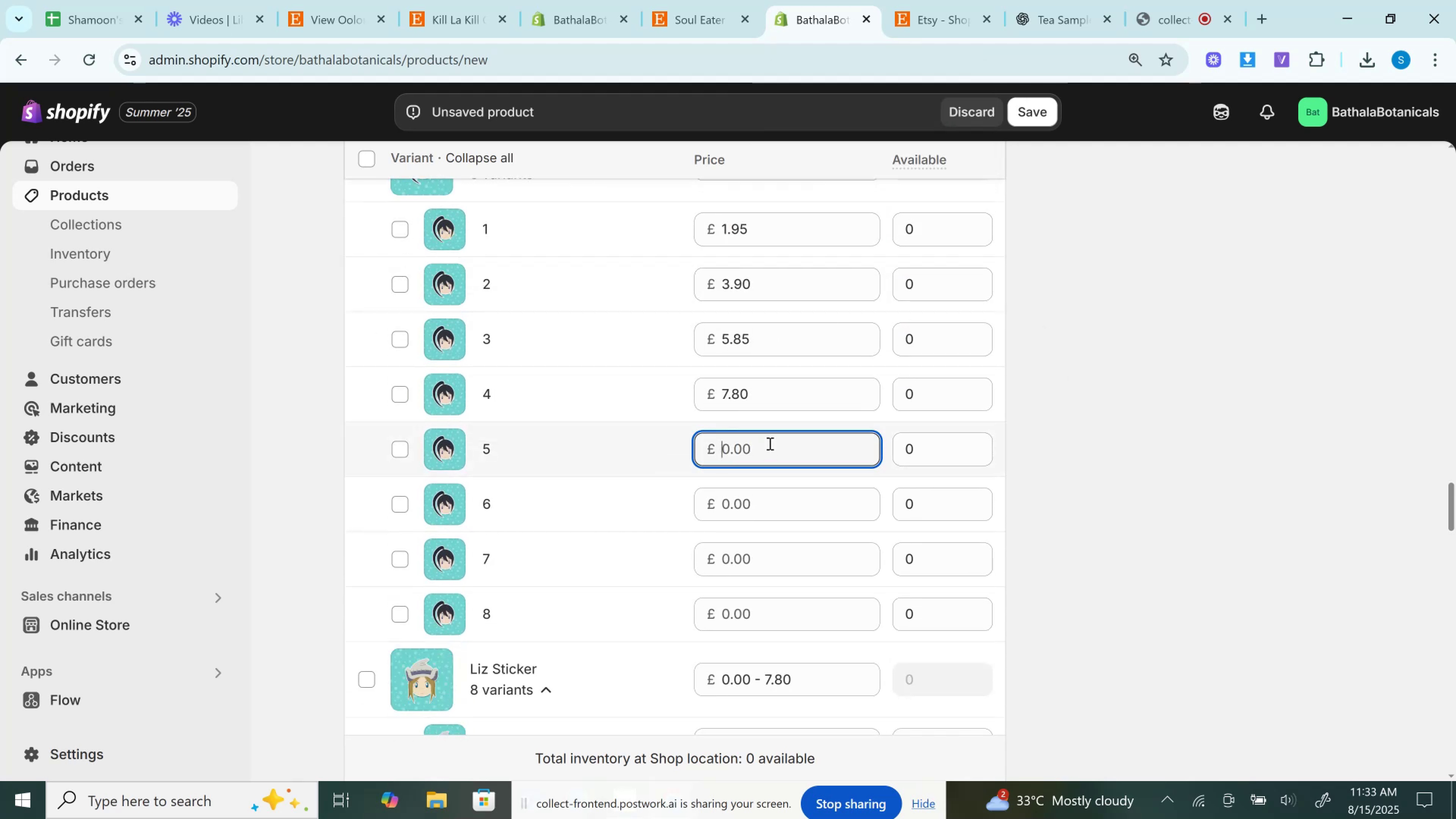 
right_click([769, 443])
 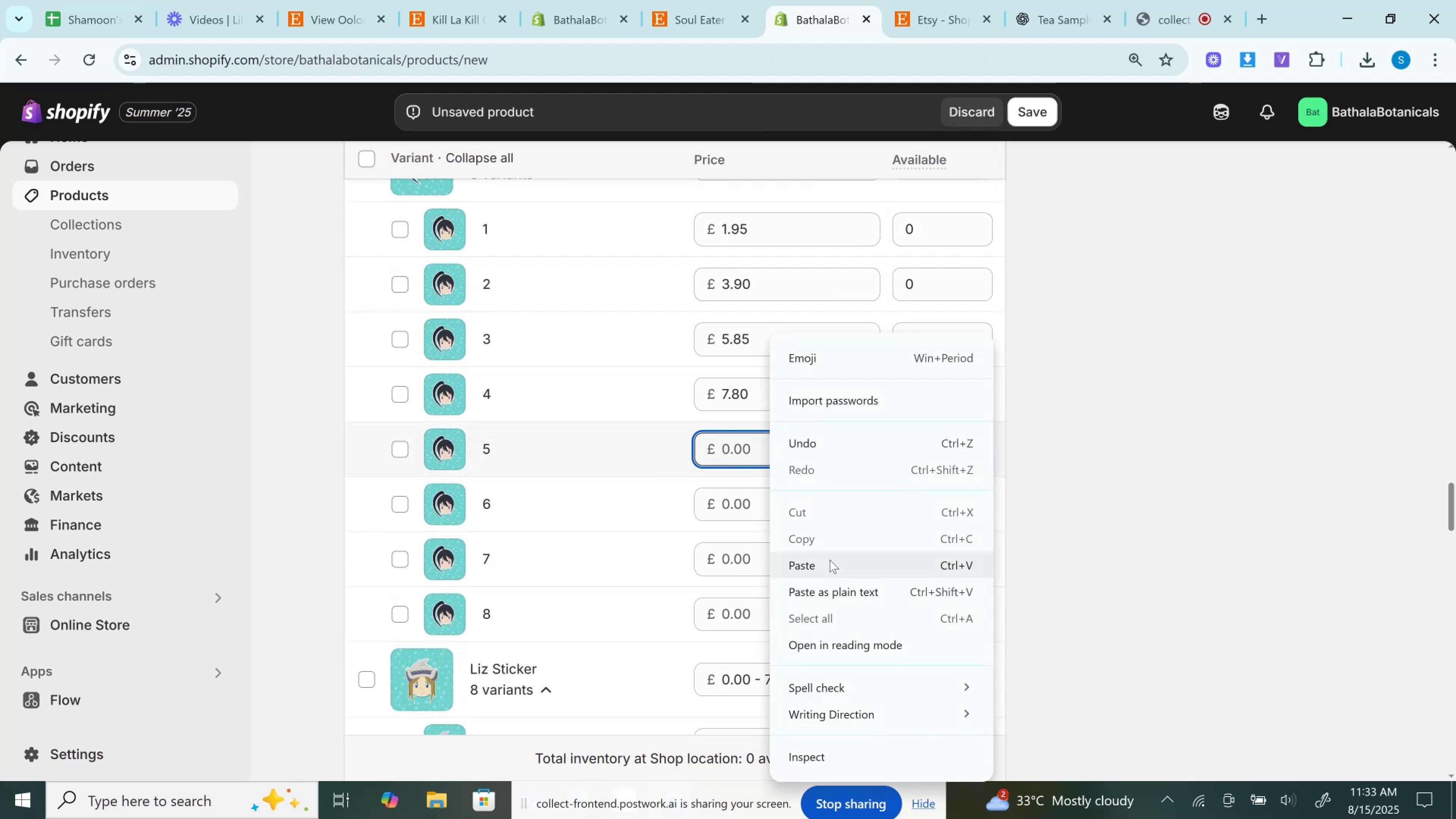 
left_click([830, 560])
 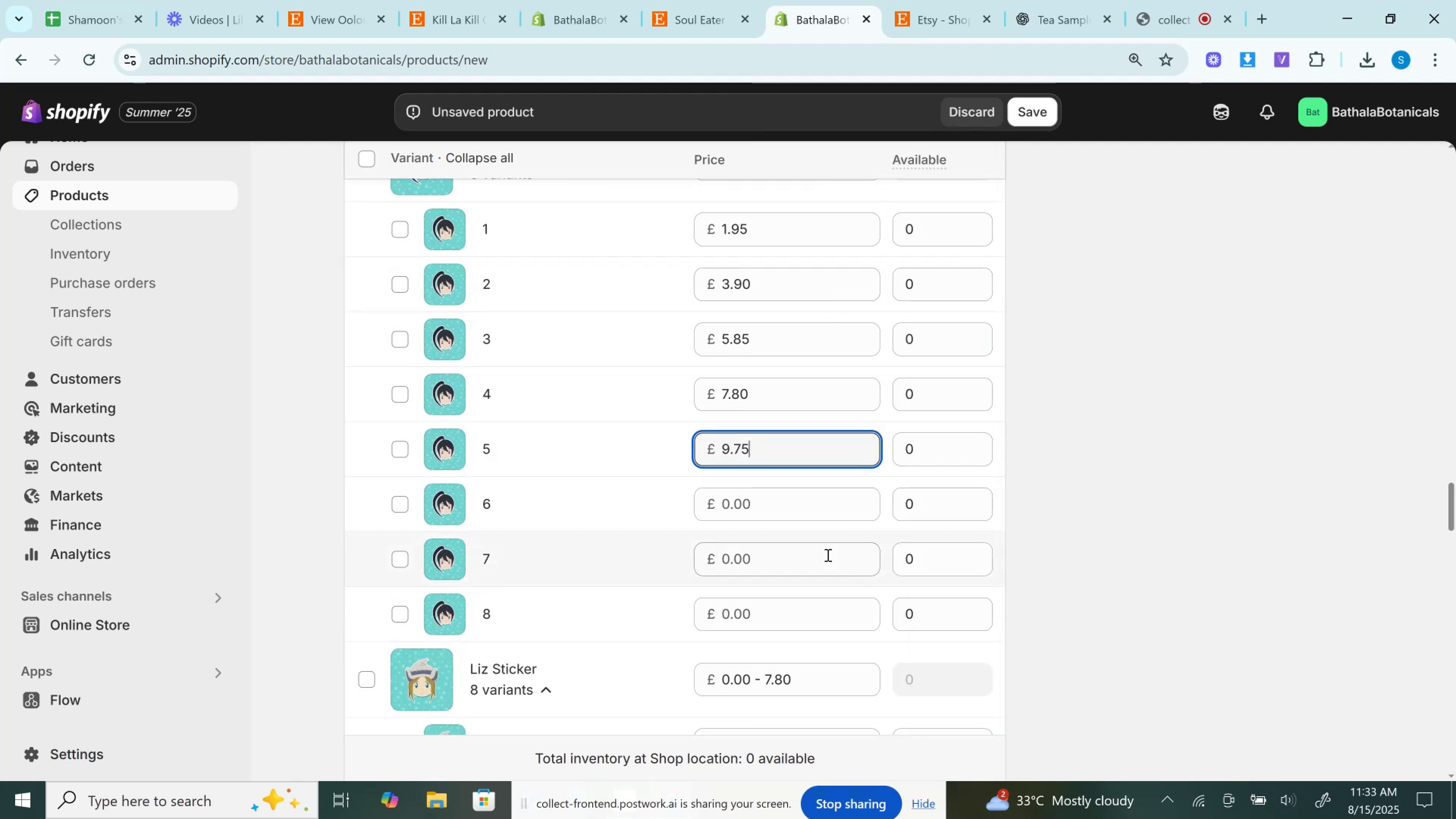 
scroll: coordinate [827, 555], scroll_direction: down, amount: 5.0
 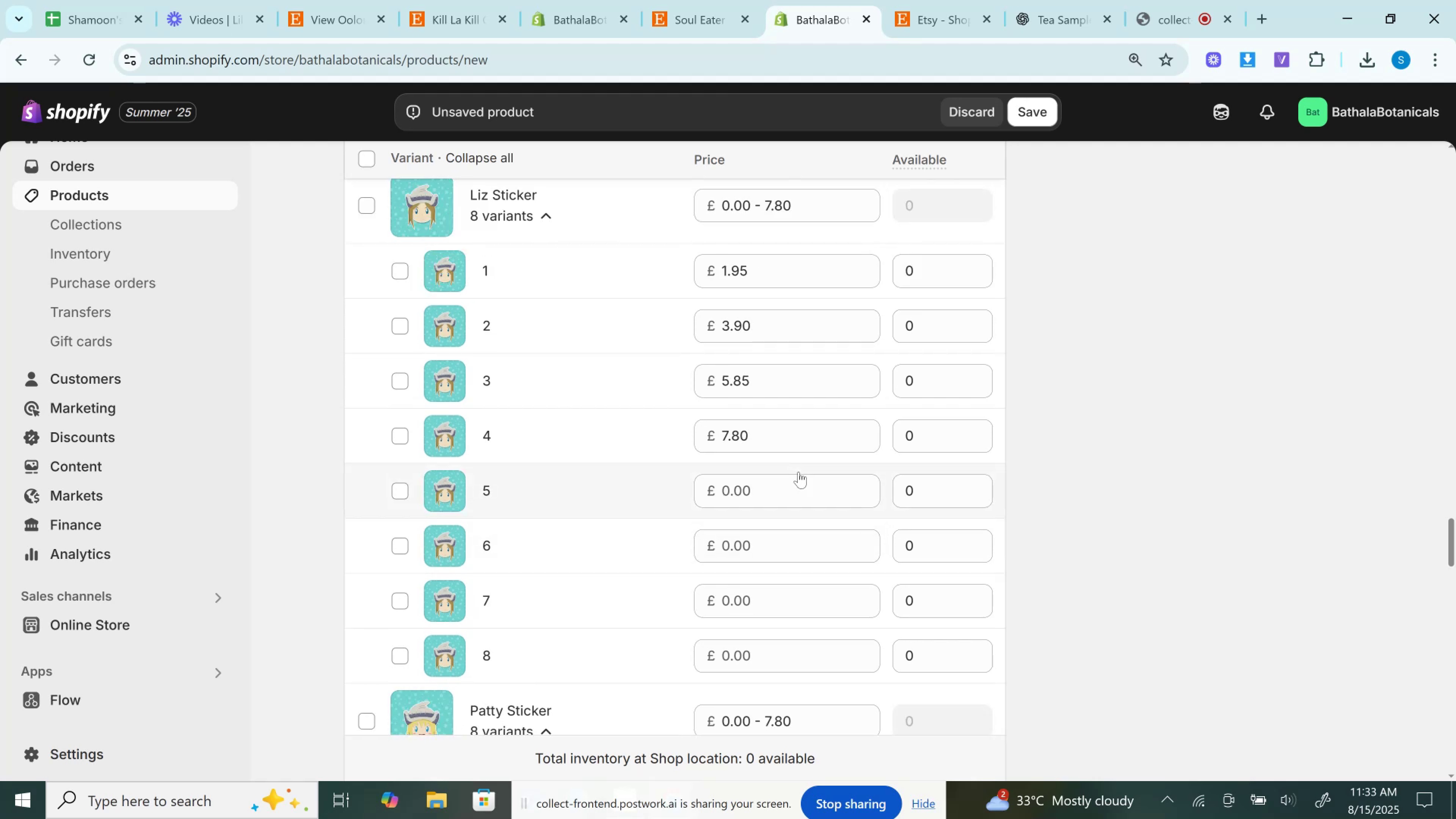 
left_click([797, 487])
 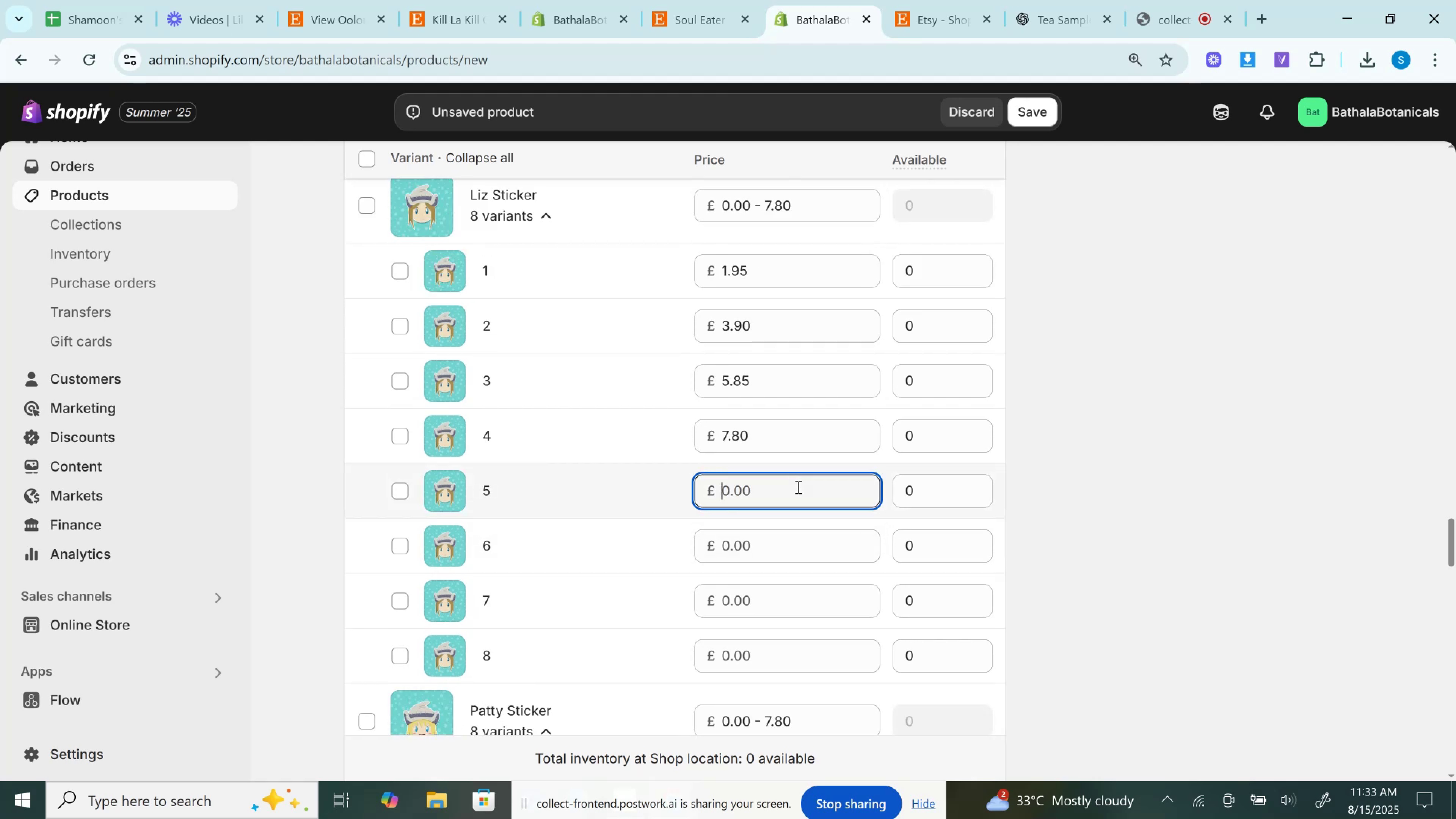 
right_click([797, 487])
 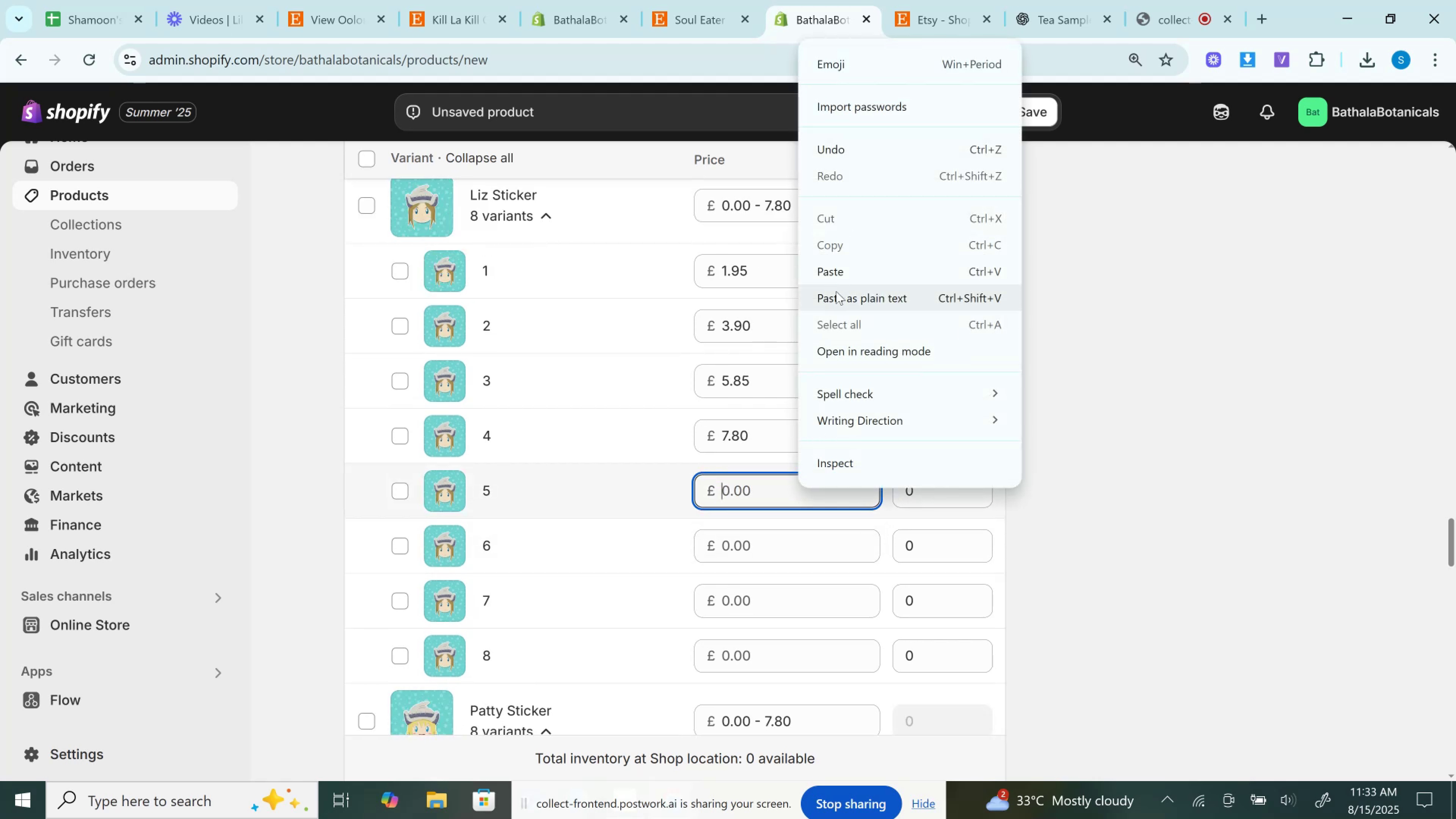 
left_click([835, 278])
 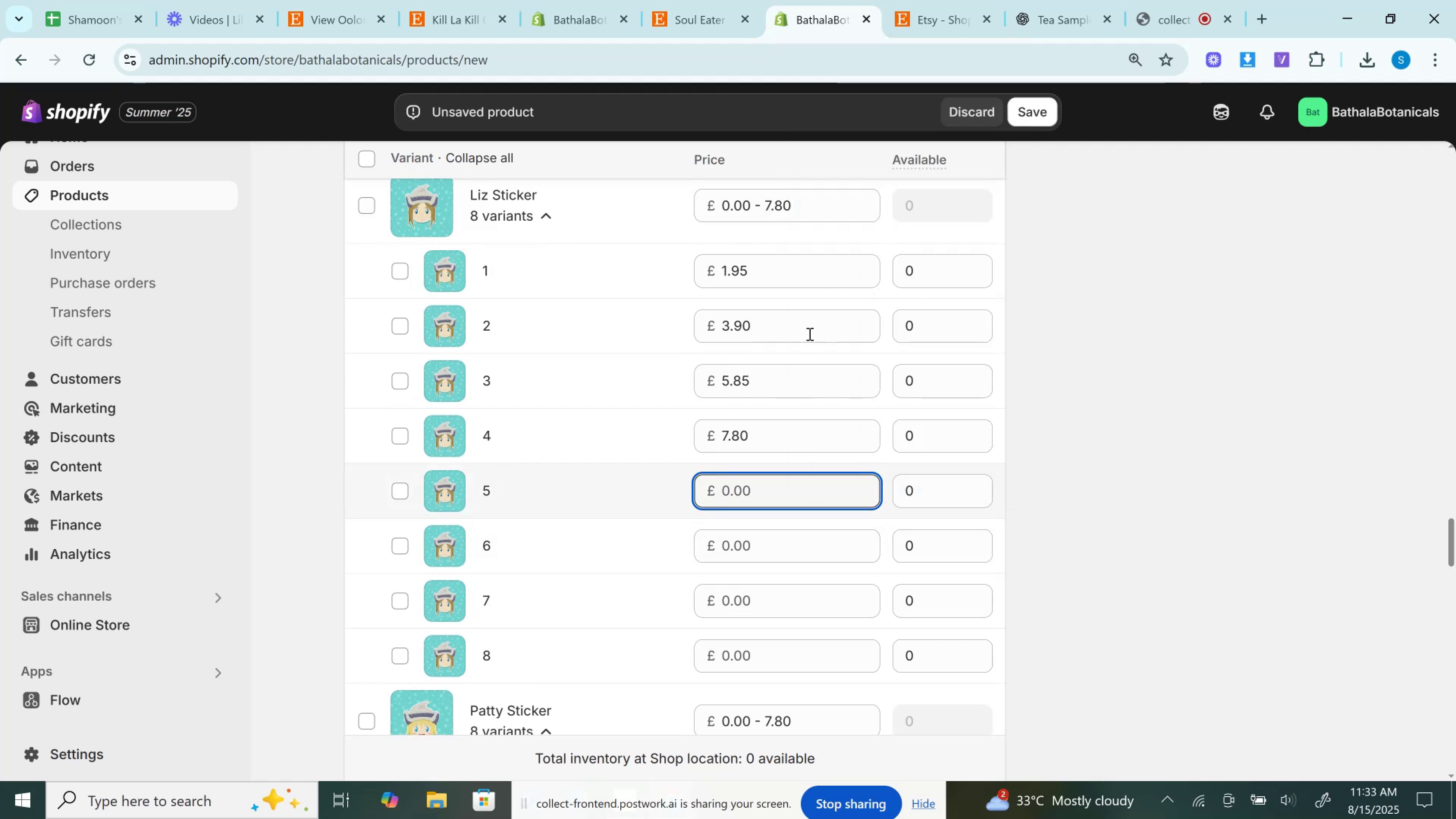 
scroll: coordinate [806, 345], scroll_direction: down, amount: 5.0
 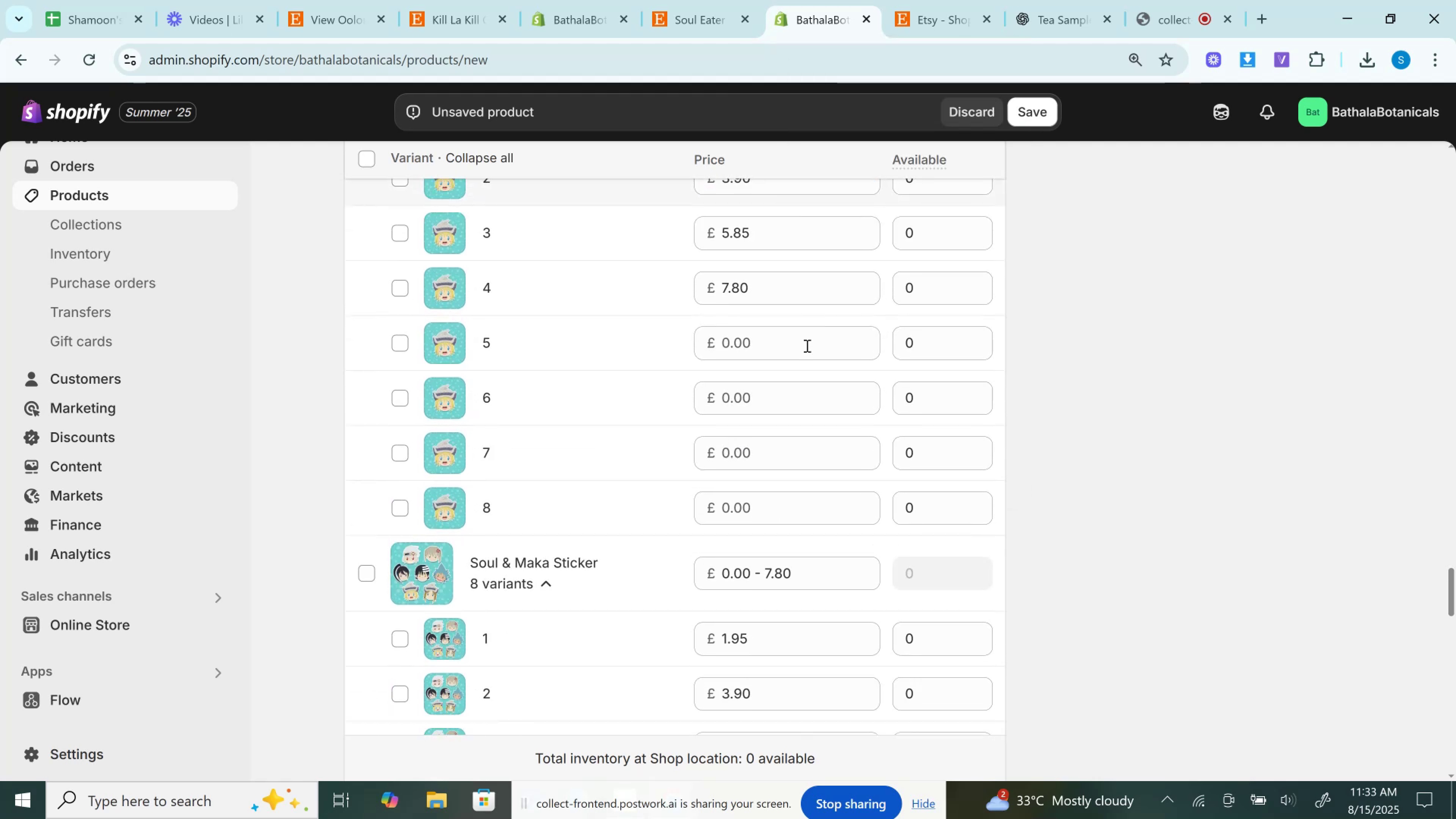 
left_click([806, 345])
 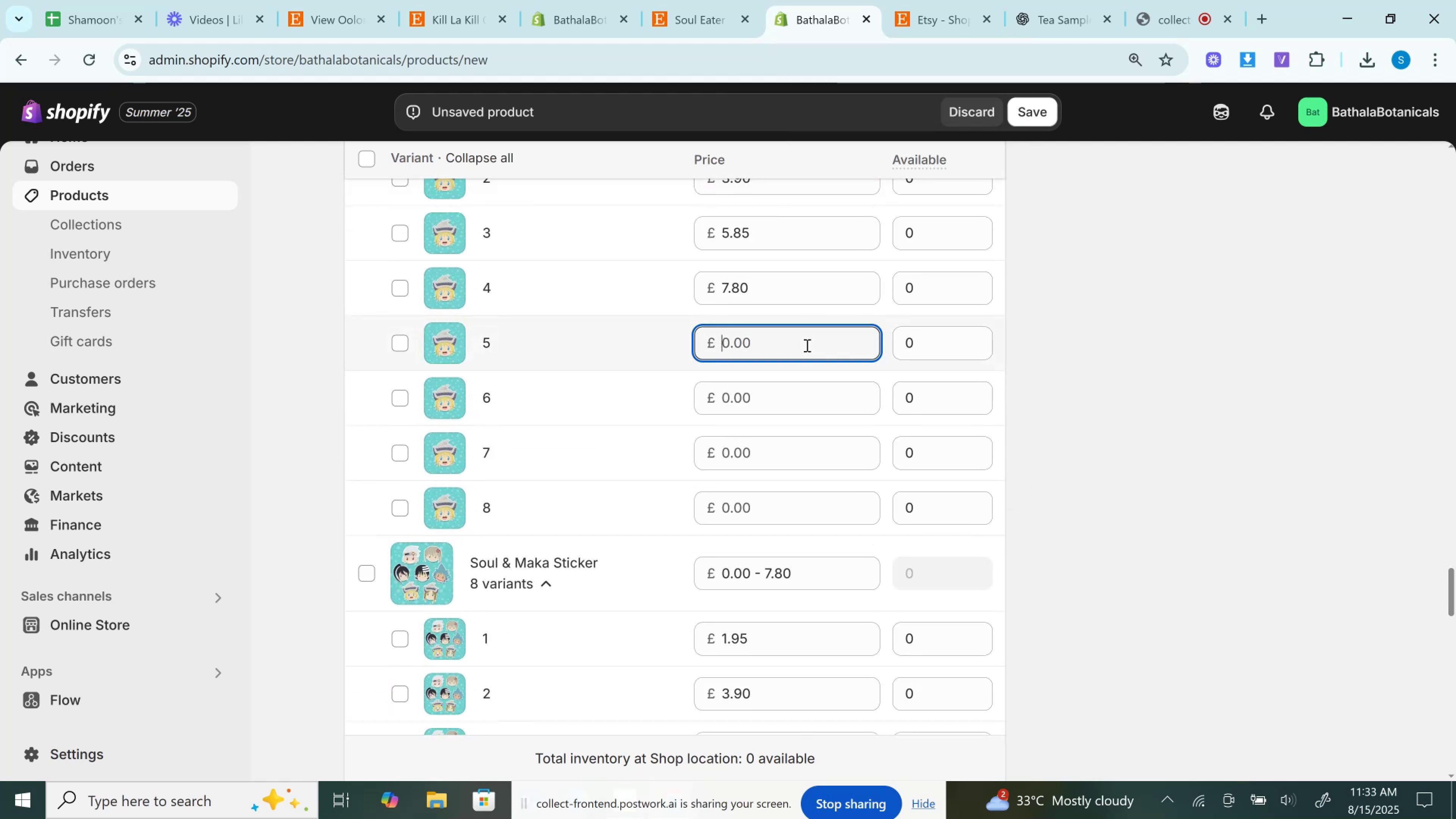 
right_click([806, 345])
 